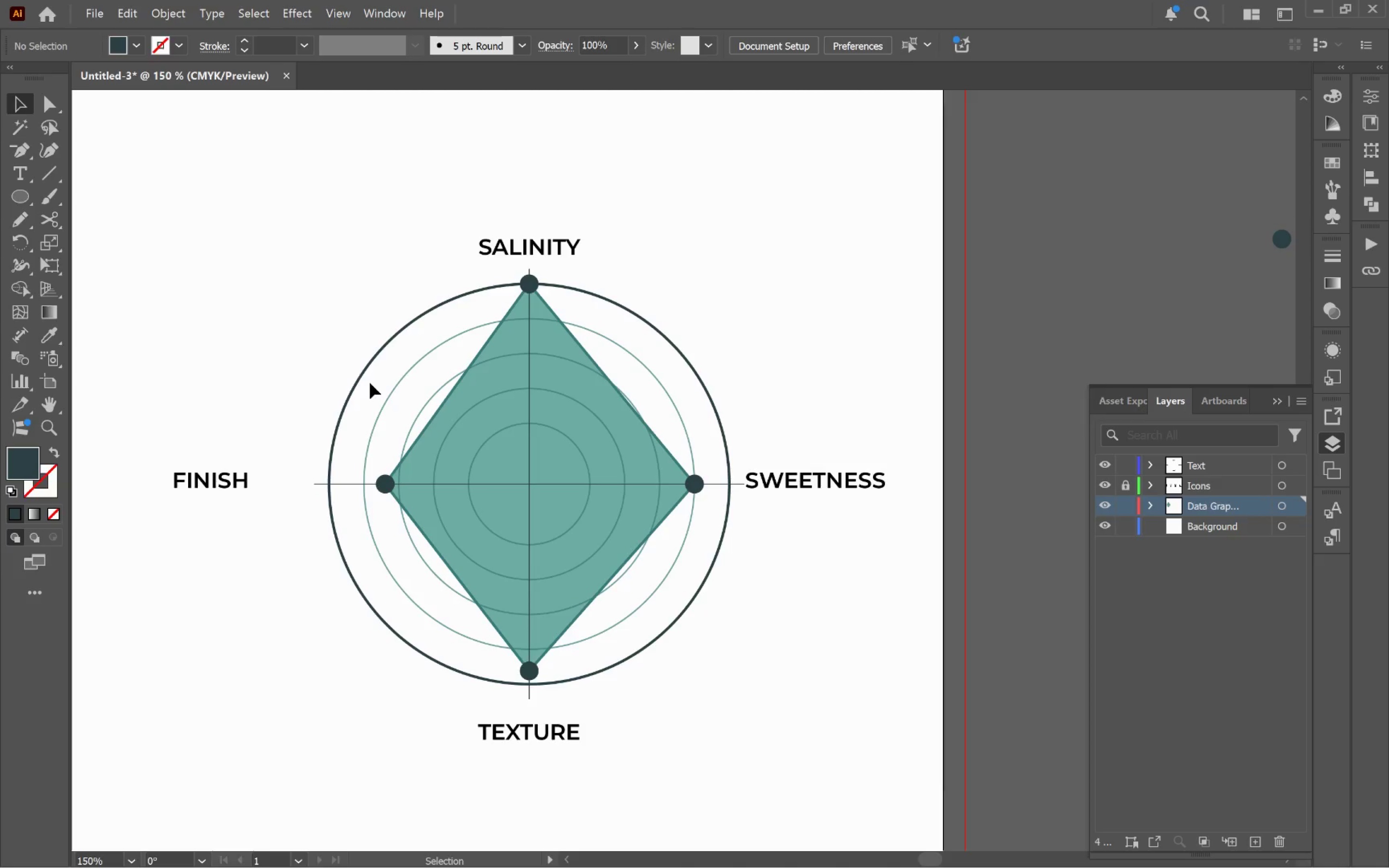 
left_click([365, 375])
 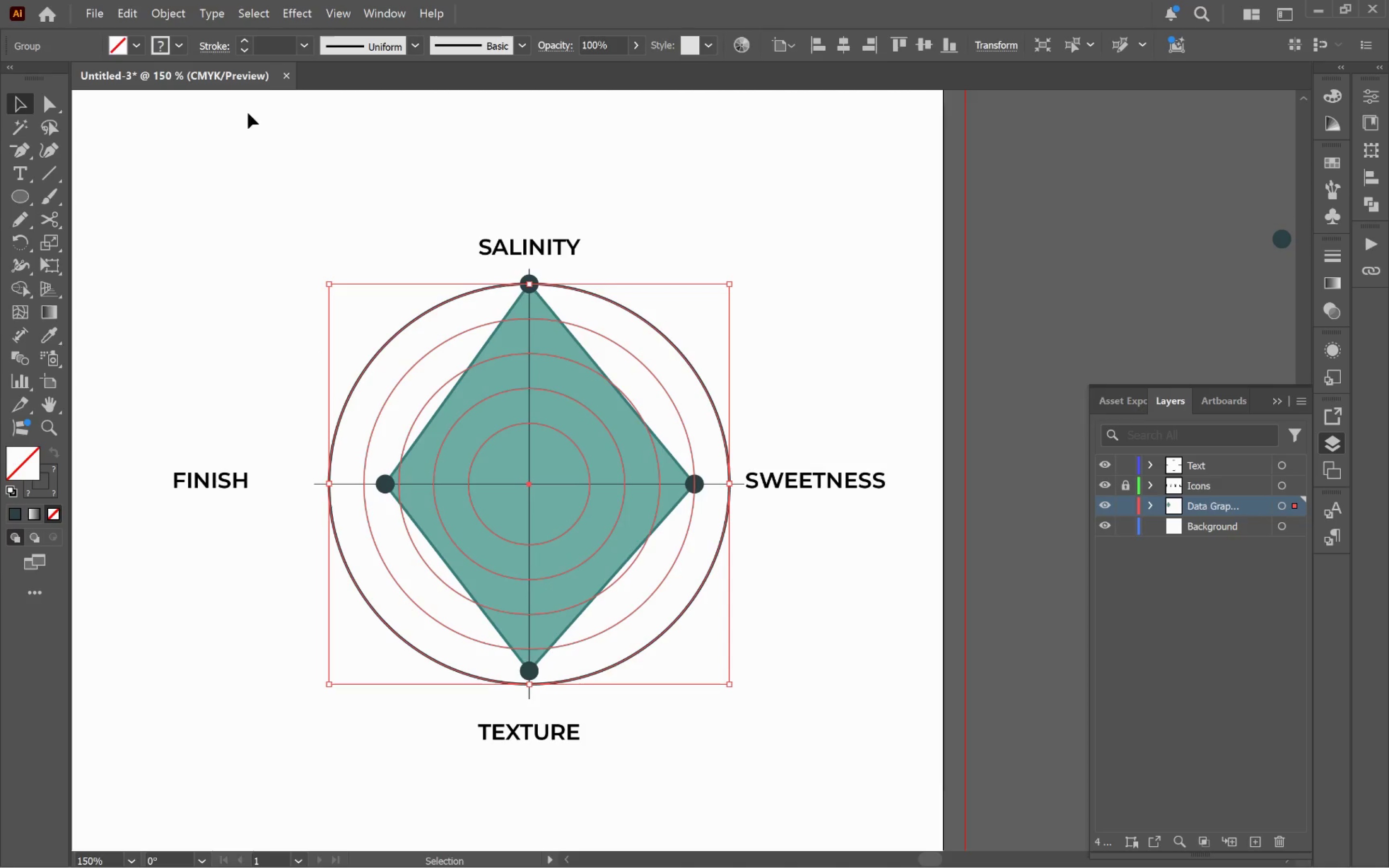 
left_click([165, 5])
 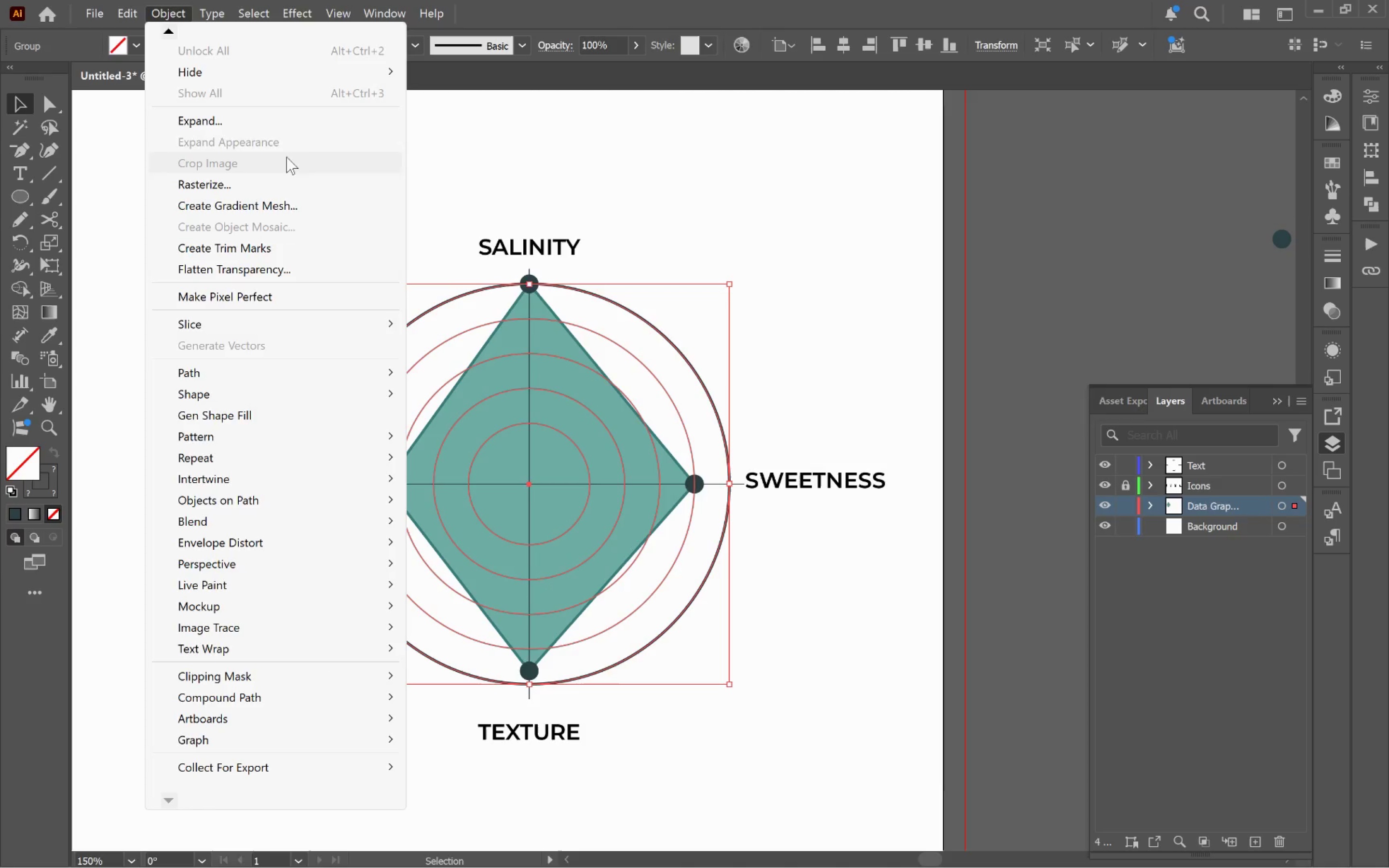 
left_click([333, 122])
 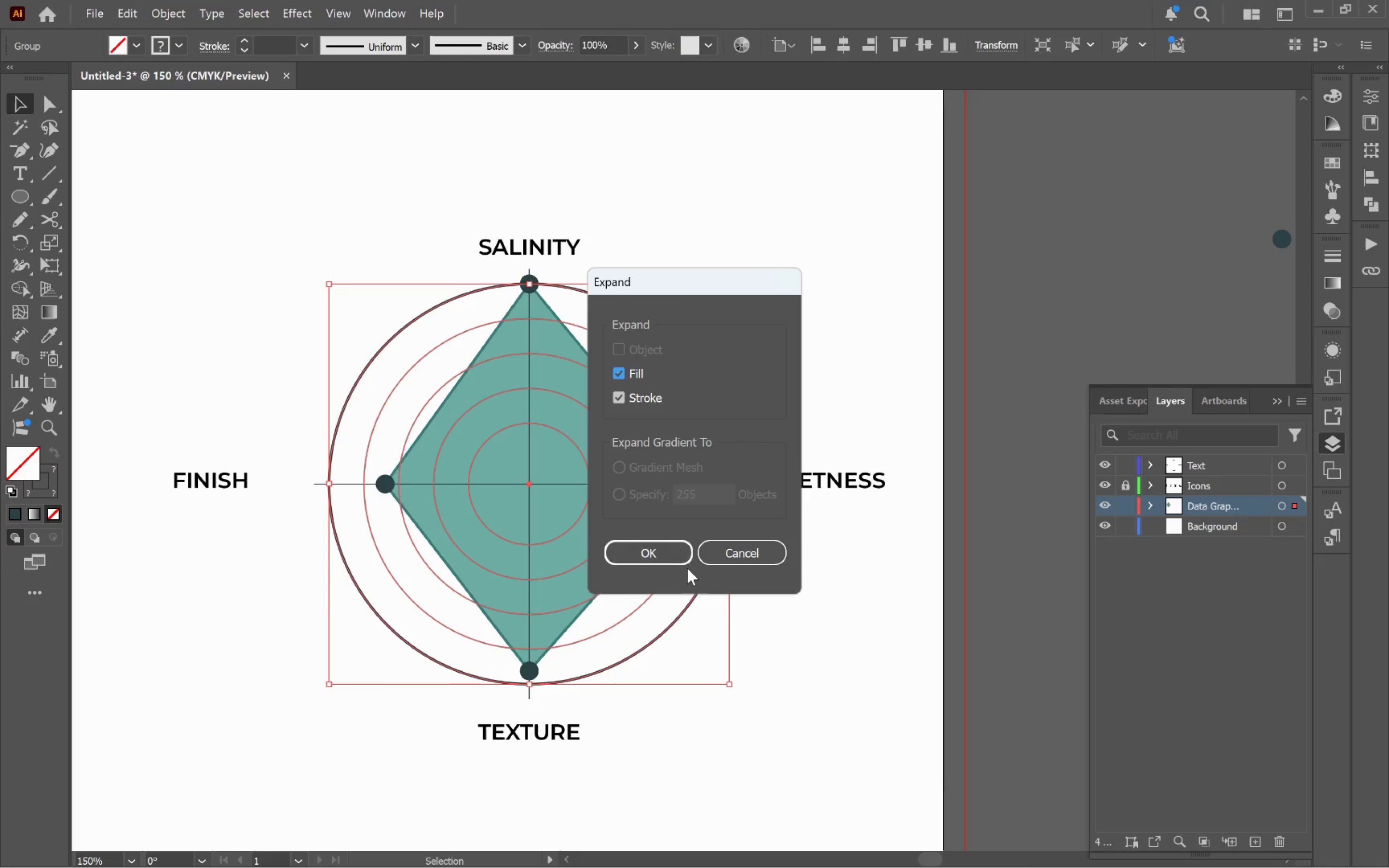 
left_click([671, 553])
 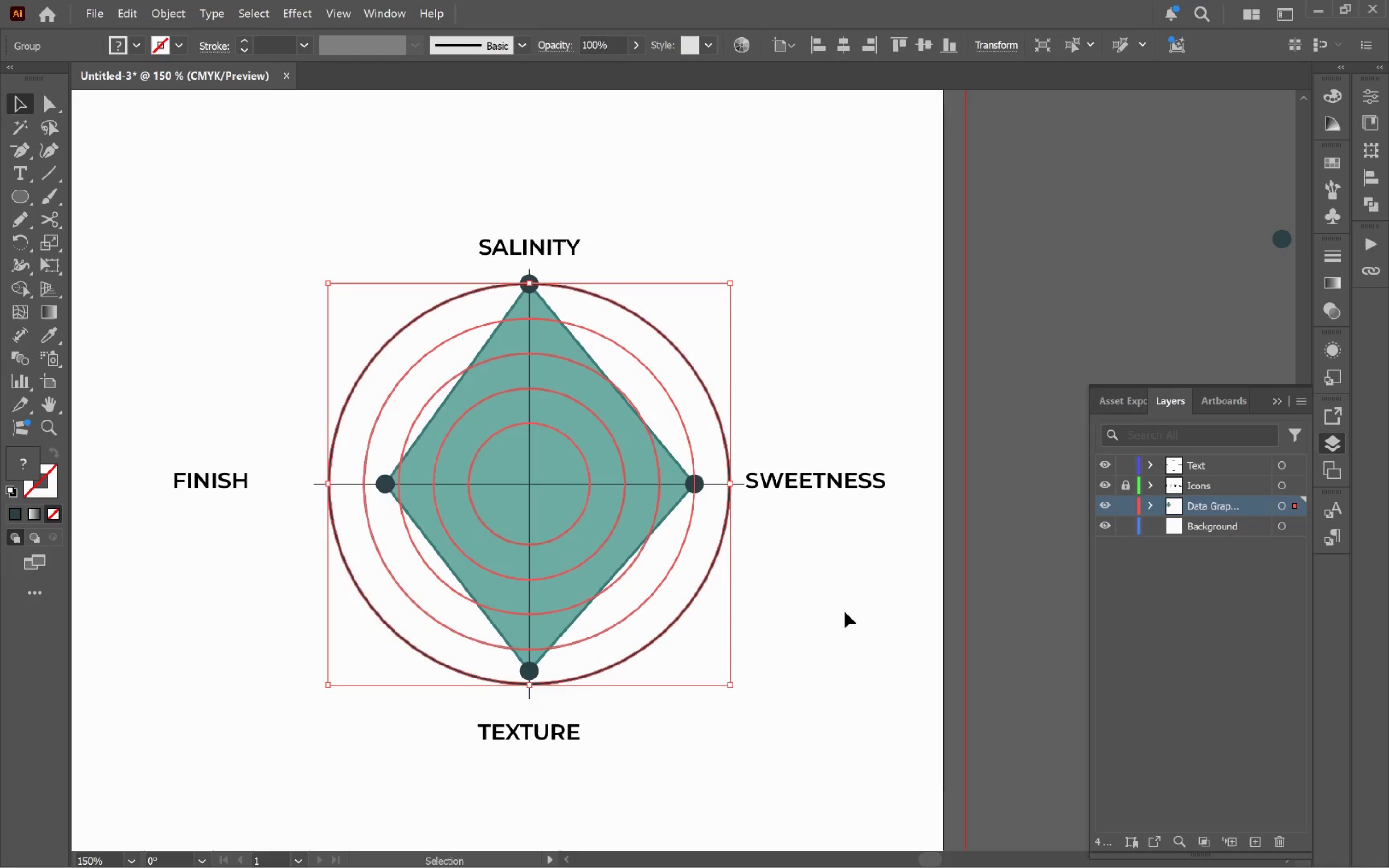 
left_click([848, 615])
 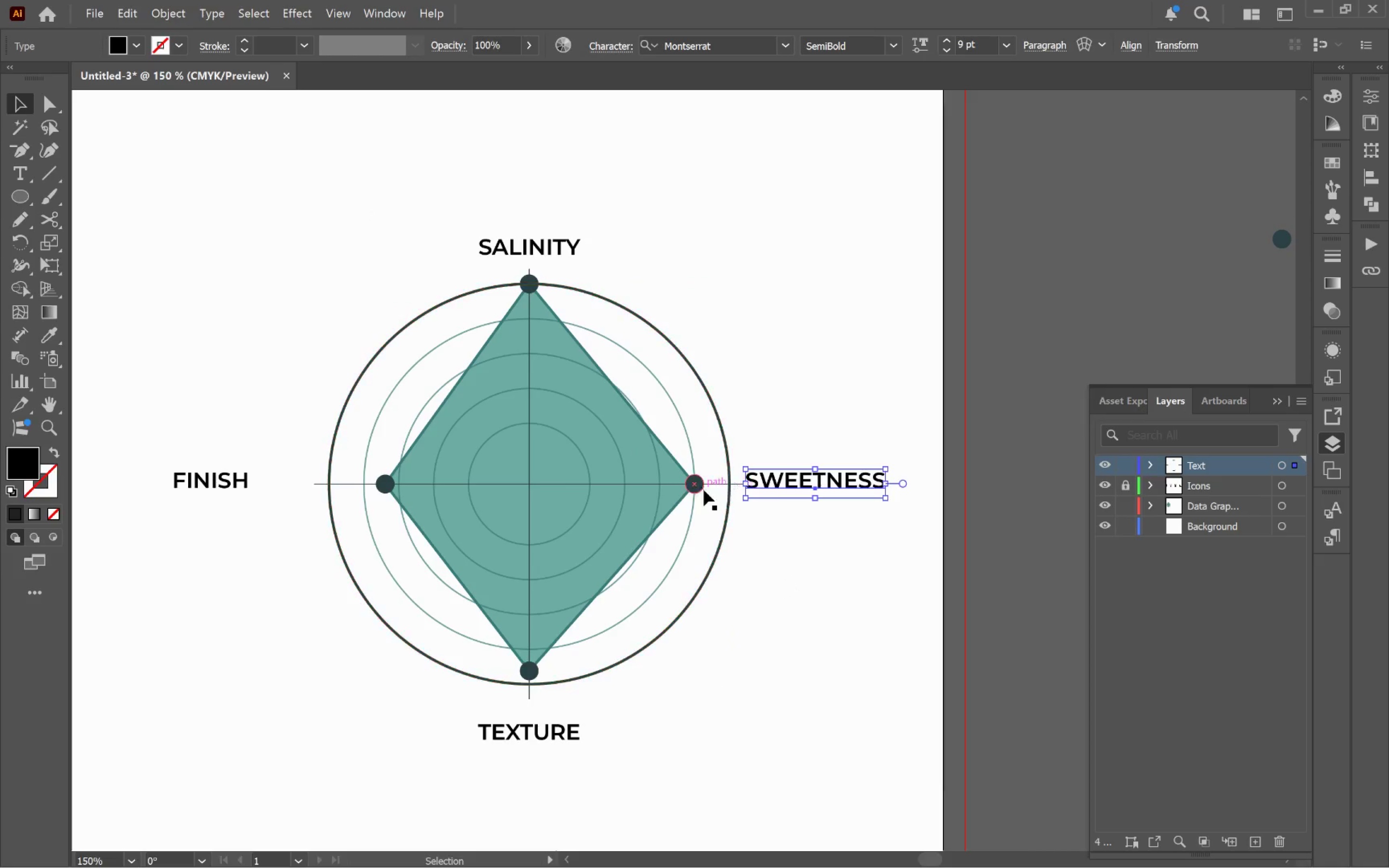 
left_click([716, 486])
 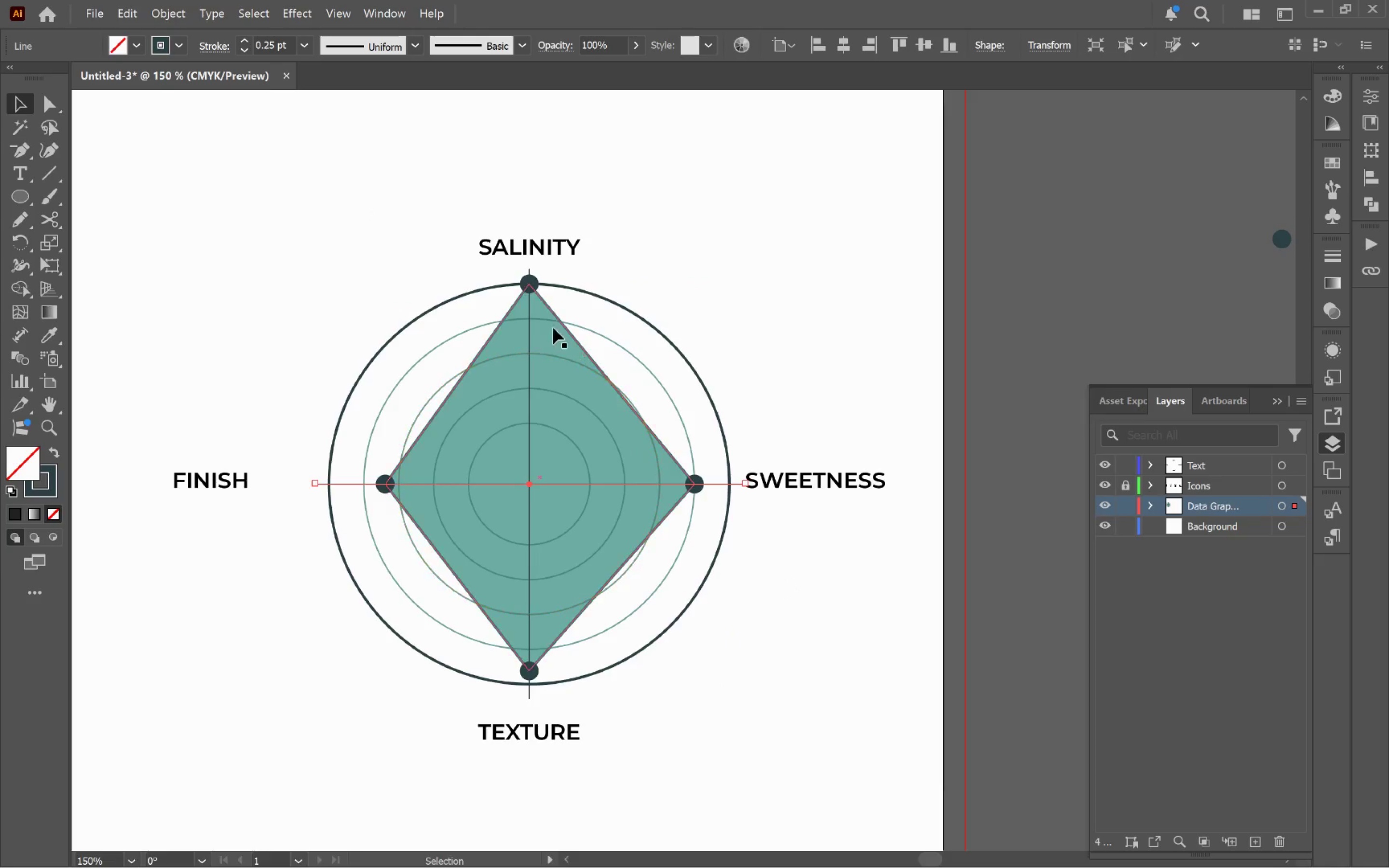 
hold_key(key=ShiftLeft, duration=1.3)
left_click([530, 700])
 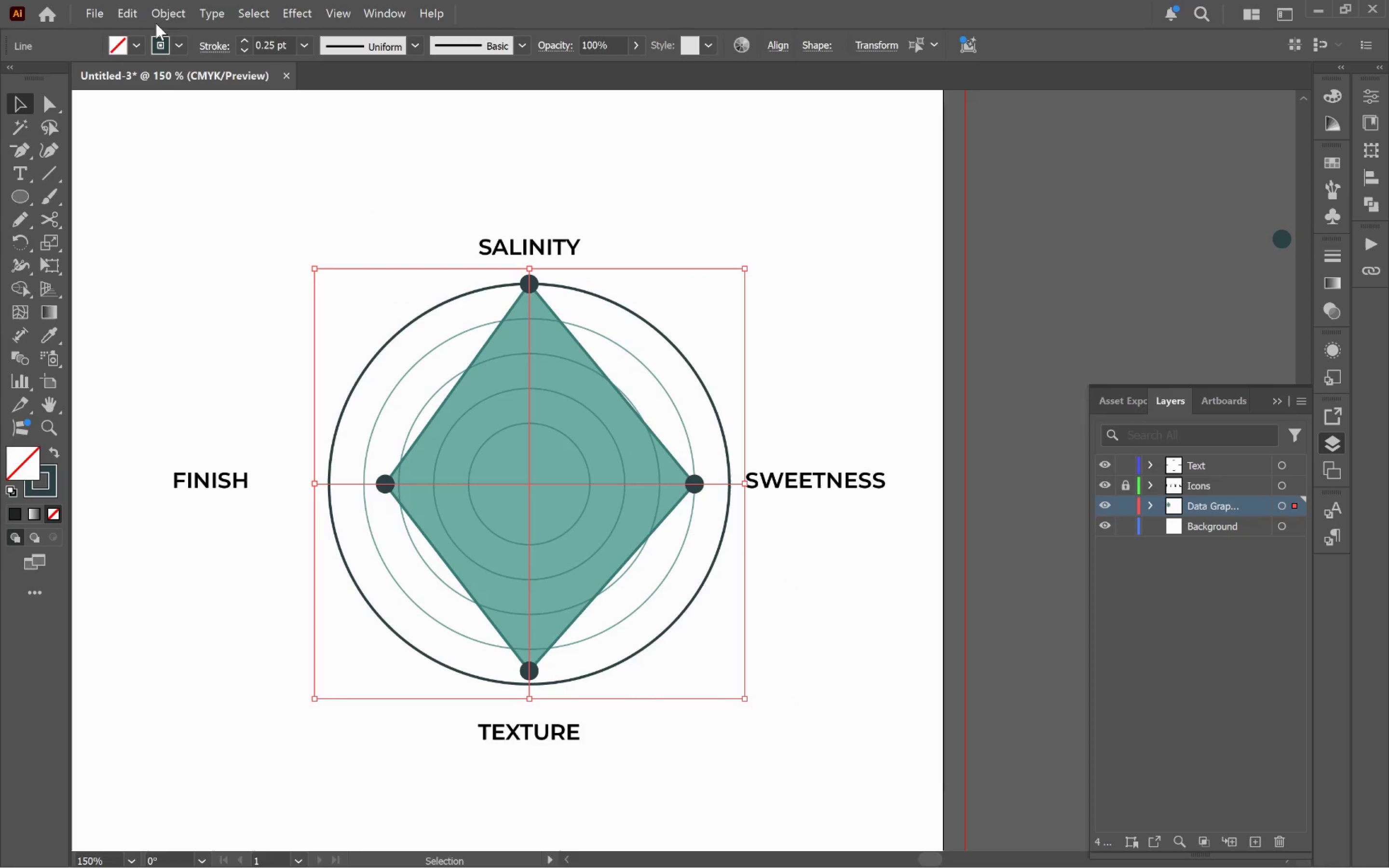 
left_click([168, 12])
 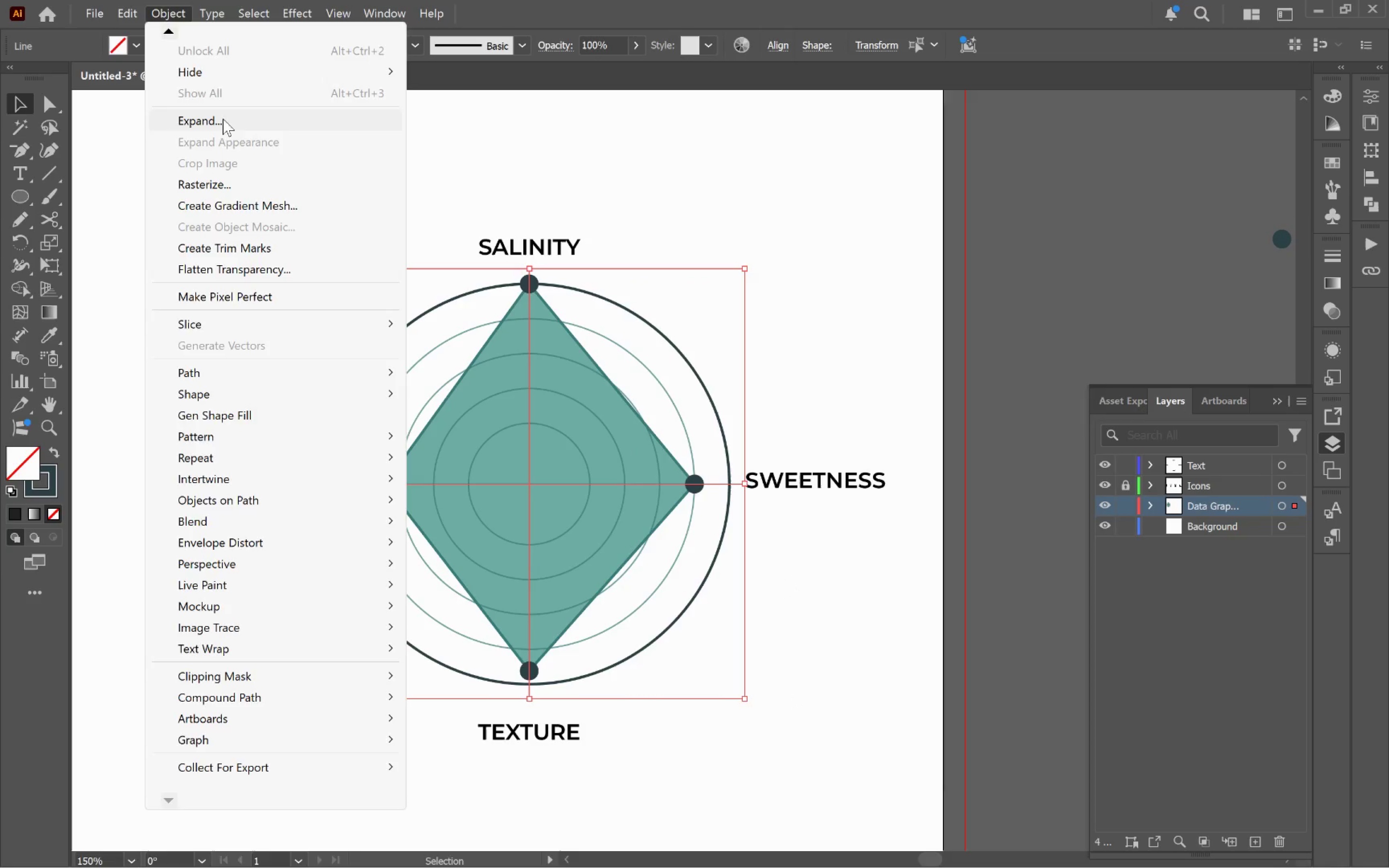 
left_click([226, 116])
 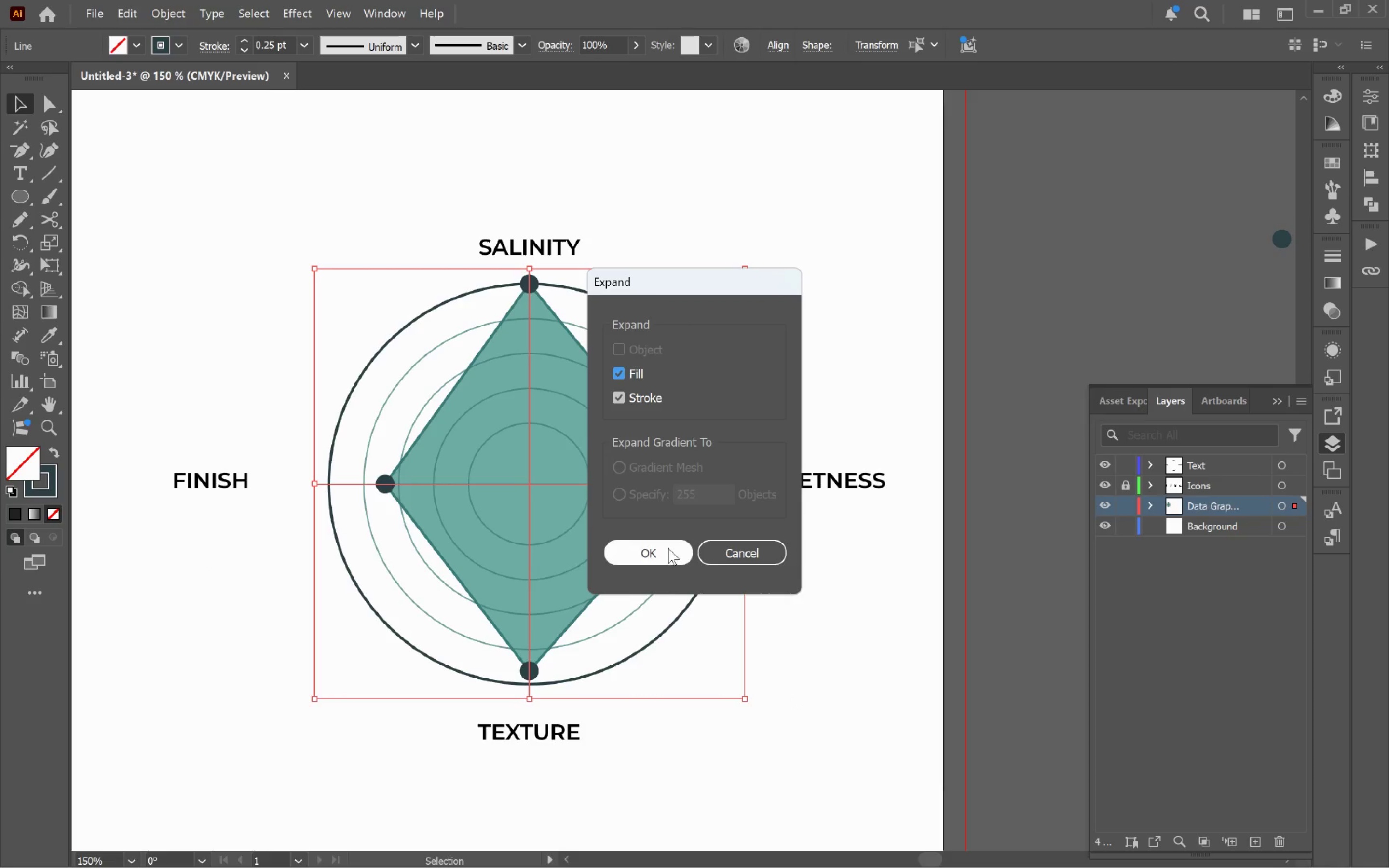 
left_click([668, 551])
 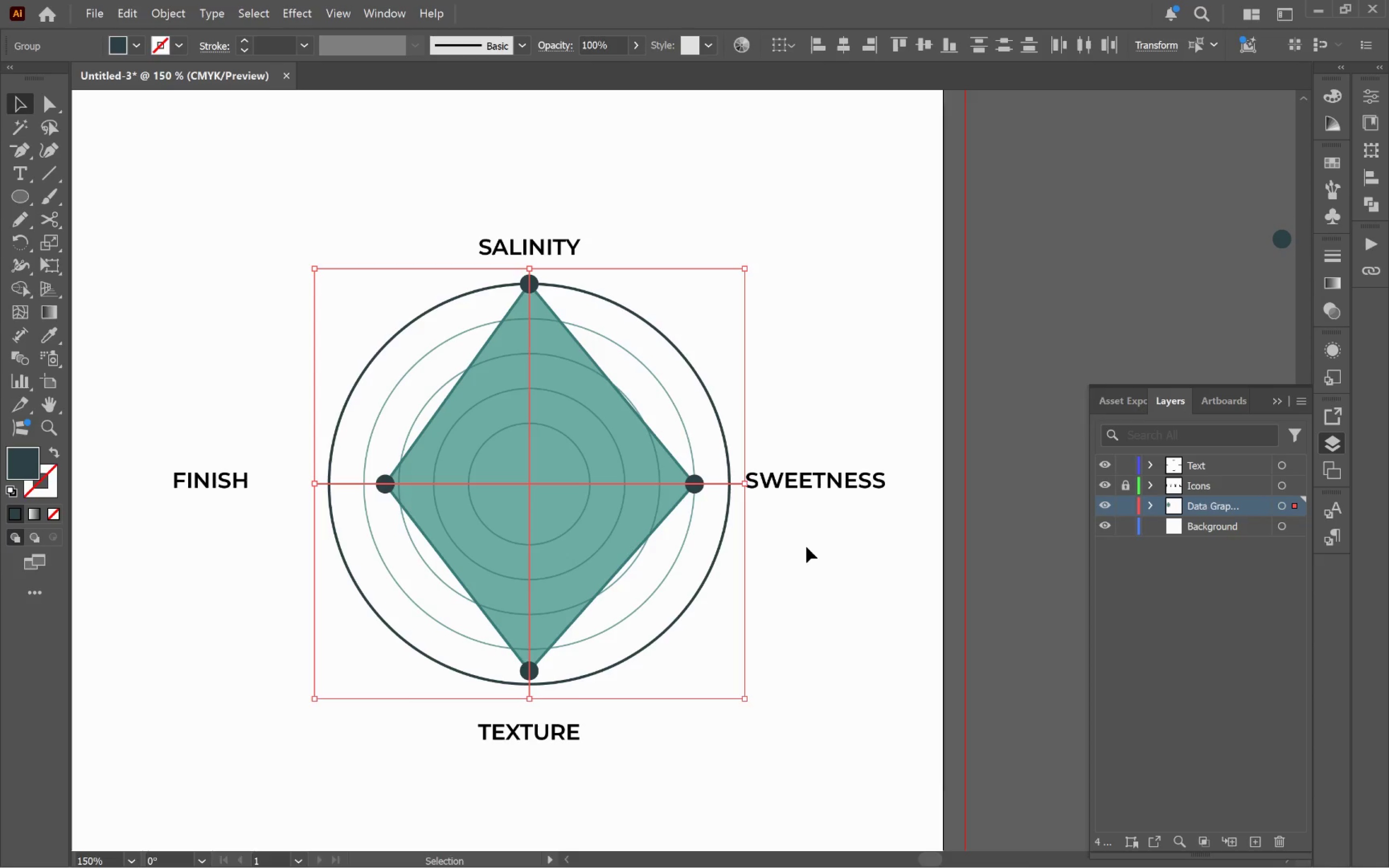 
left_click([806, 547])
 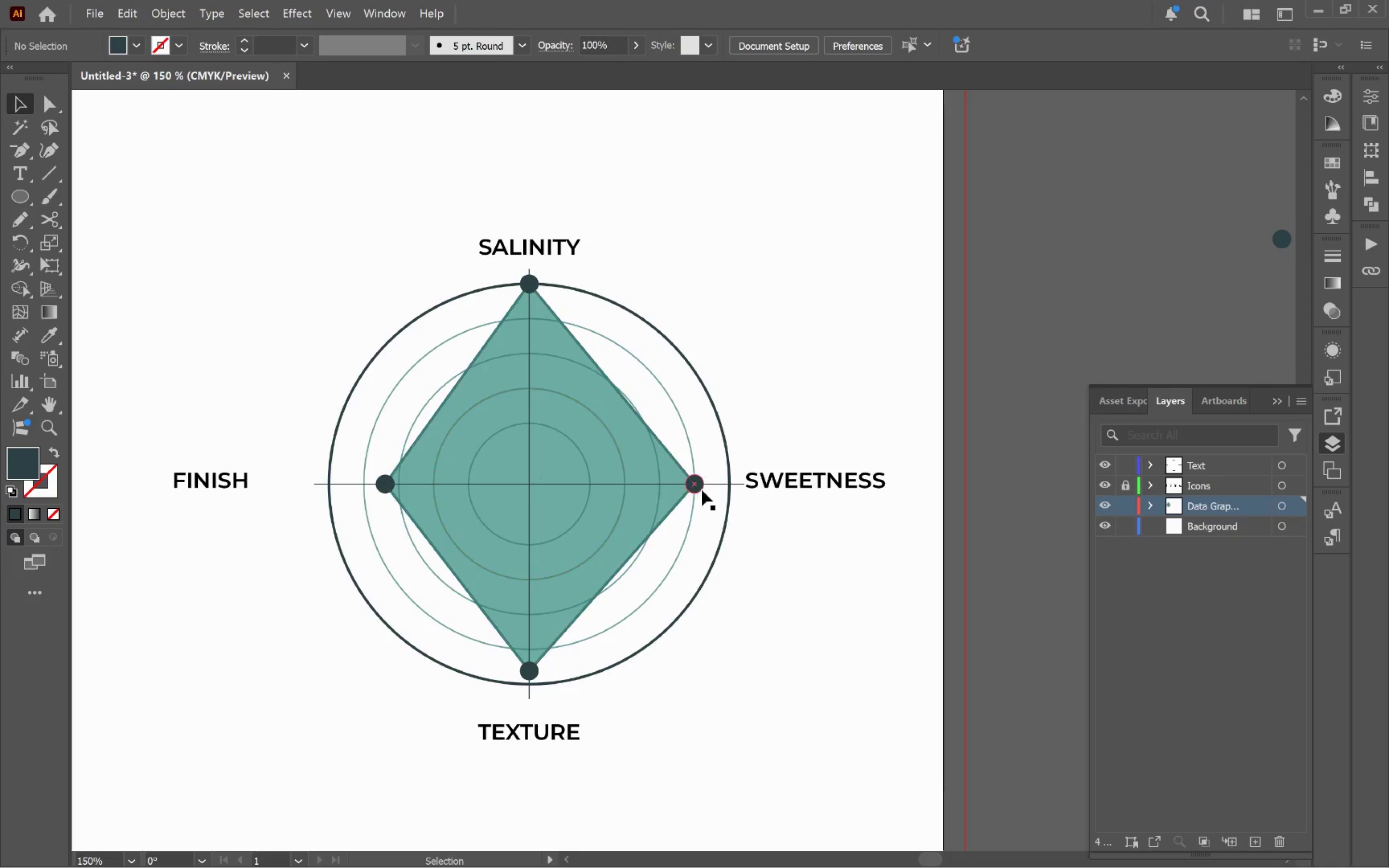 
left_click([733, 484])
 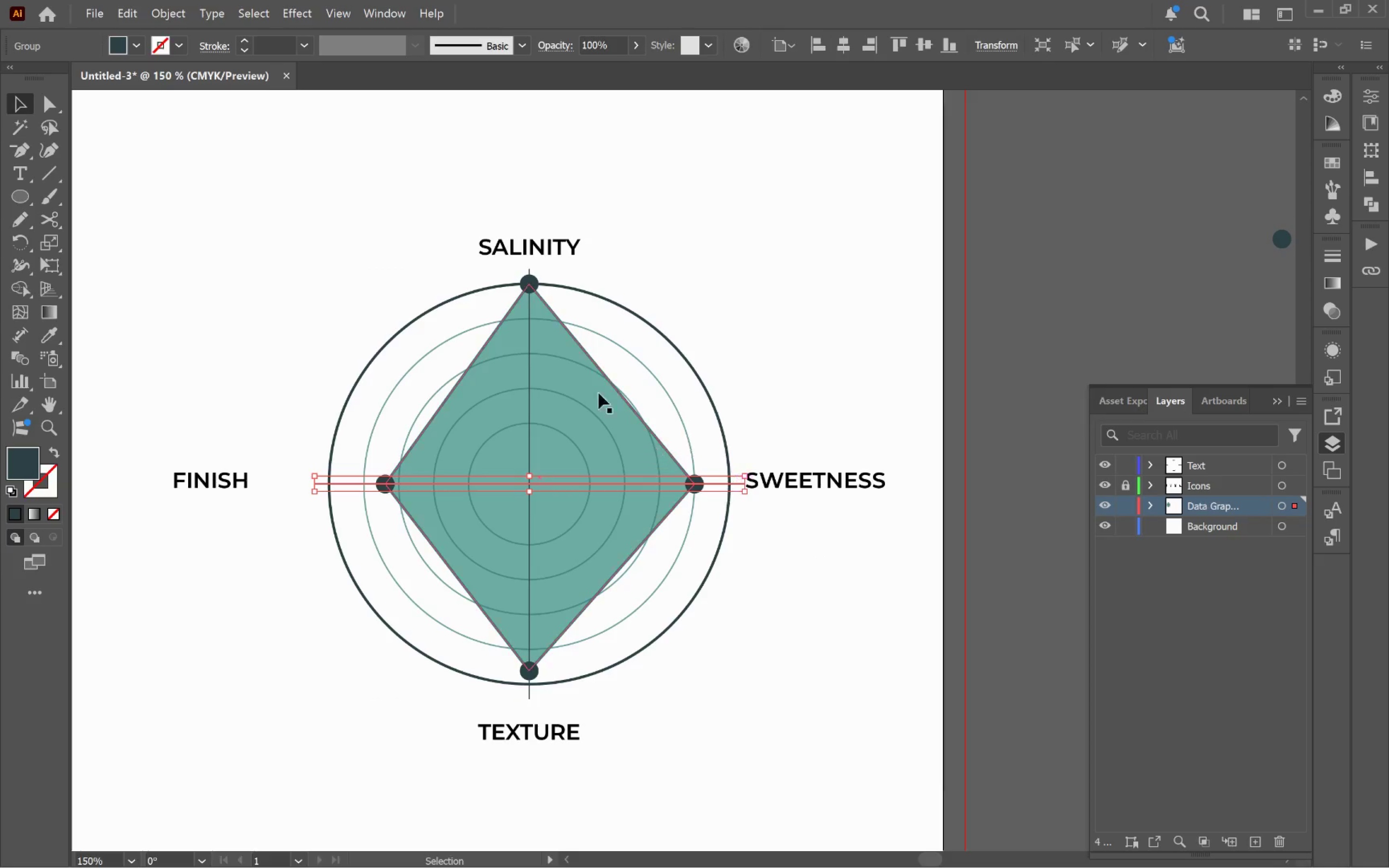 
hold_key(key=ShiftLeft, duration=0.99)
left_click([531, 341])
 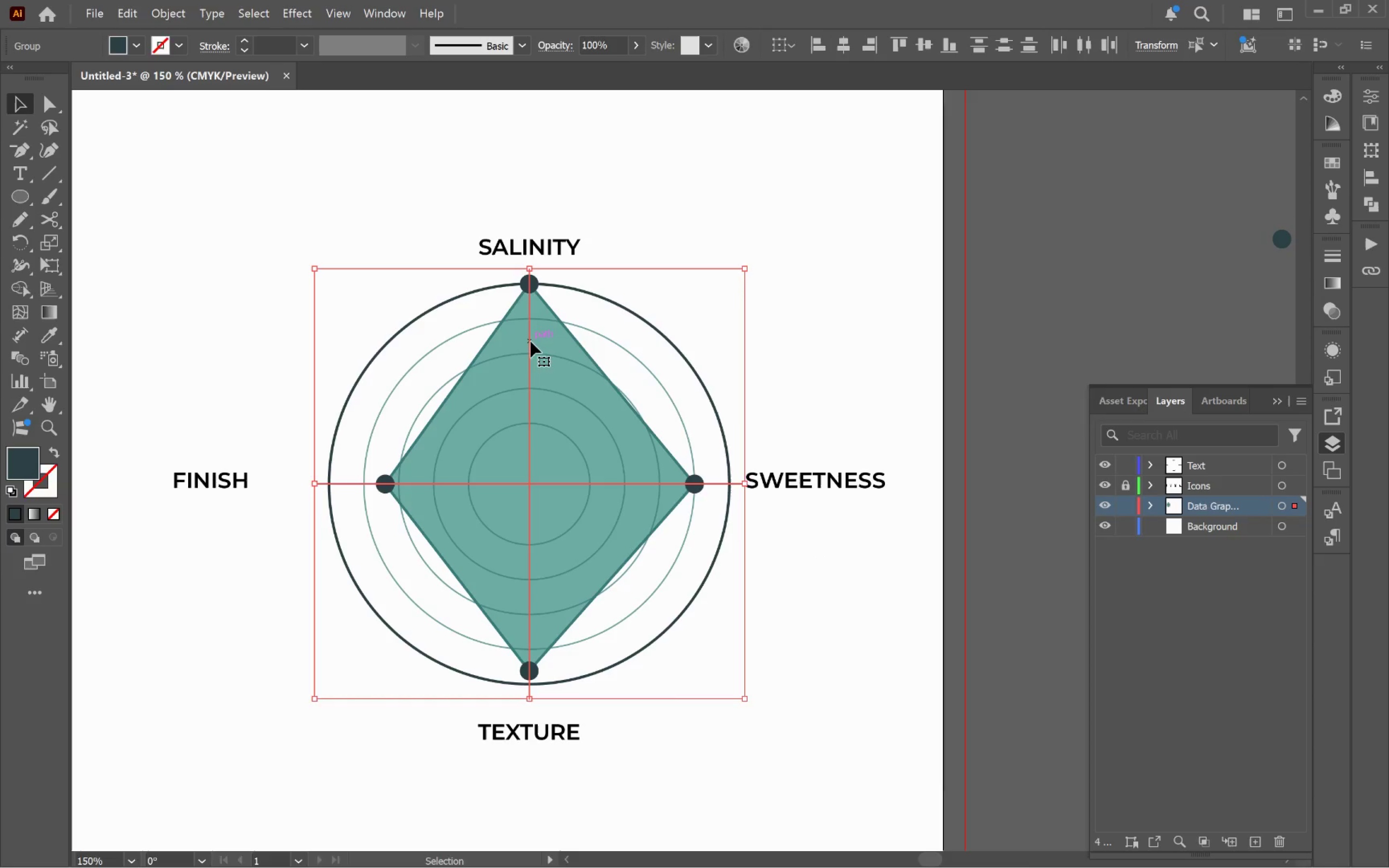 
key(Control+Shift+BracketLeft)
 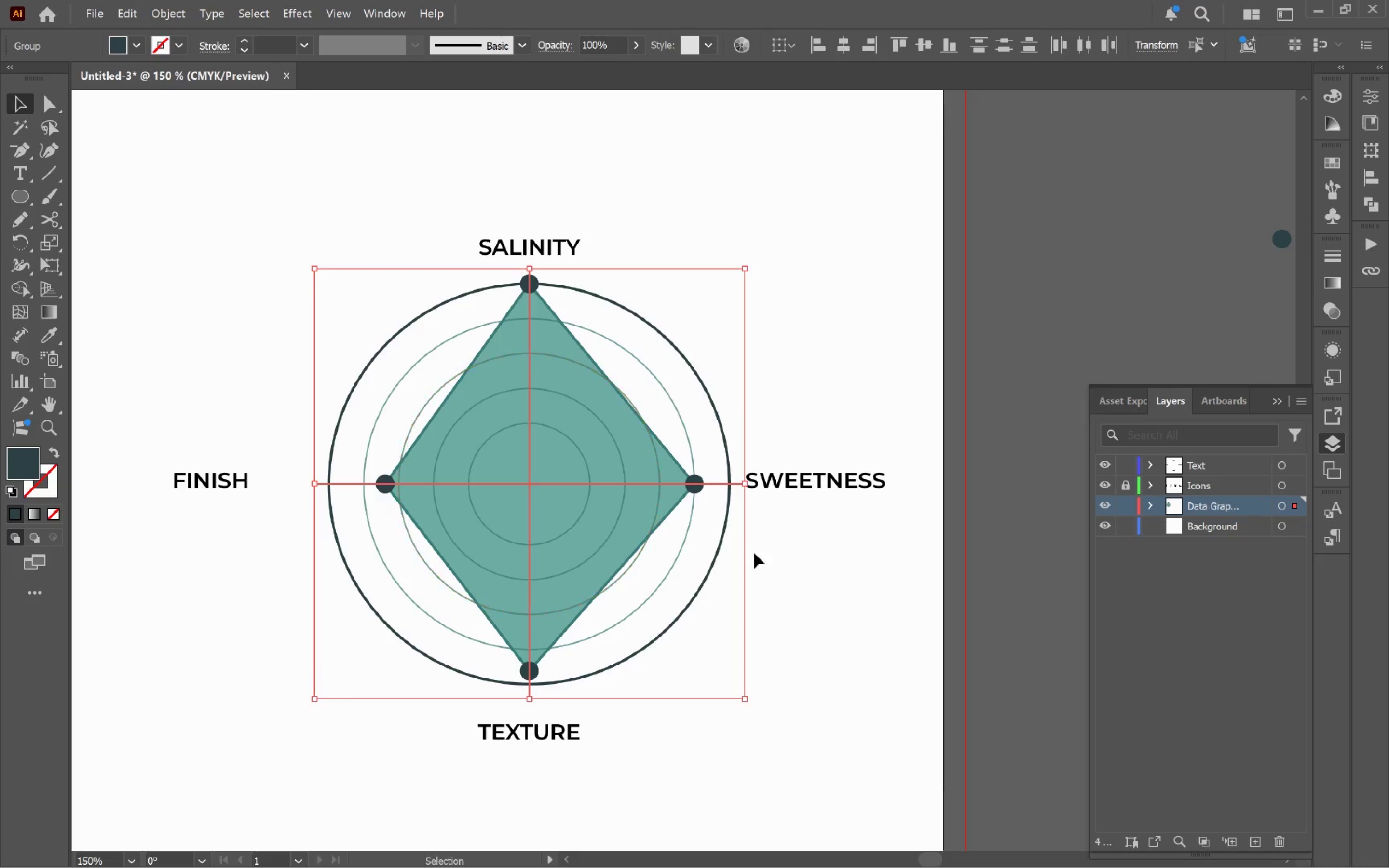 
left_click([870, 647])
 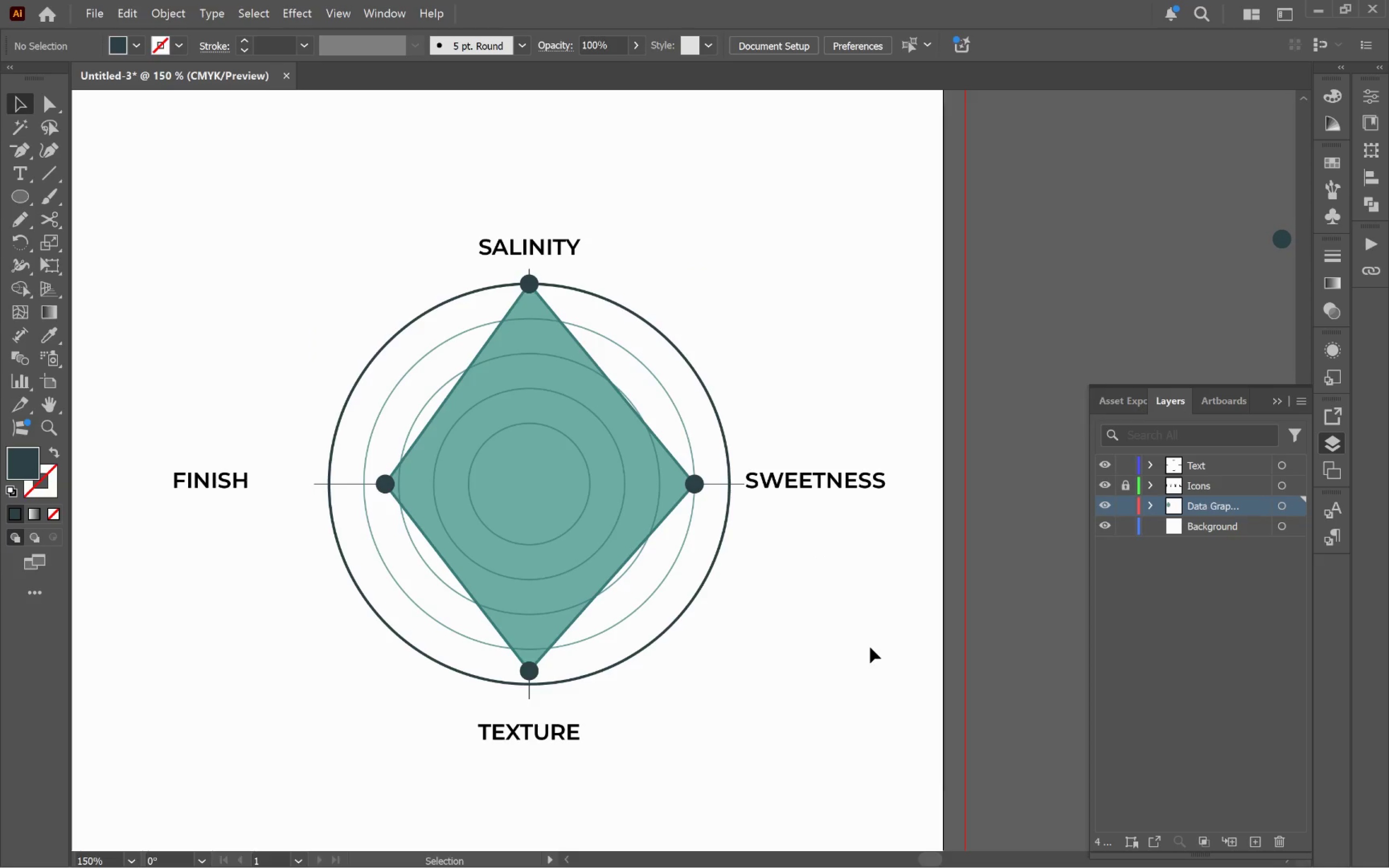 
key(Control+ControlLeft)
 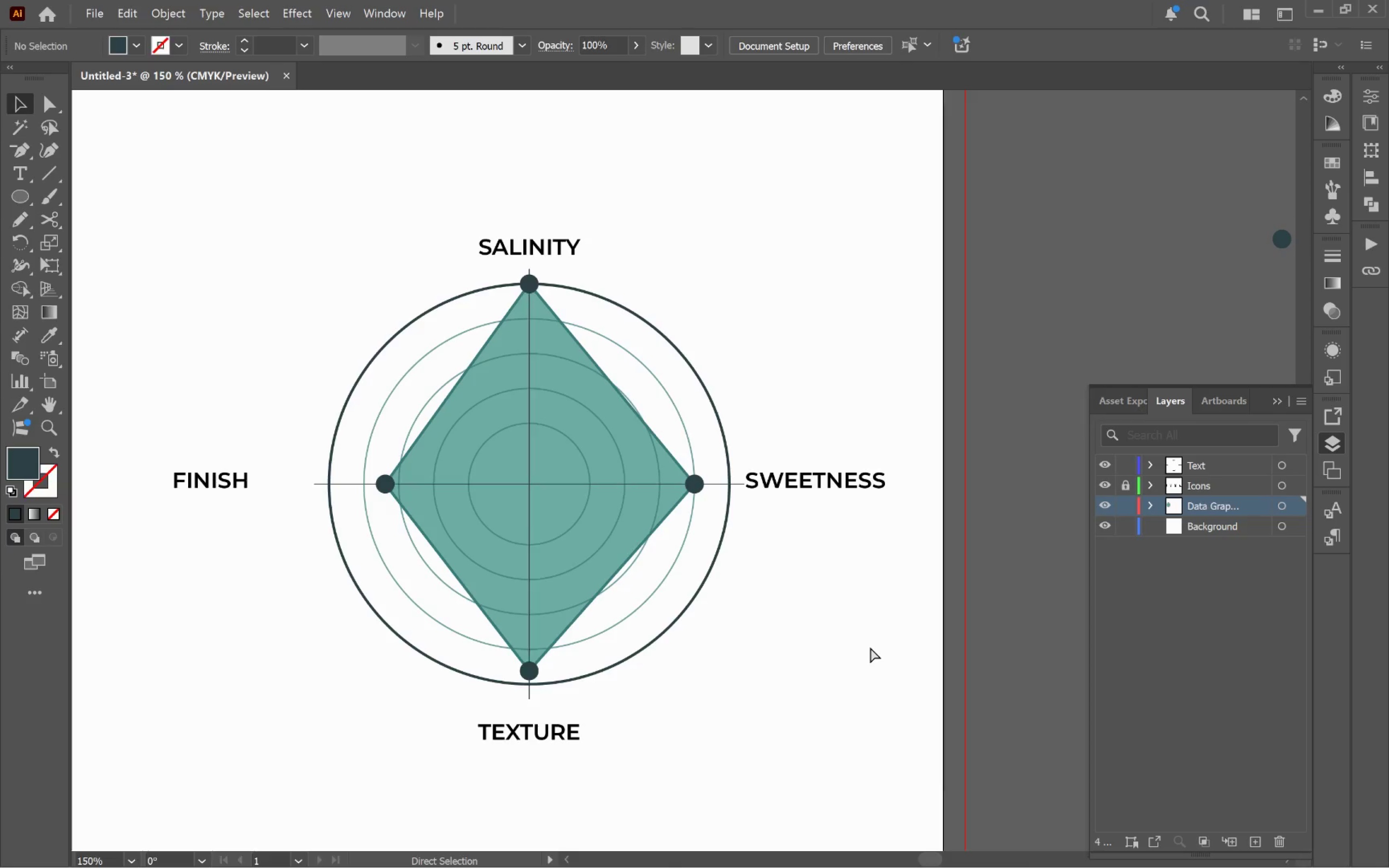 
key(Control+Z)
 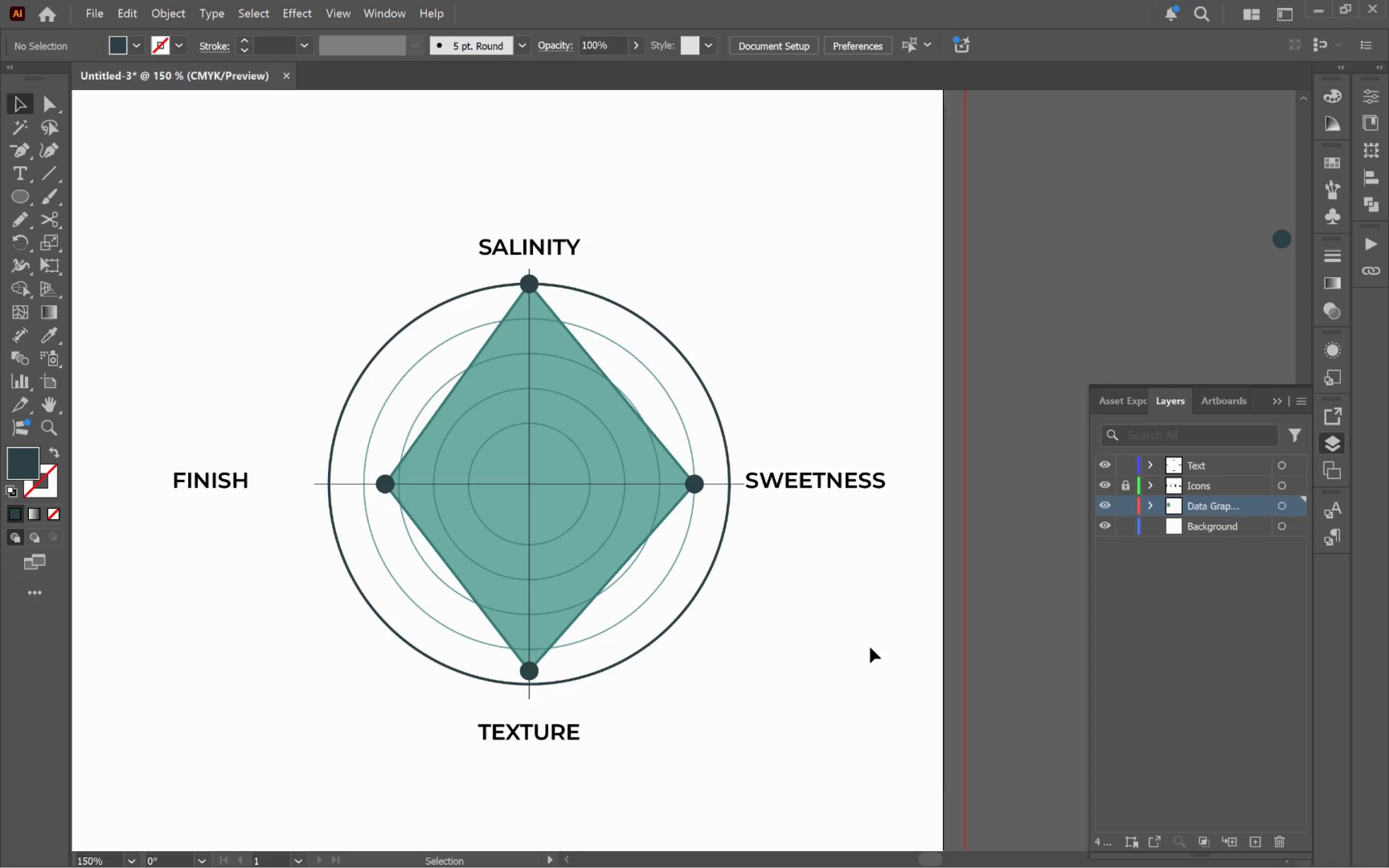 
left_click([870, 647])
 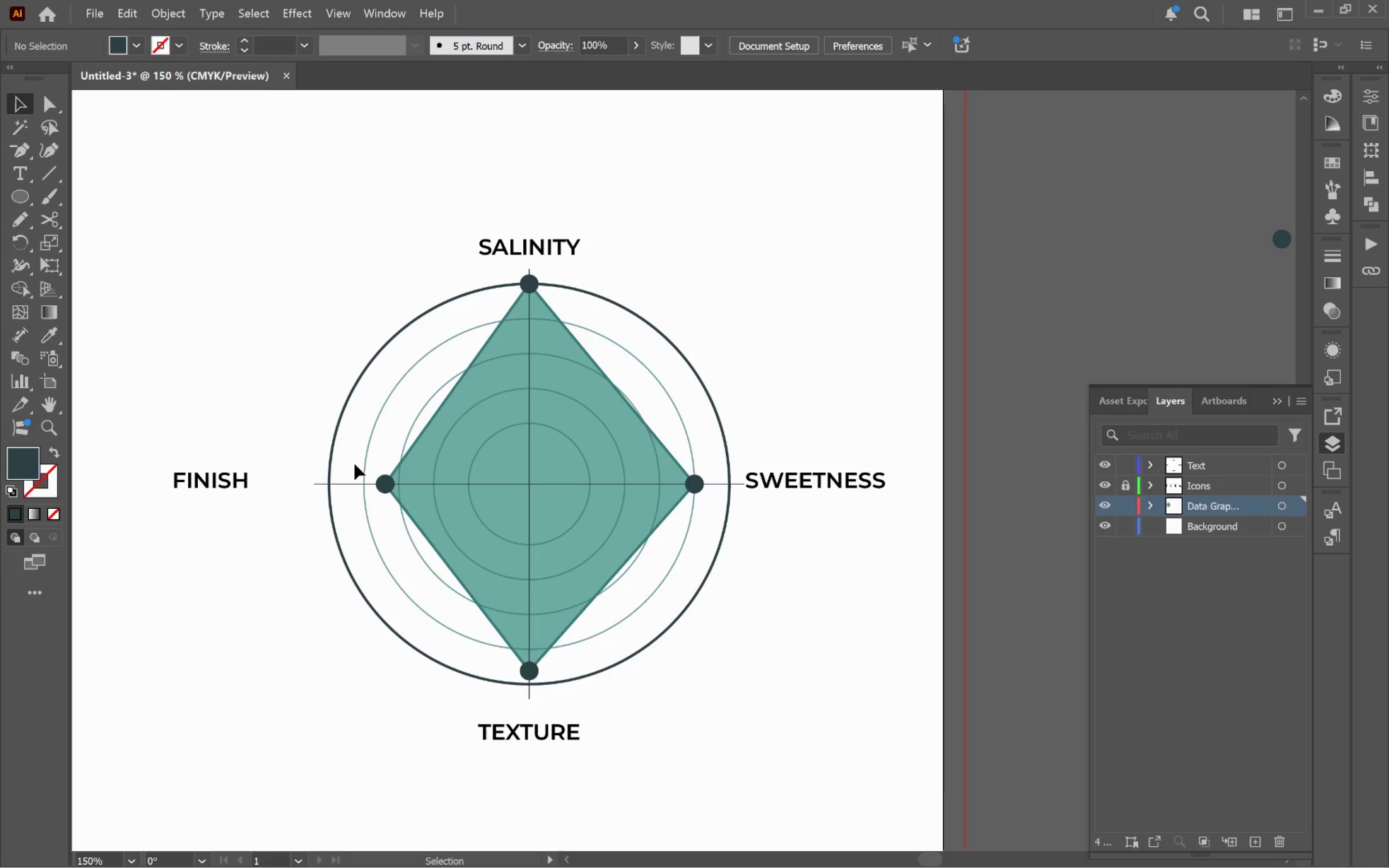 
left_click([316, 483])
 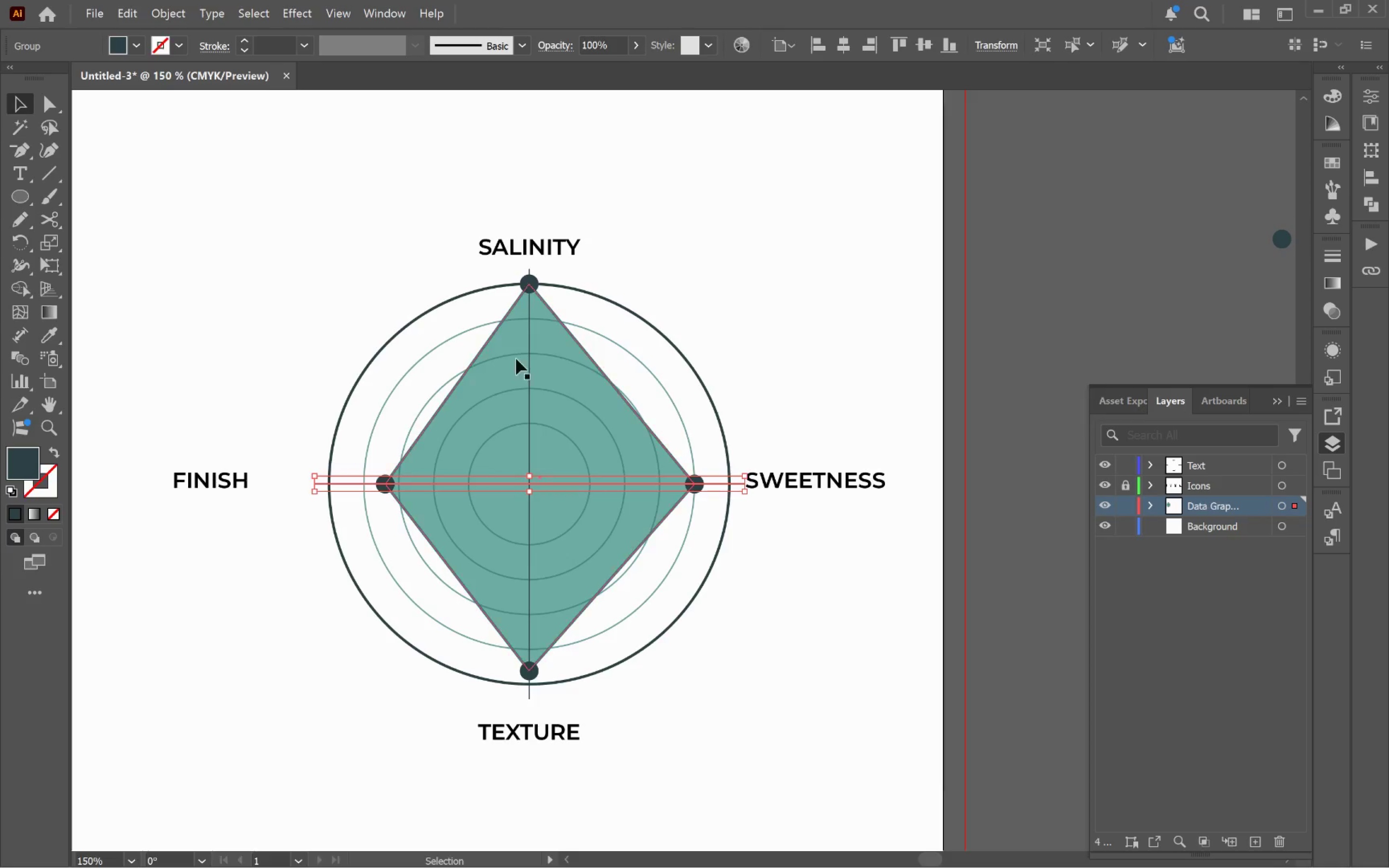 
hold_key(key=ShiftLeft, duration=0.85)
left_click([529, 344])
 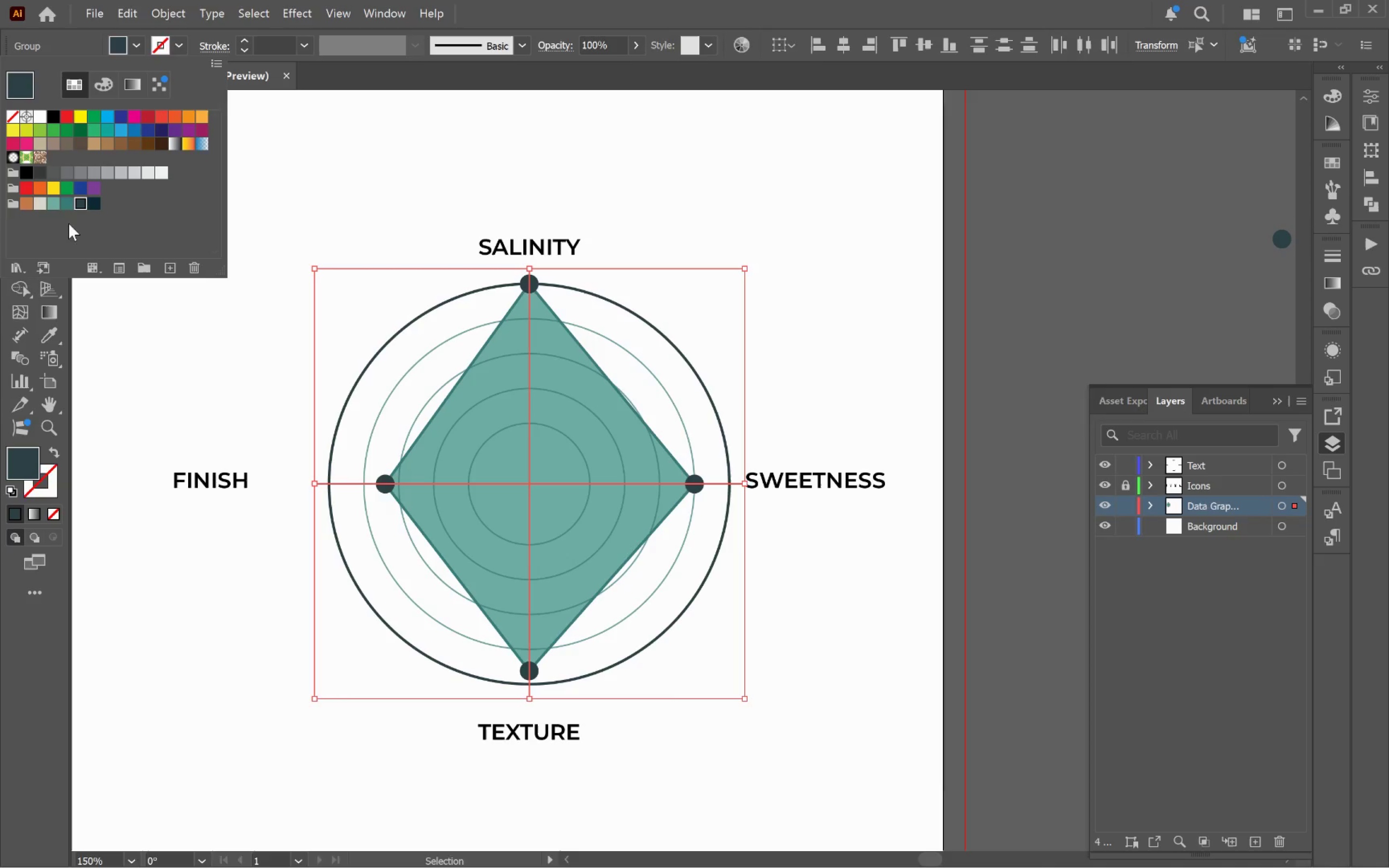 
left_click([57, 207])
 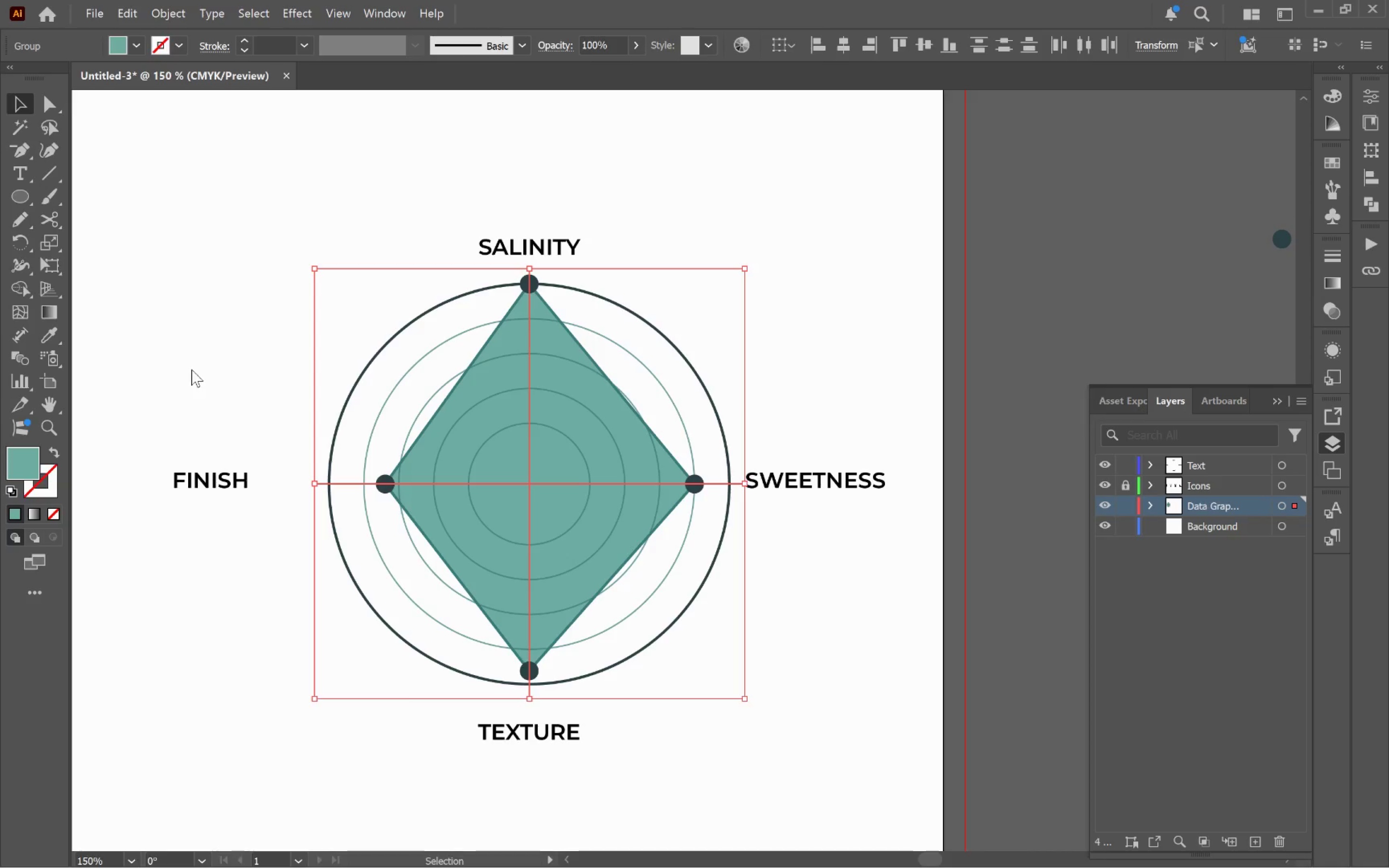 
double_click([191, 369])
 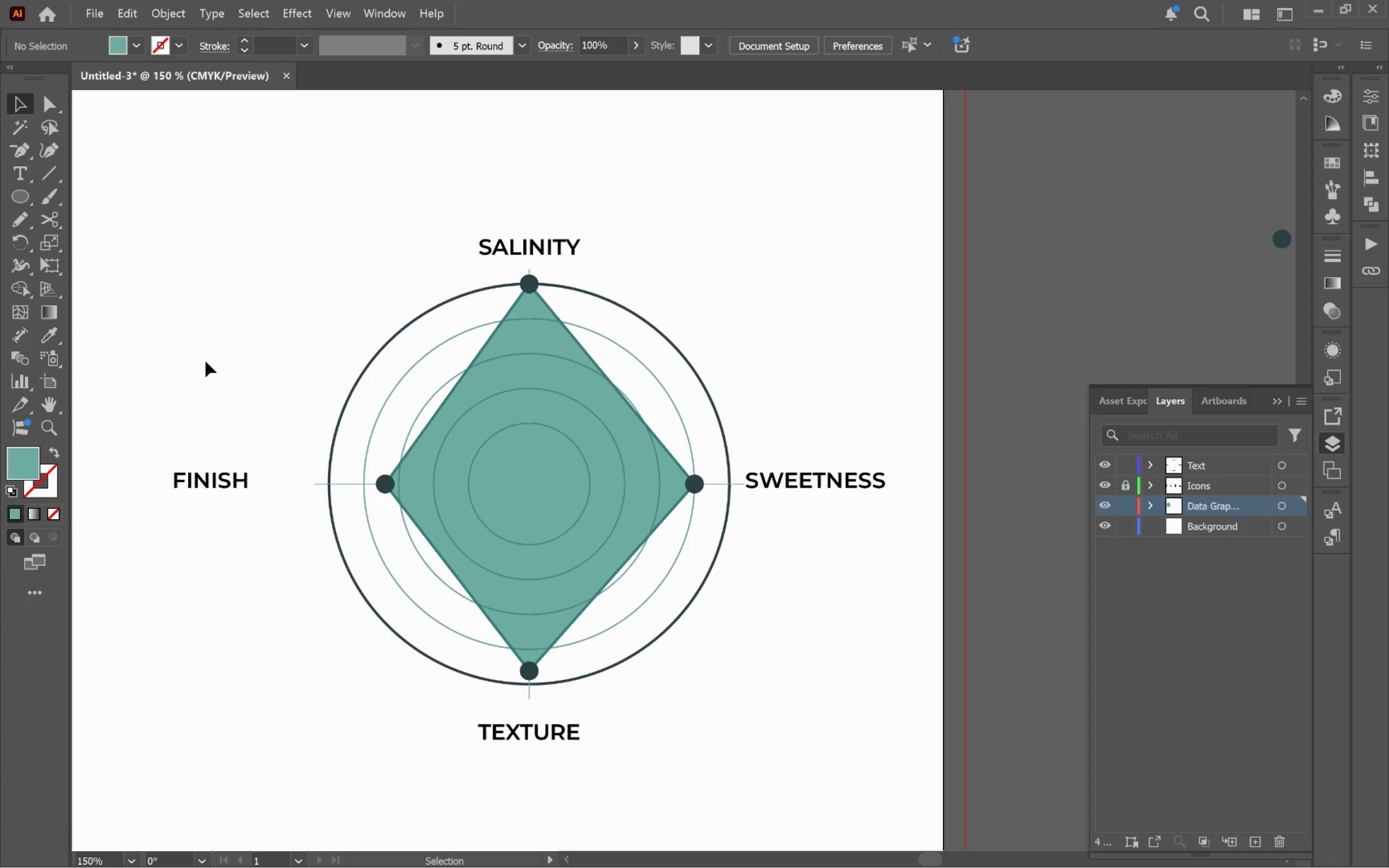 
key(Control+Z)
 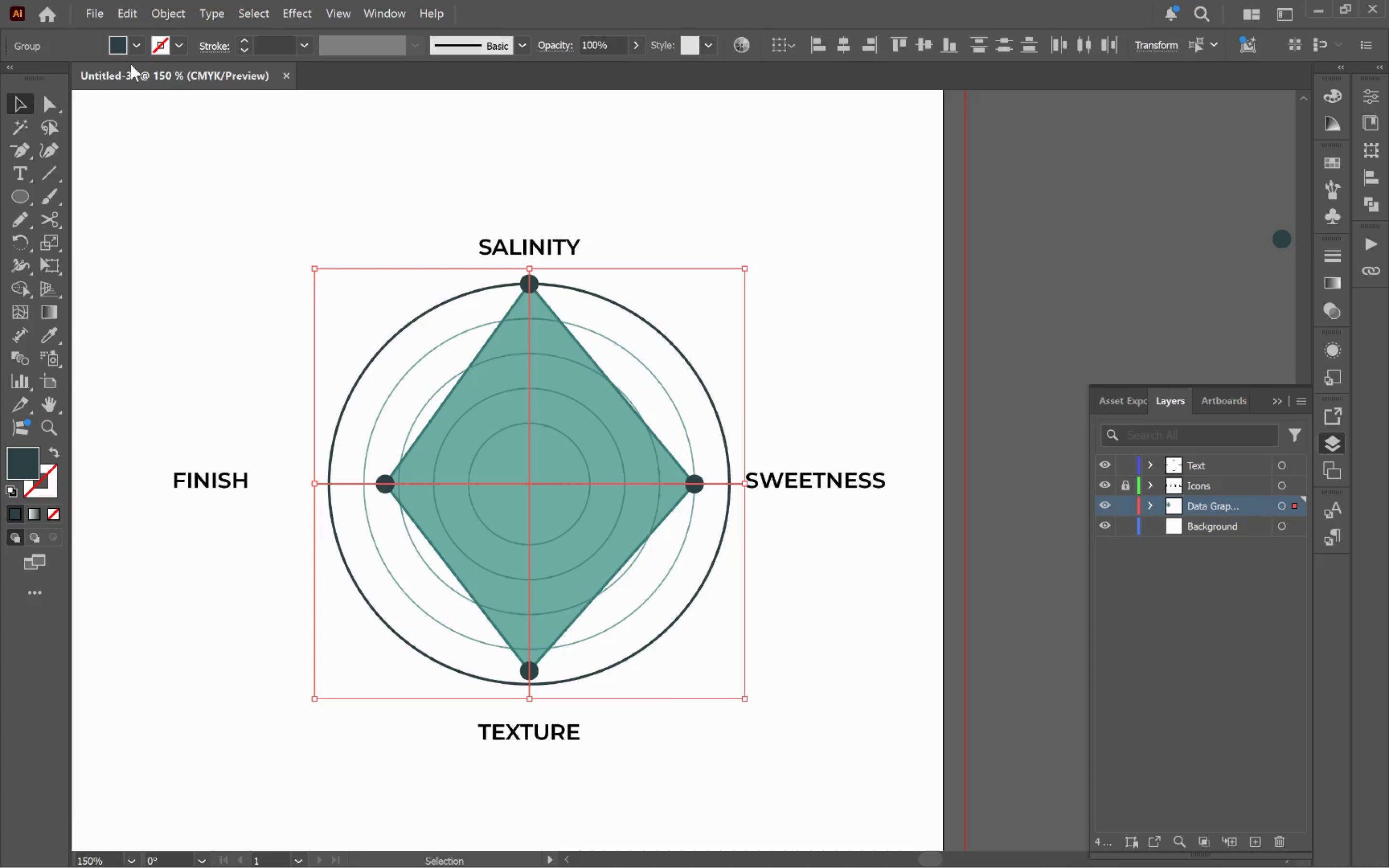 
left_click([136, 47])
 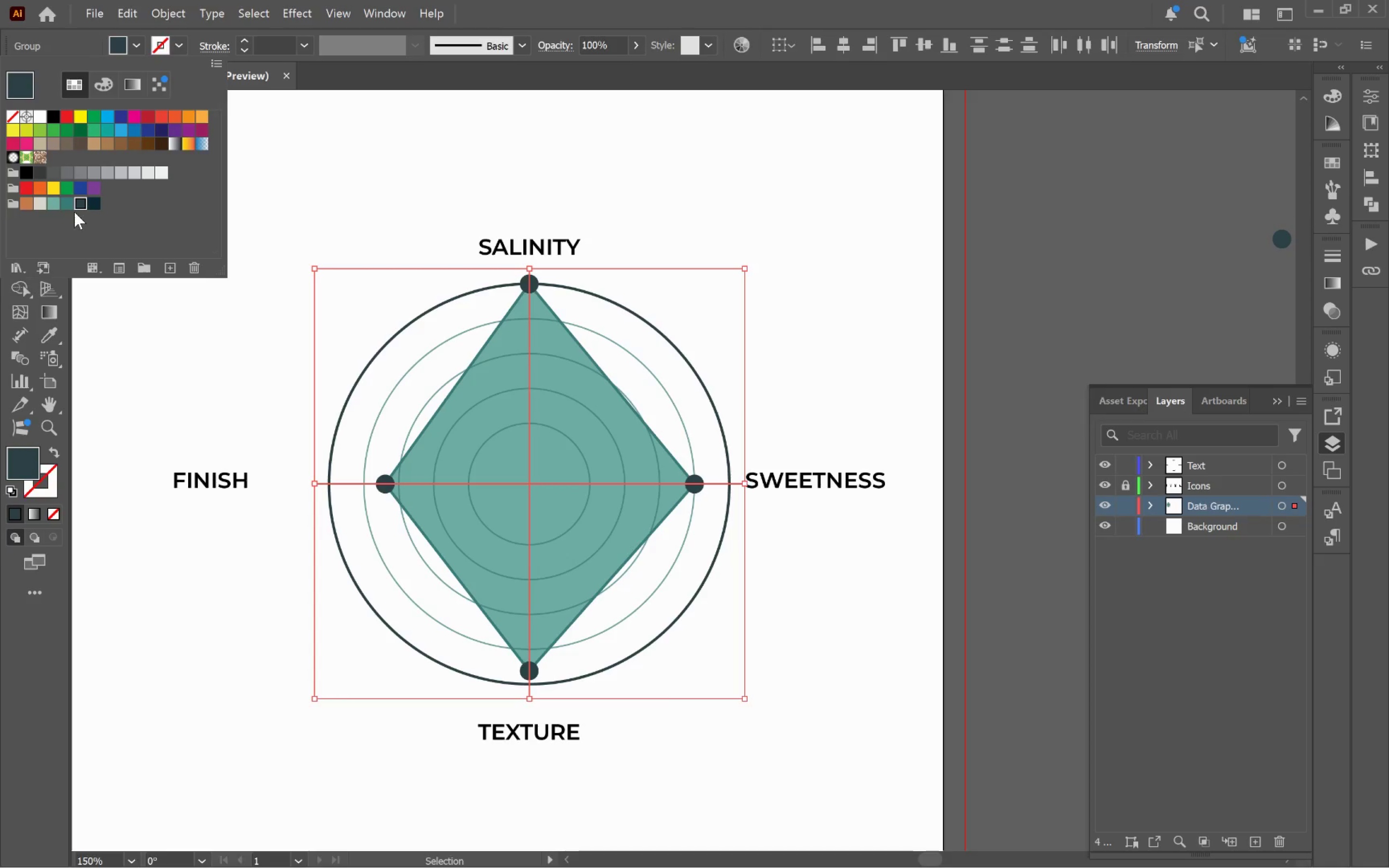 
left_click([69, 208])
 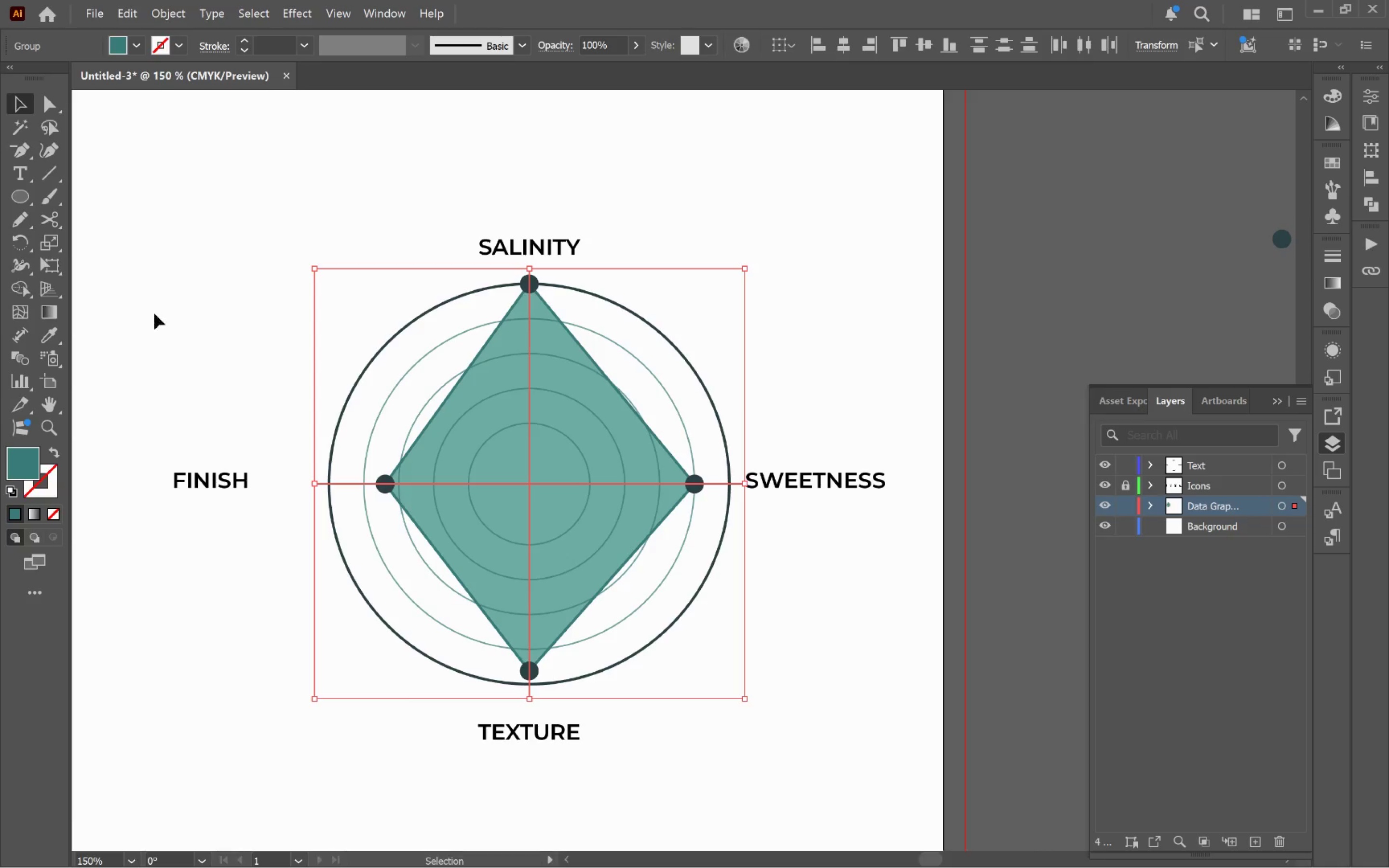 
double_click([165, 314])
 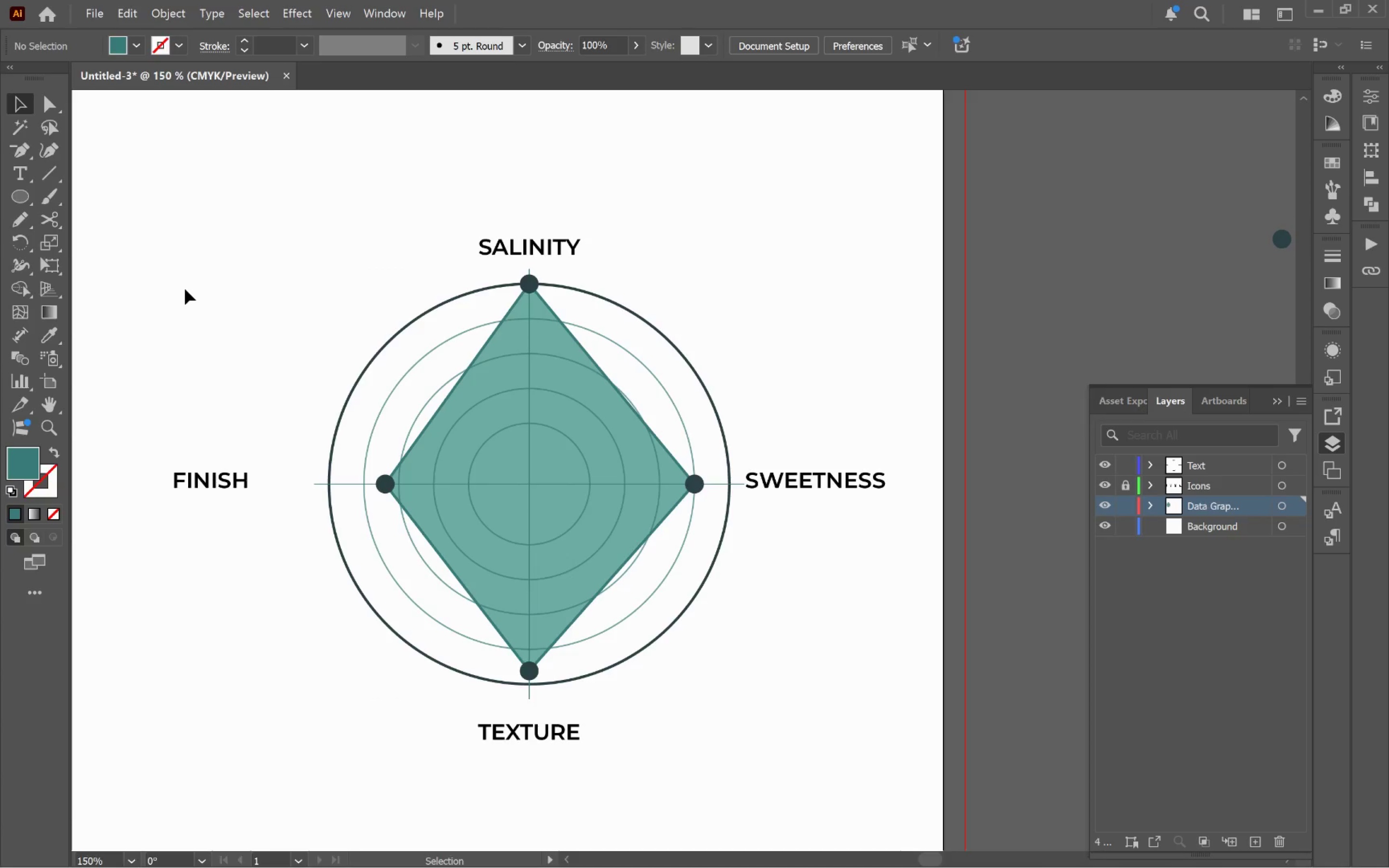 
wait(13.59)
 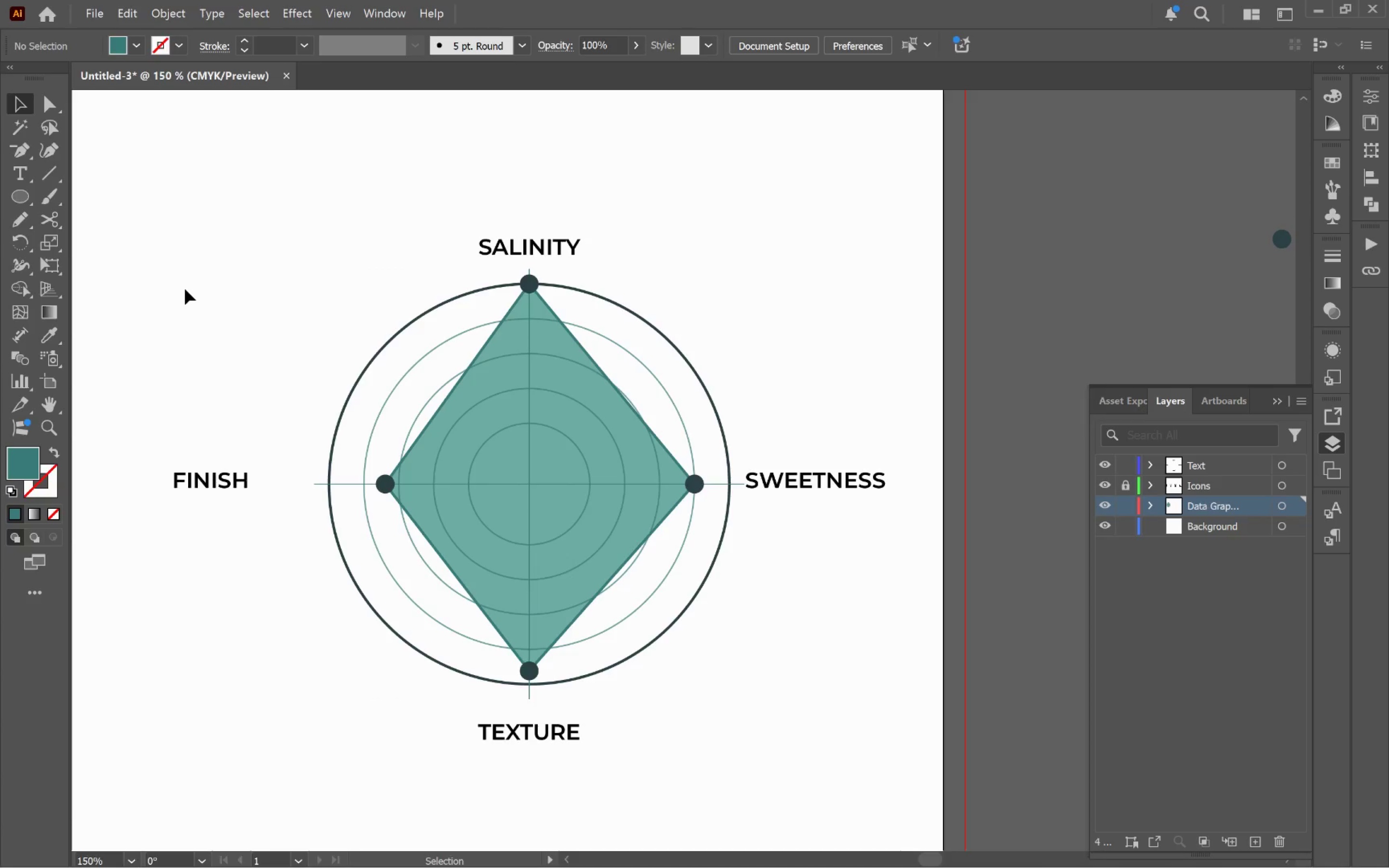 
hold_key(key=AltLeft, duration=0.58)
 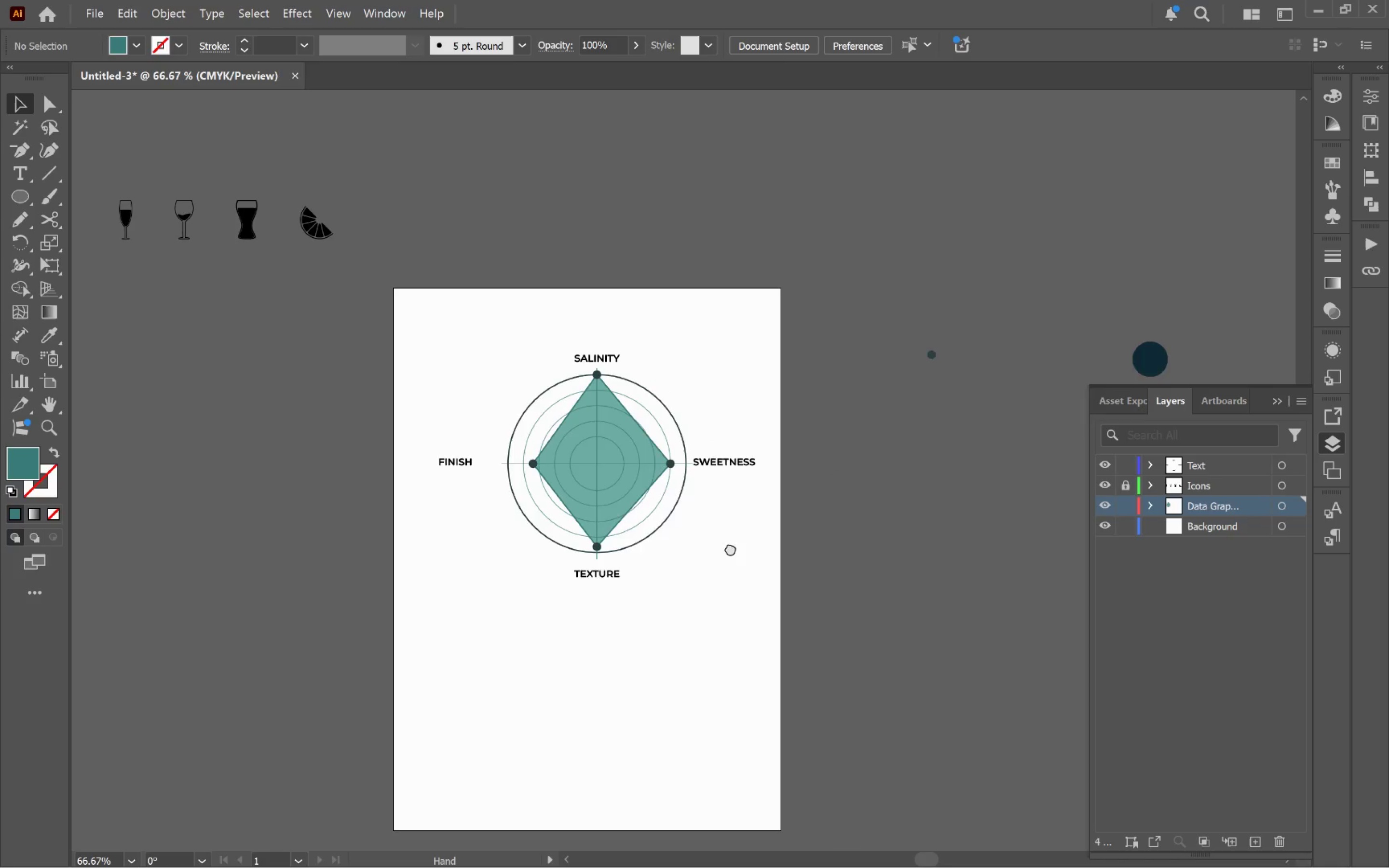 
hold_key(key=Space, duration=0.82)
 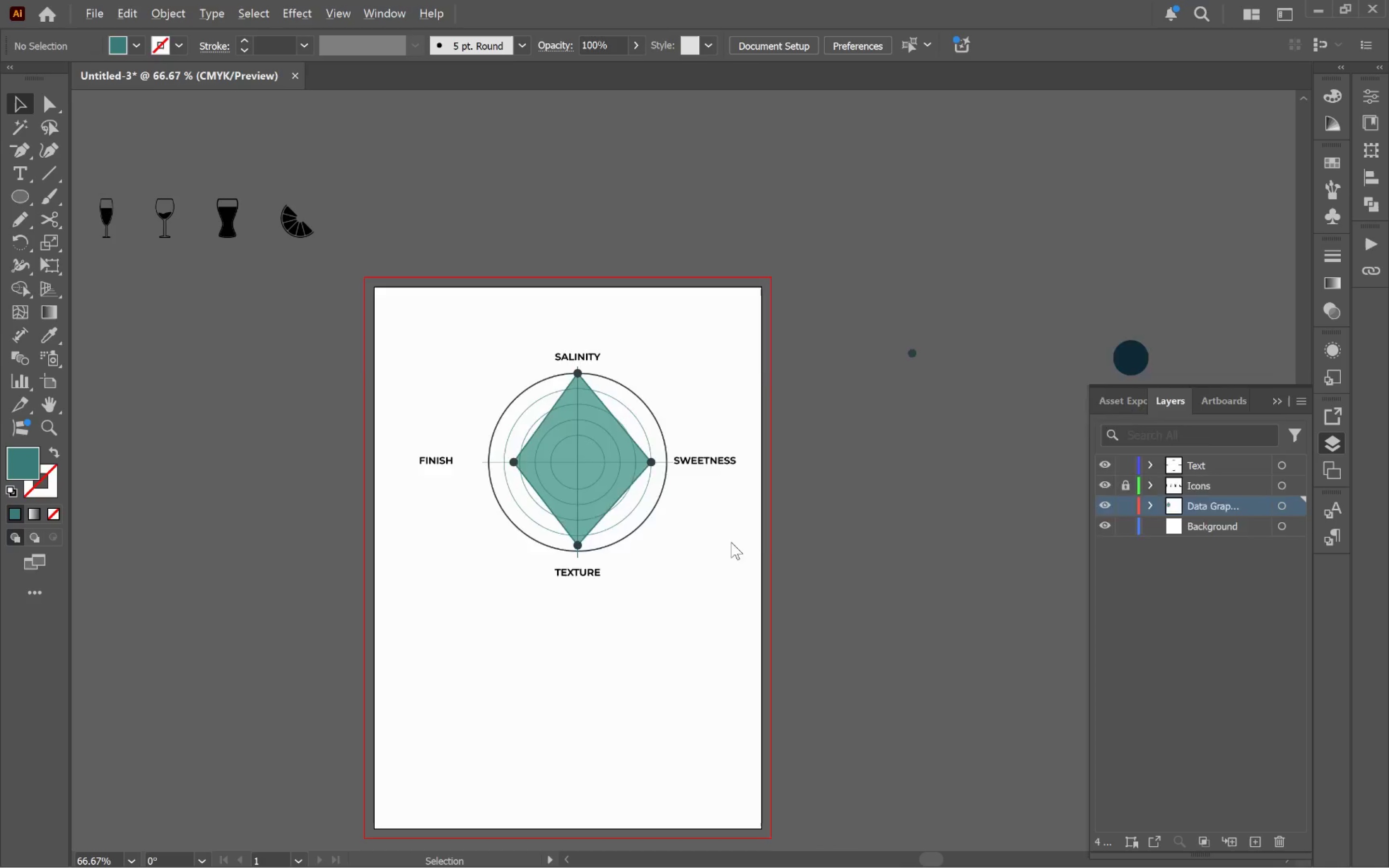 
left_click_drag(start_coordinate=[845, 575], to_coordinate=[719, 547])
 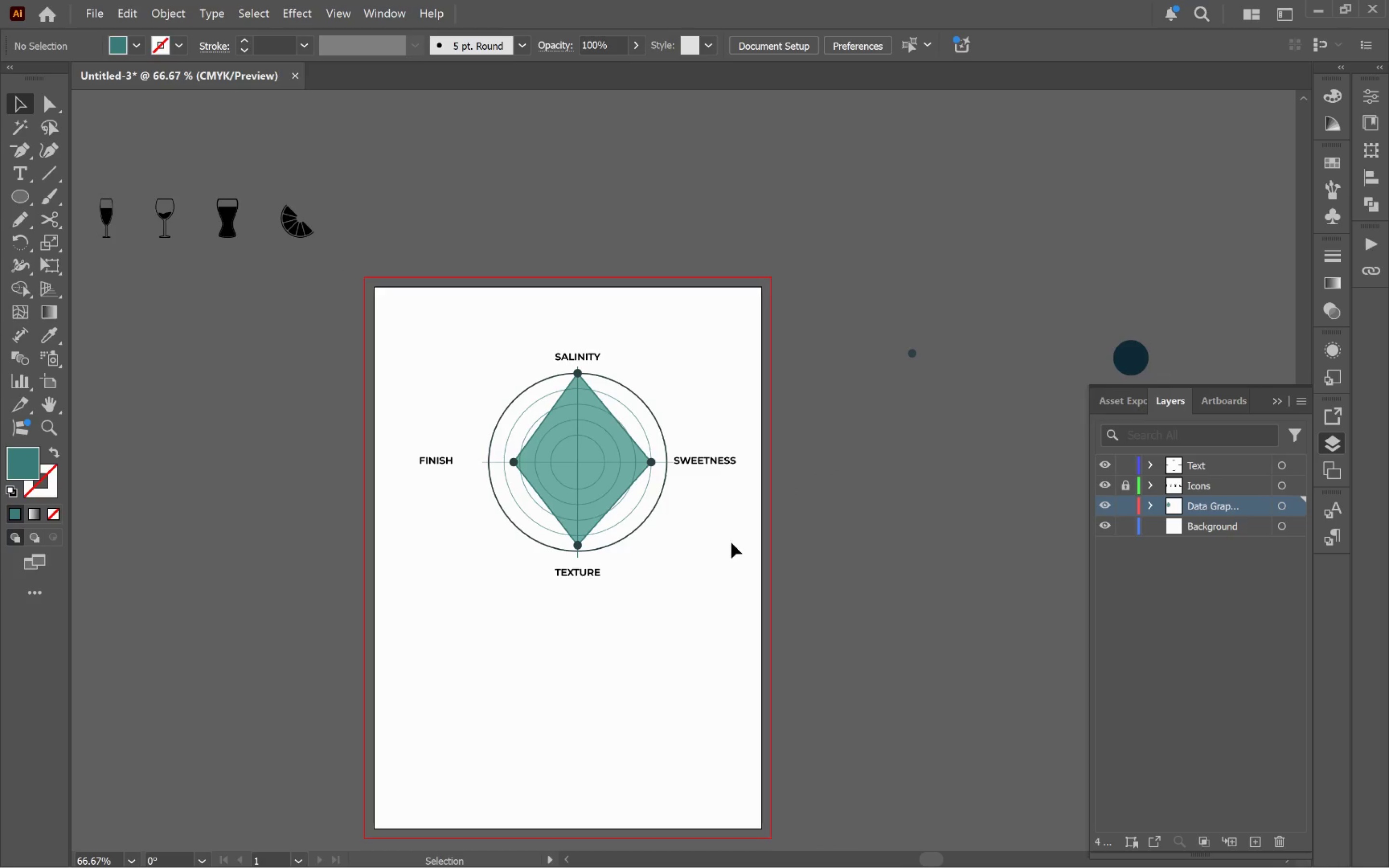 
scroll: coordinate [844, 495], scroll_direction: down, amount: 2.0
 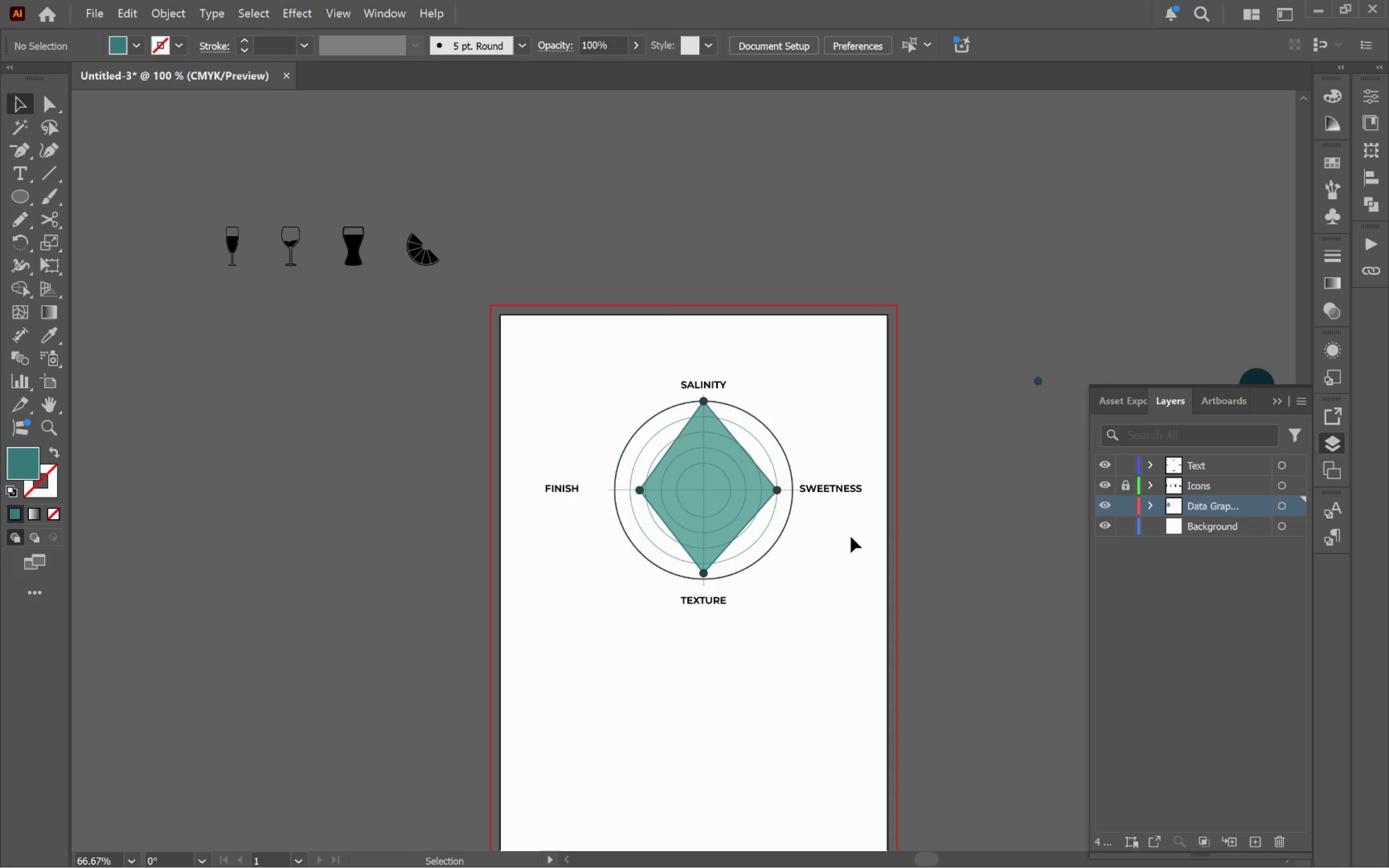 
key(Alt+Tab)
 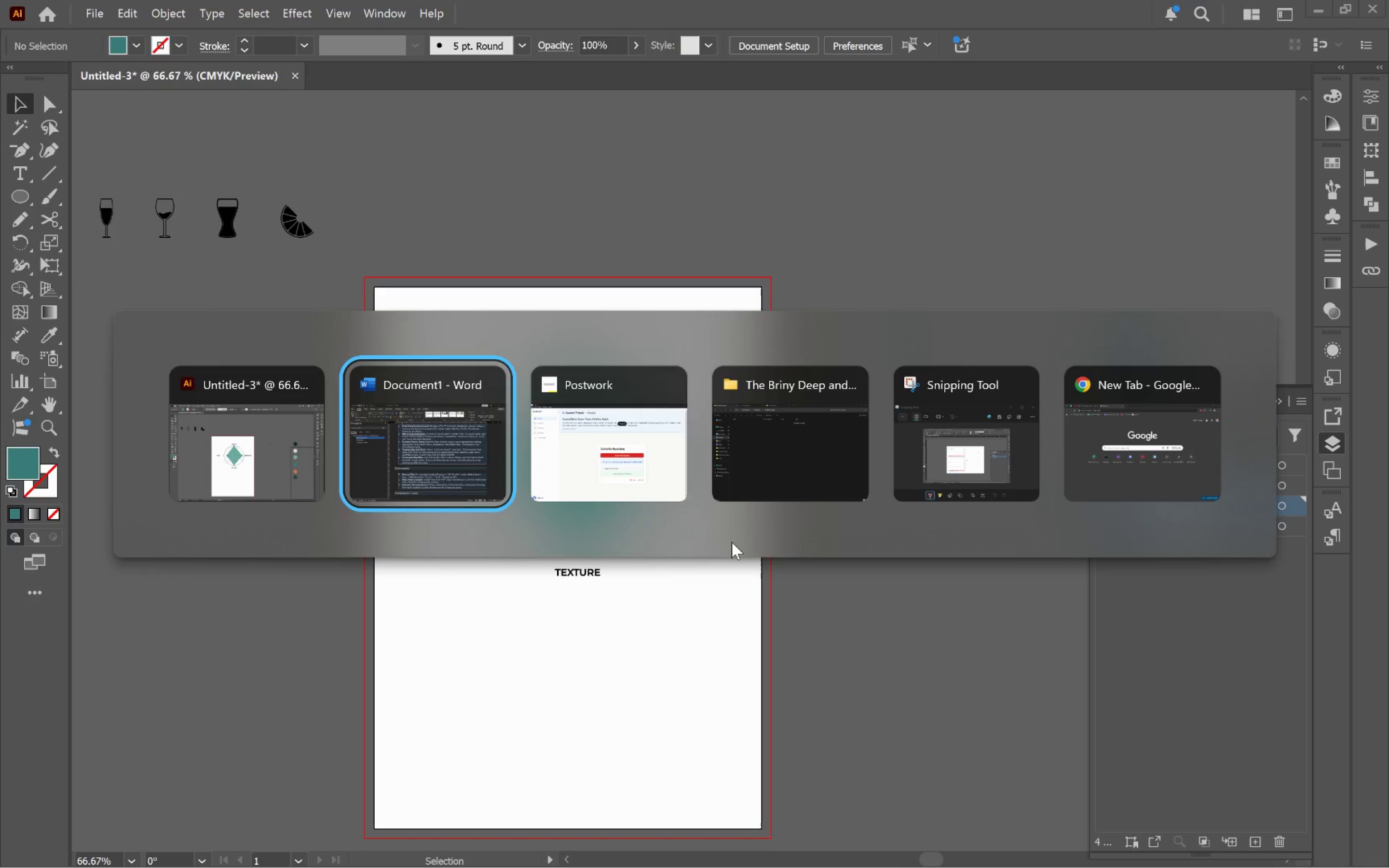 
key(Alt+Tab)
 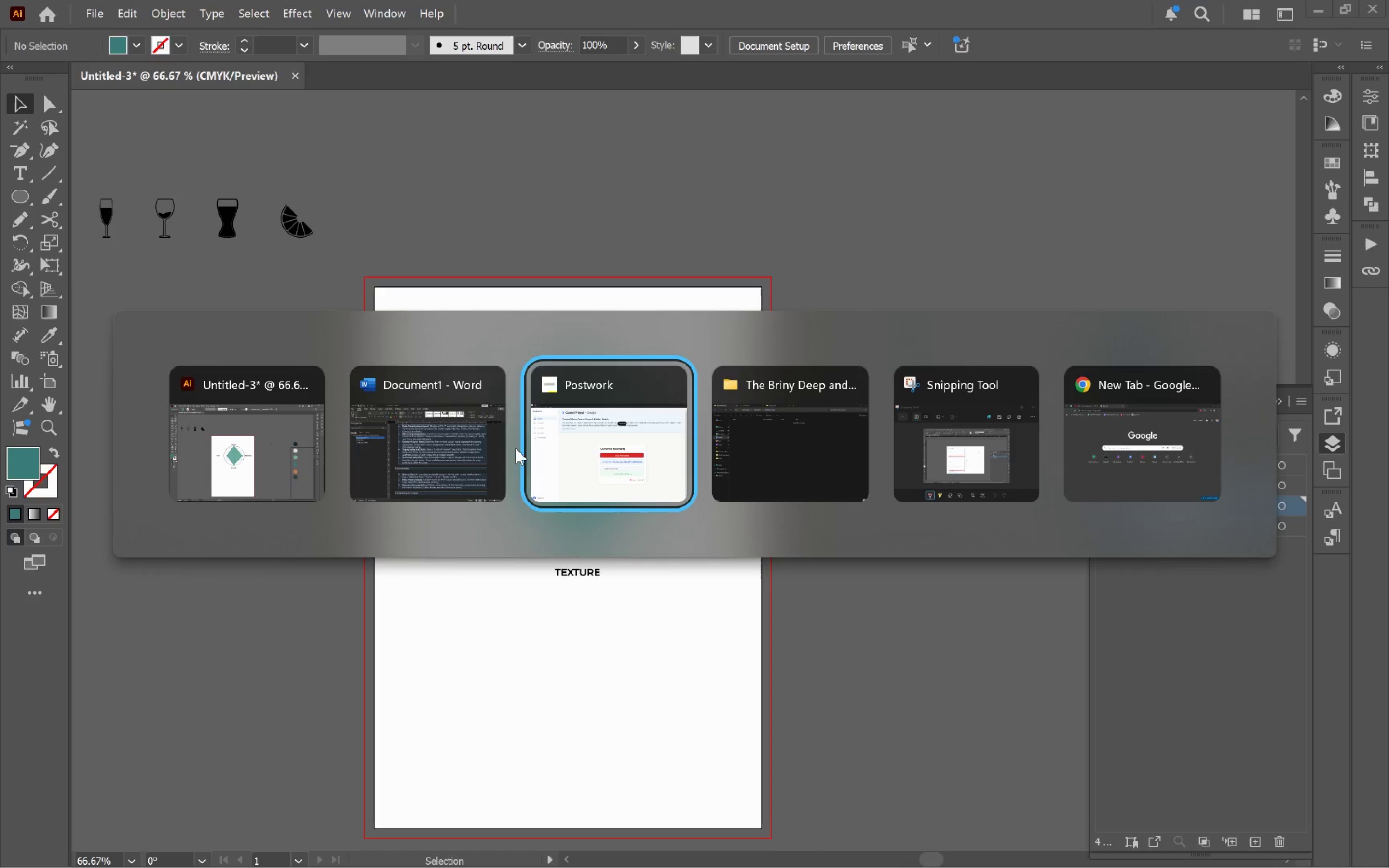 
left_click([415, 445])
 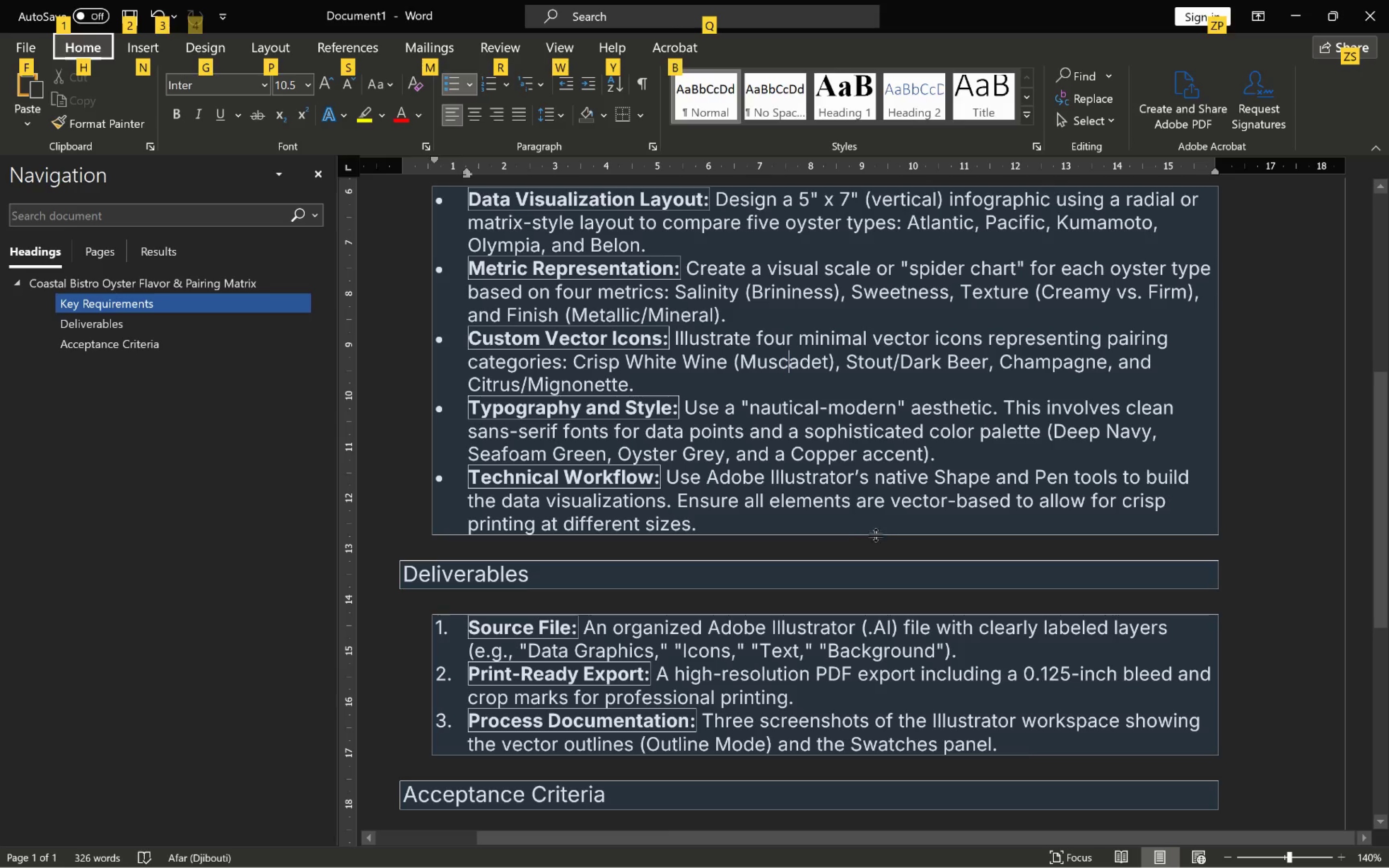 
scroll: coordinate [885, 532], scroll_direction: down, amount: 1.0
 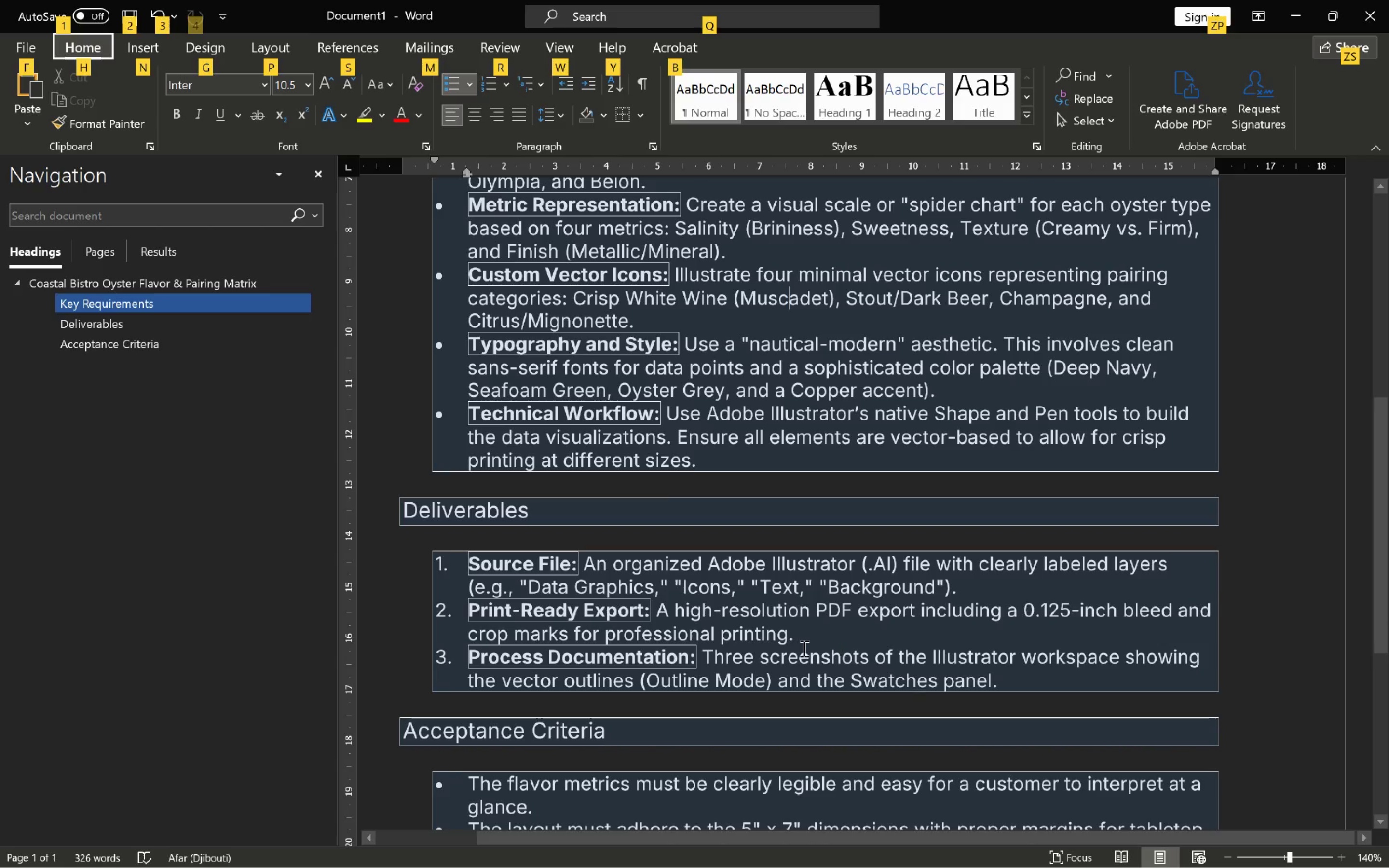 
wait(12.14)
 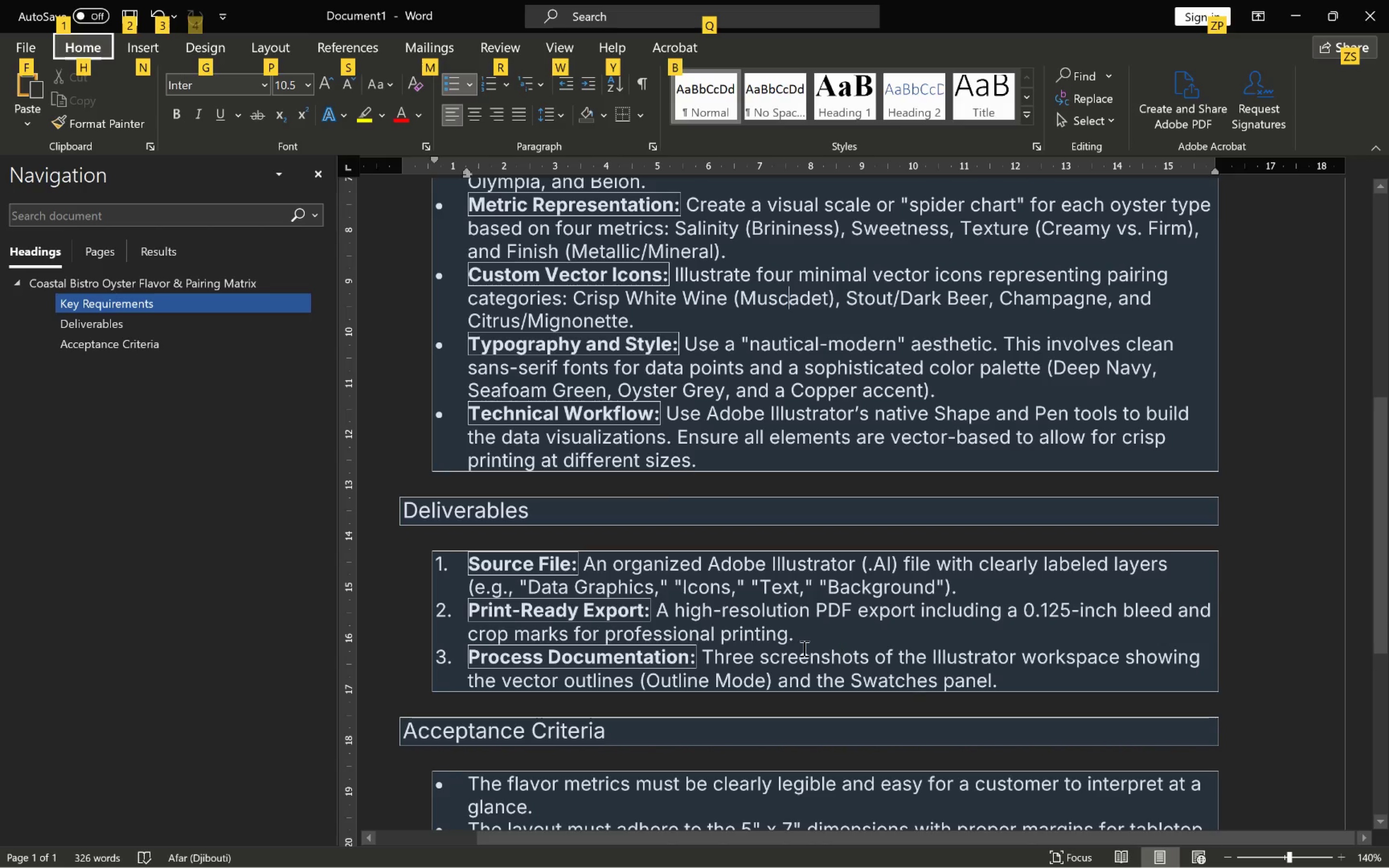 
key(Alt+AltLeft)
 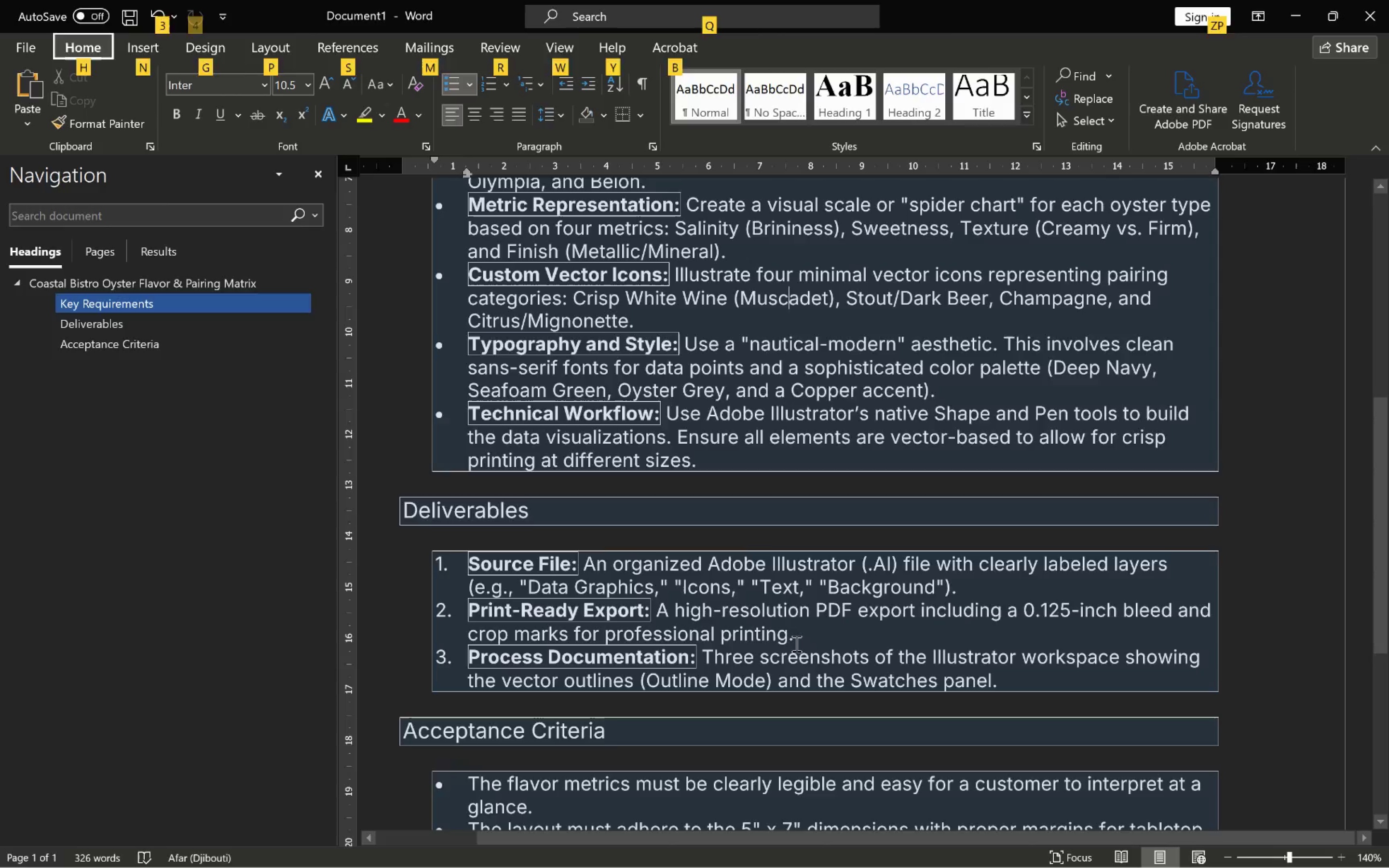 
key(Alt+Tab)
 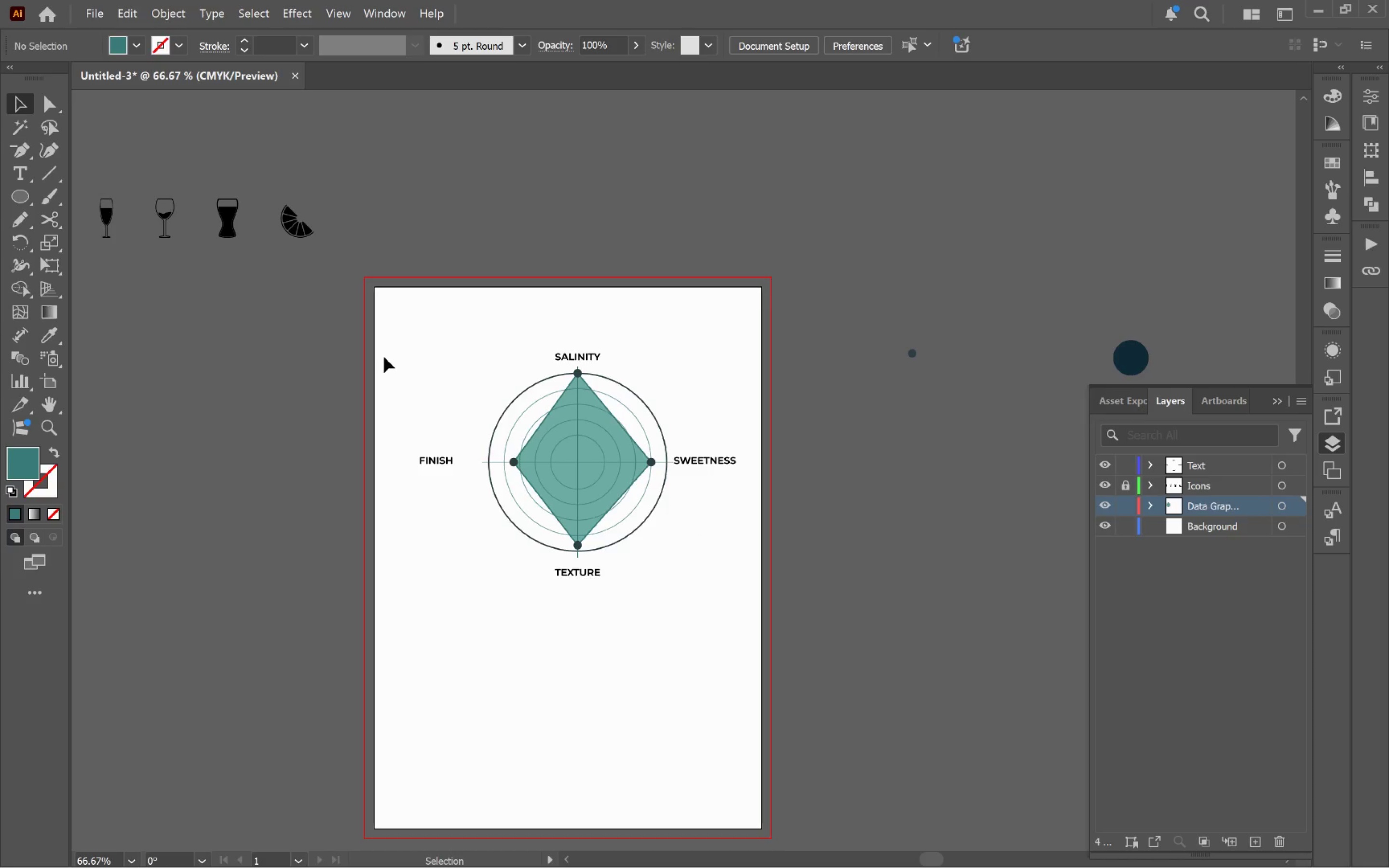 
left_click_drag(start_coordinate=[406, 333], to_coordinate=[758, 596])
 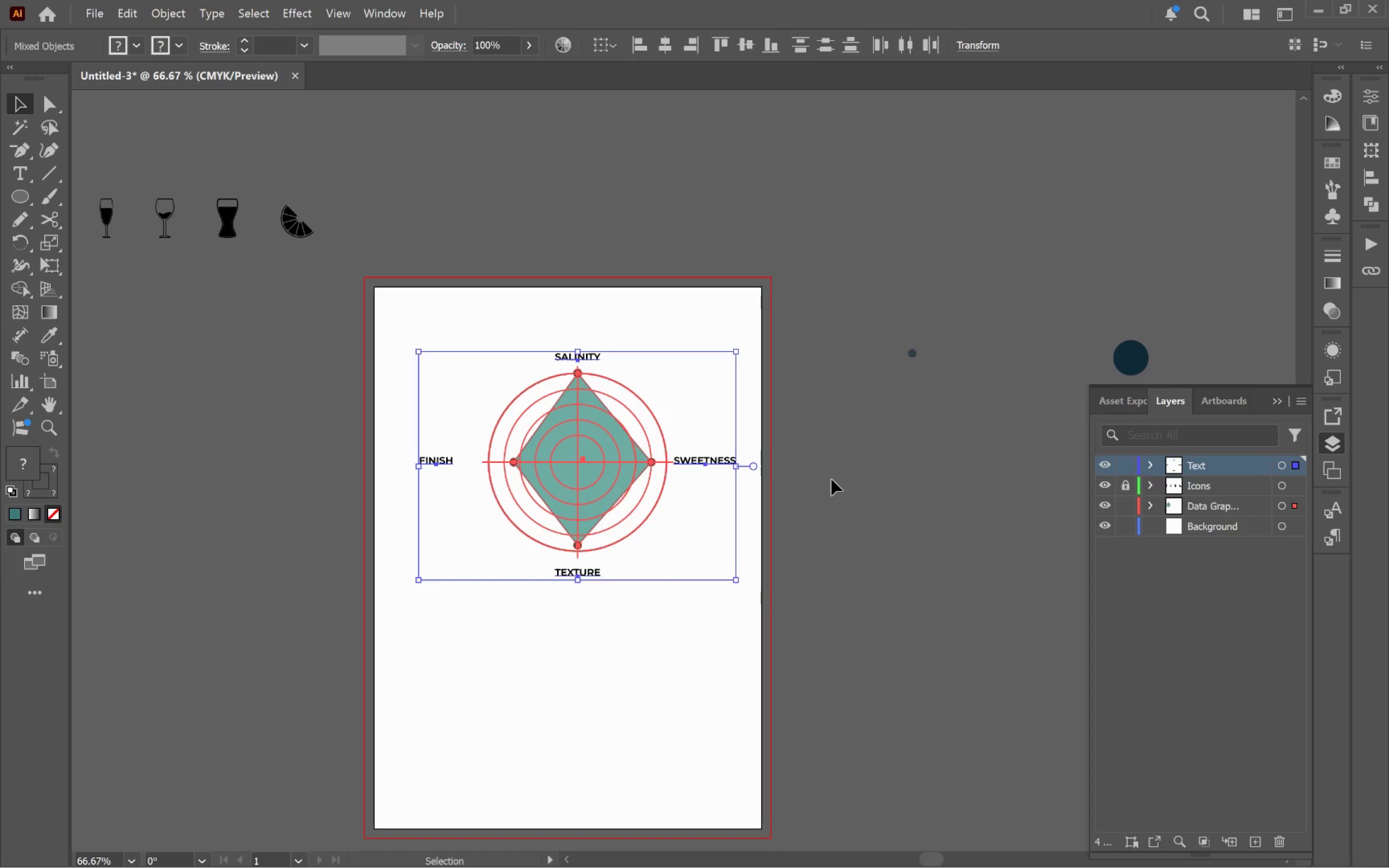 
left_click([891, 489])
 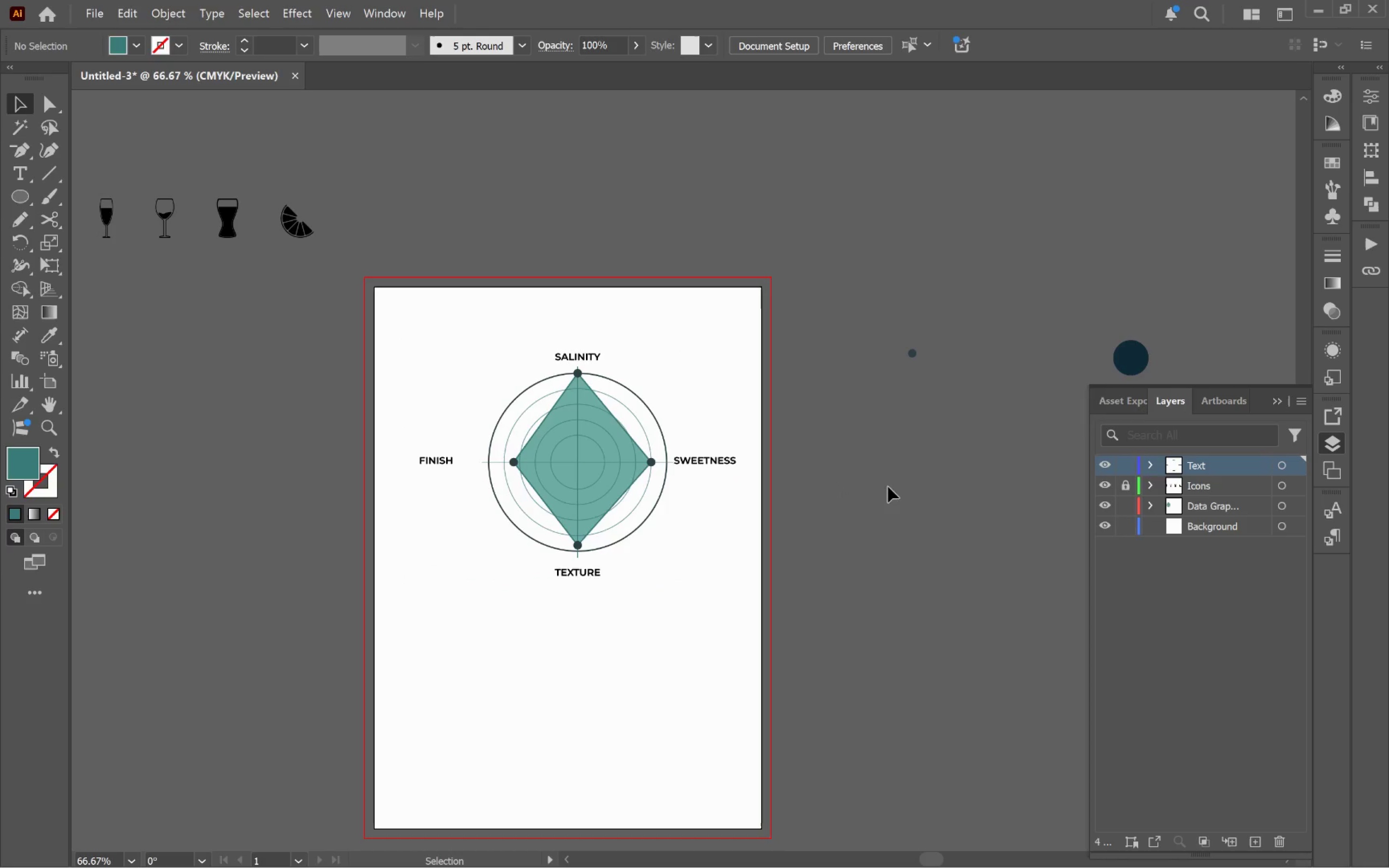 
left_click_drag(start_coordinate=[409, 339], to_coordinate=[730, 599])
 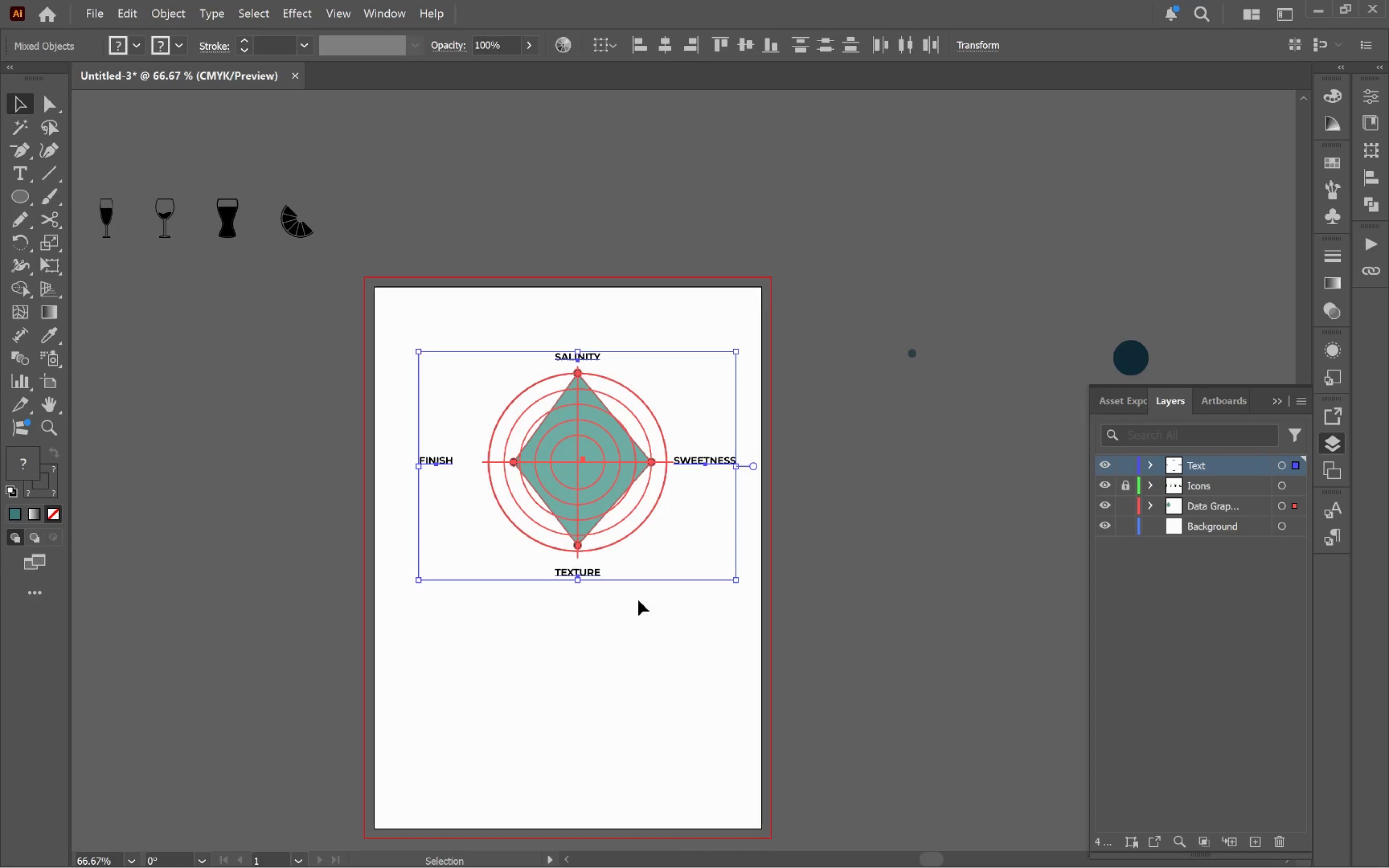 
left_click([637, 601])
 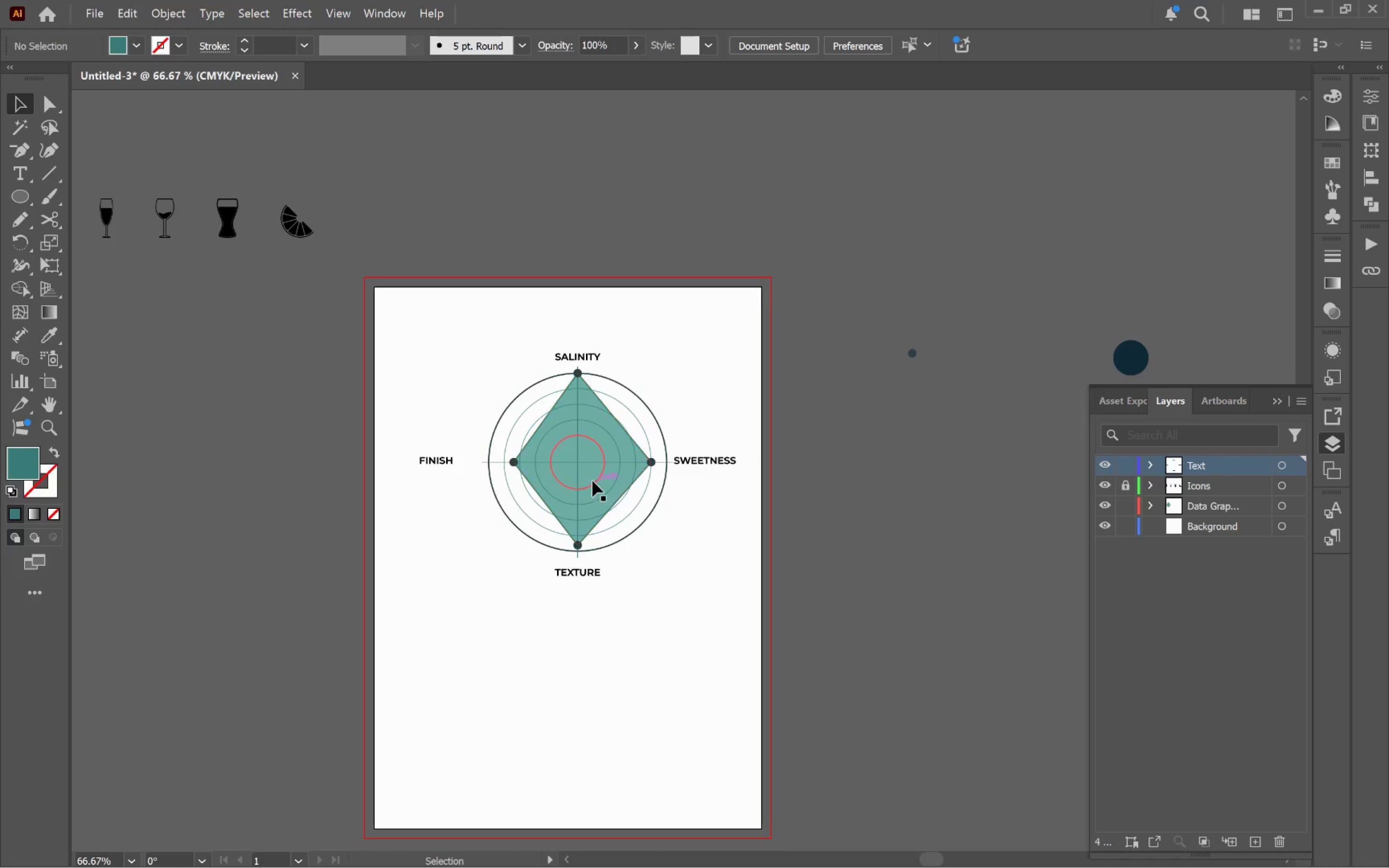 
left_click([592, 481])
 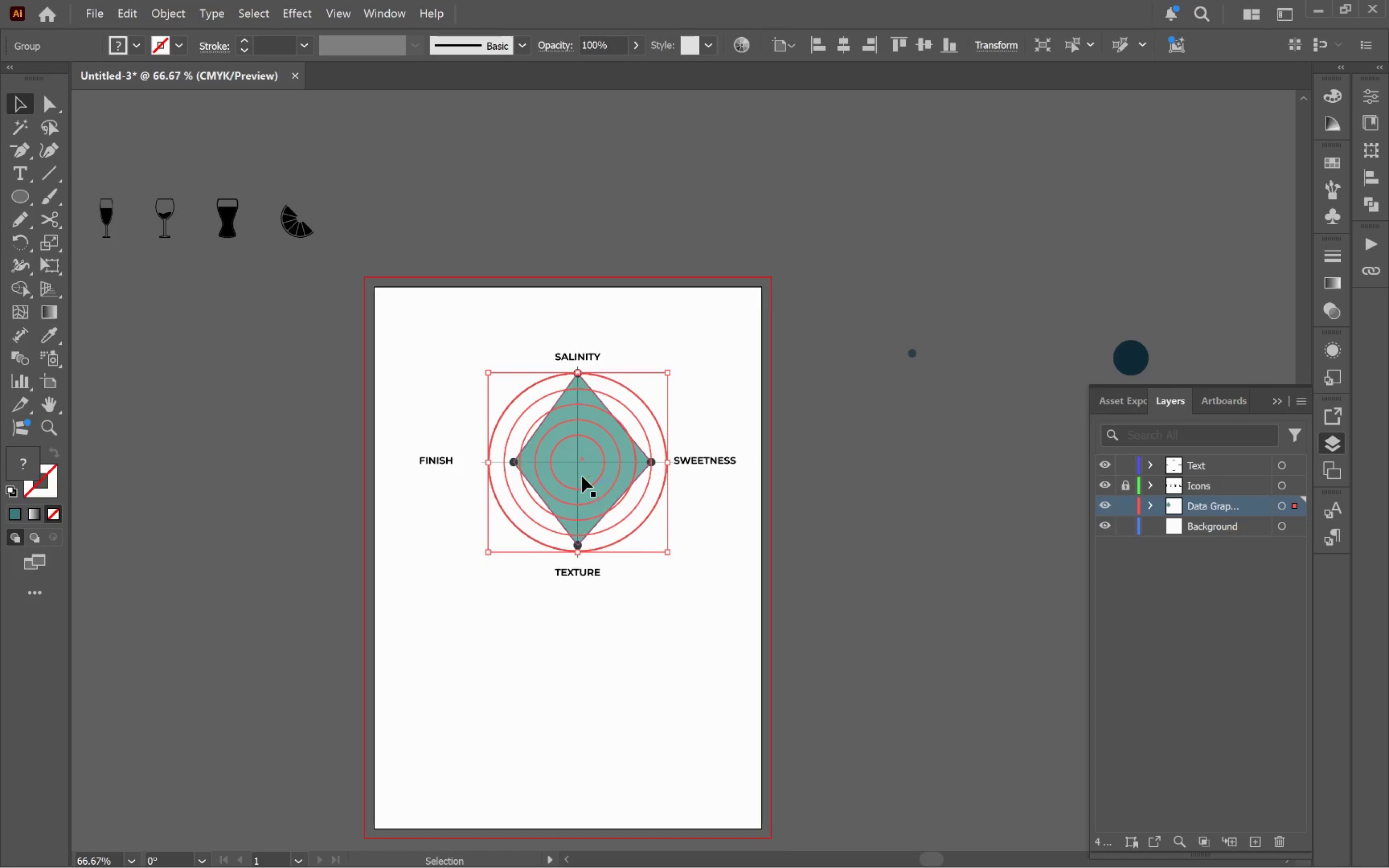 
left_click([580, 471])
 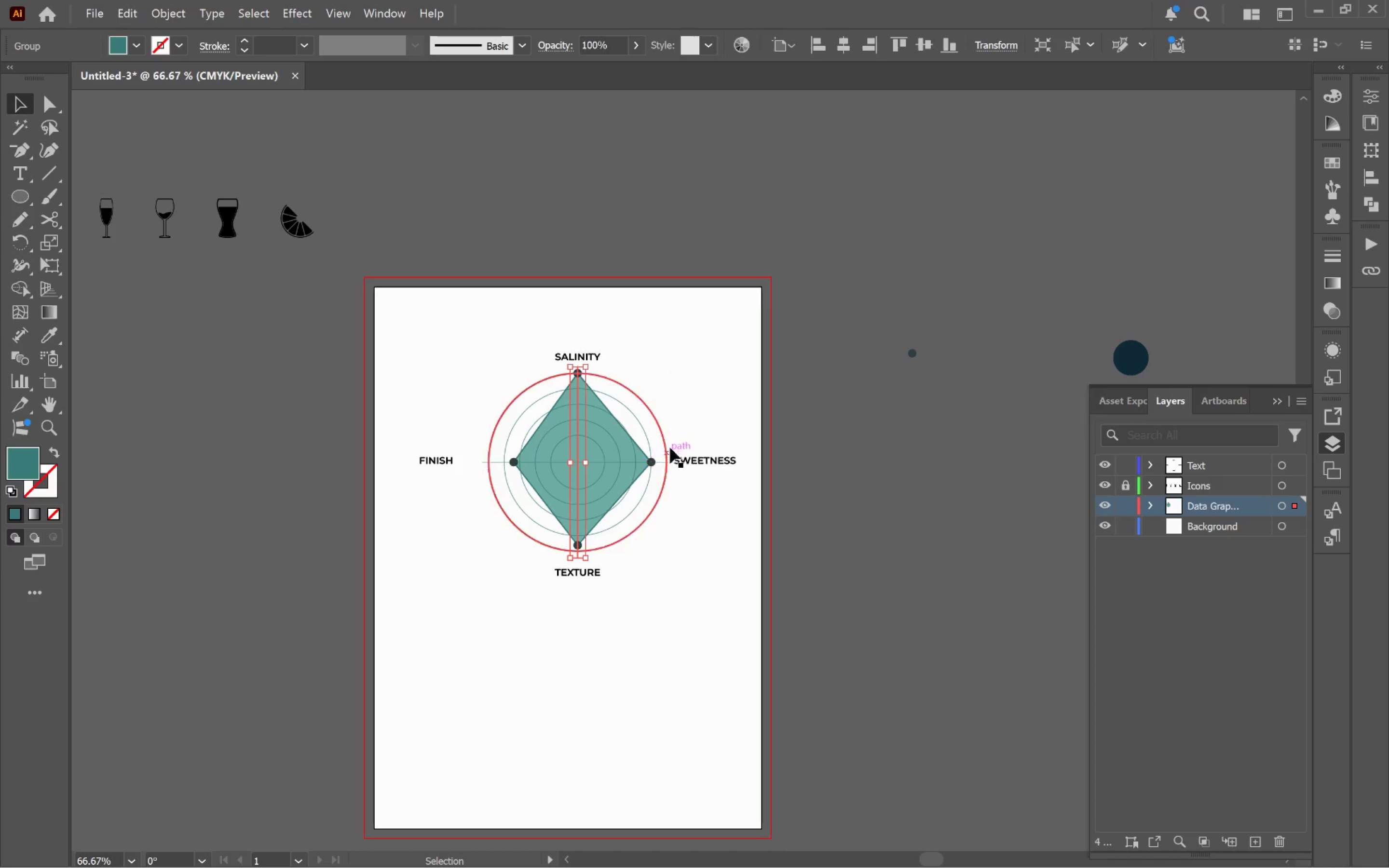 
left_click([661, 426])
 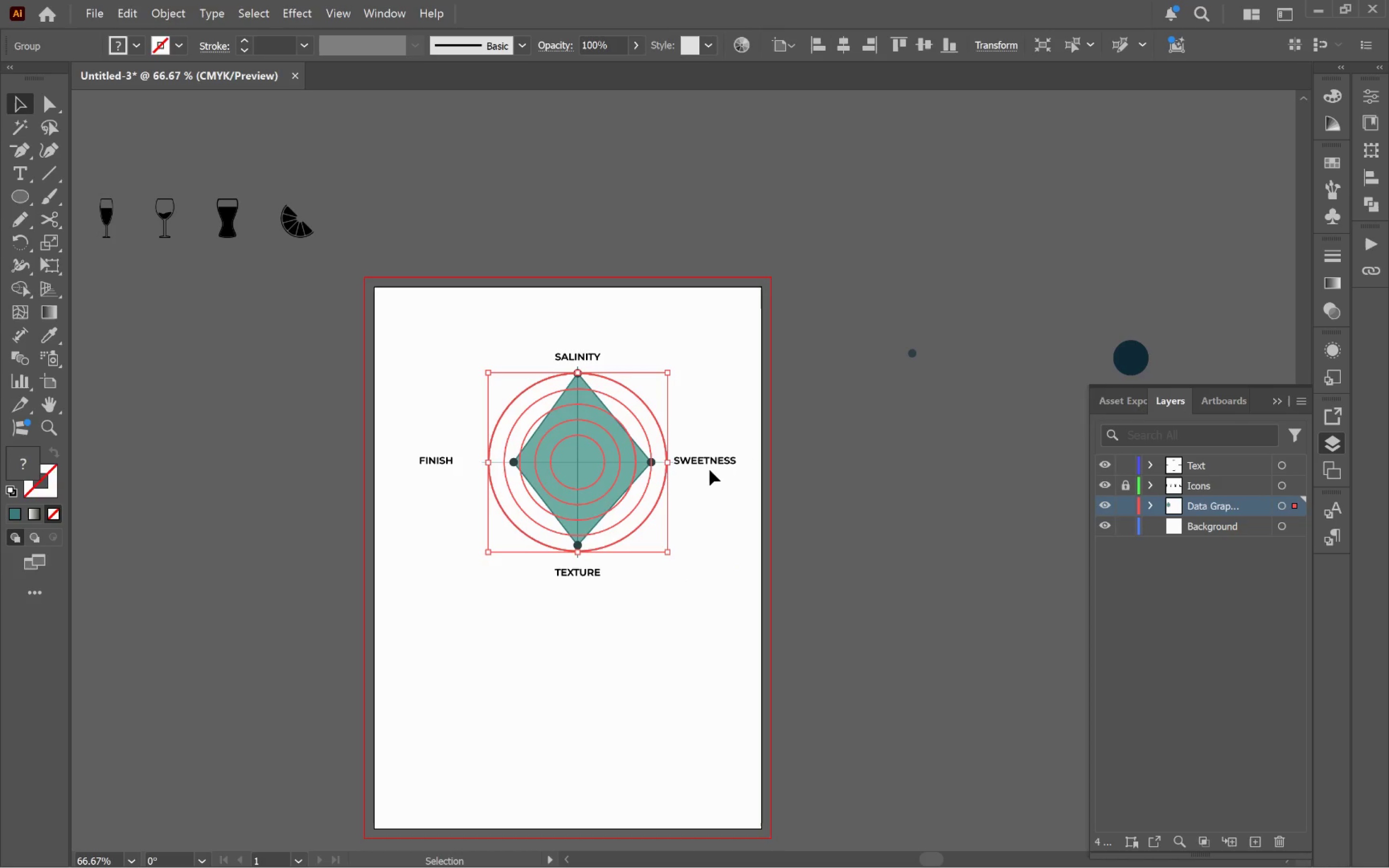 
hold_key(key=AltLeft, duration=1.53)
scroll: coordinate [709, 461], scroll_direction: up, amount: 4.0
 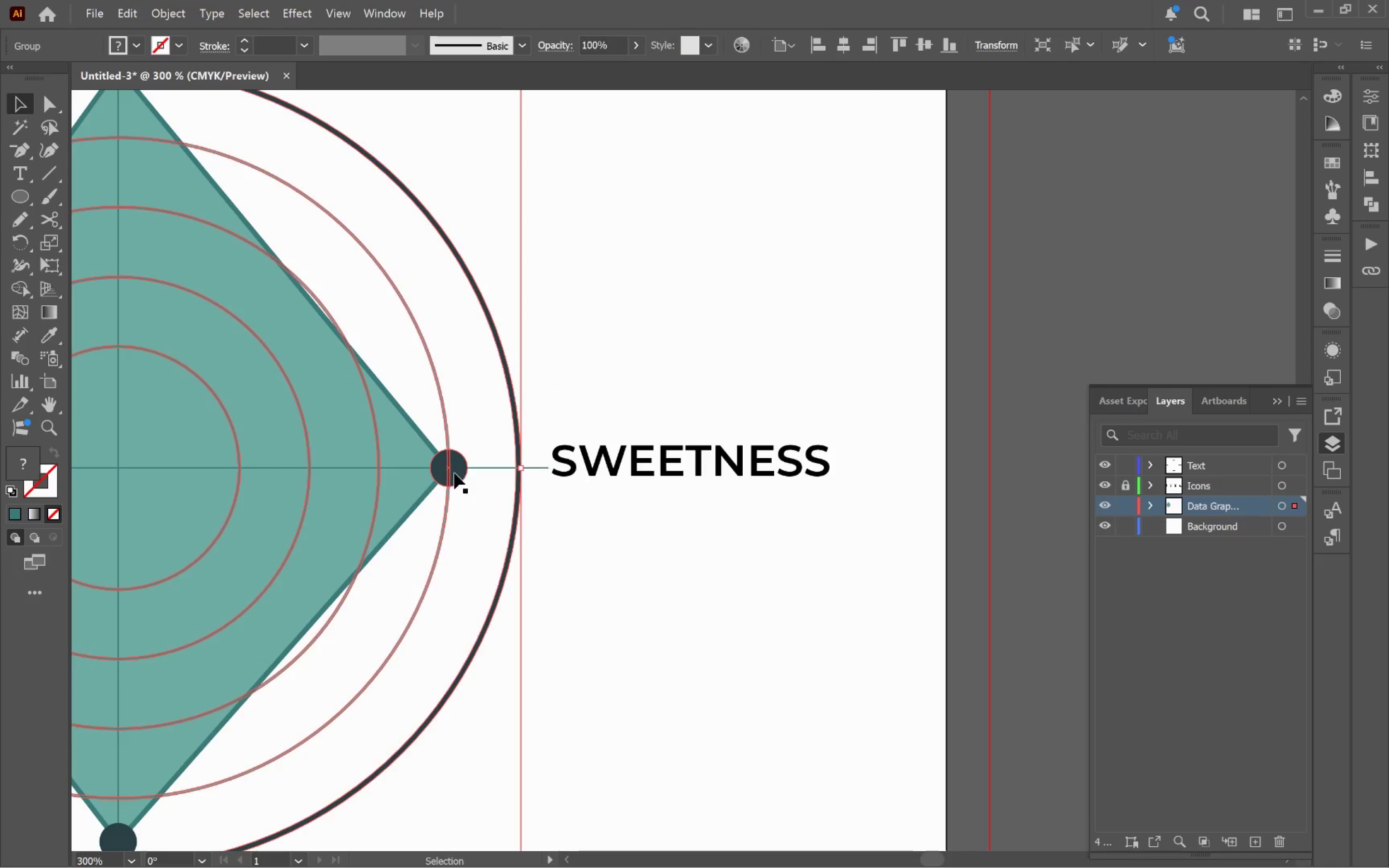 
left_click([454, 473])
 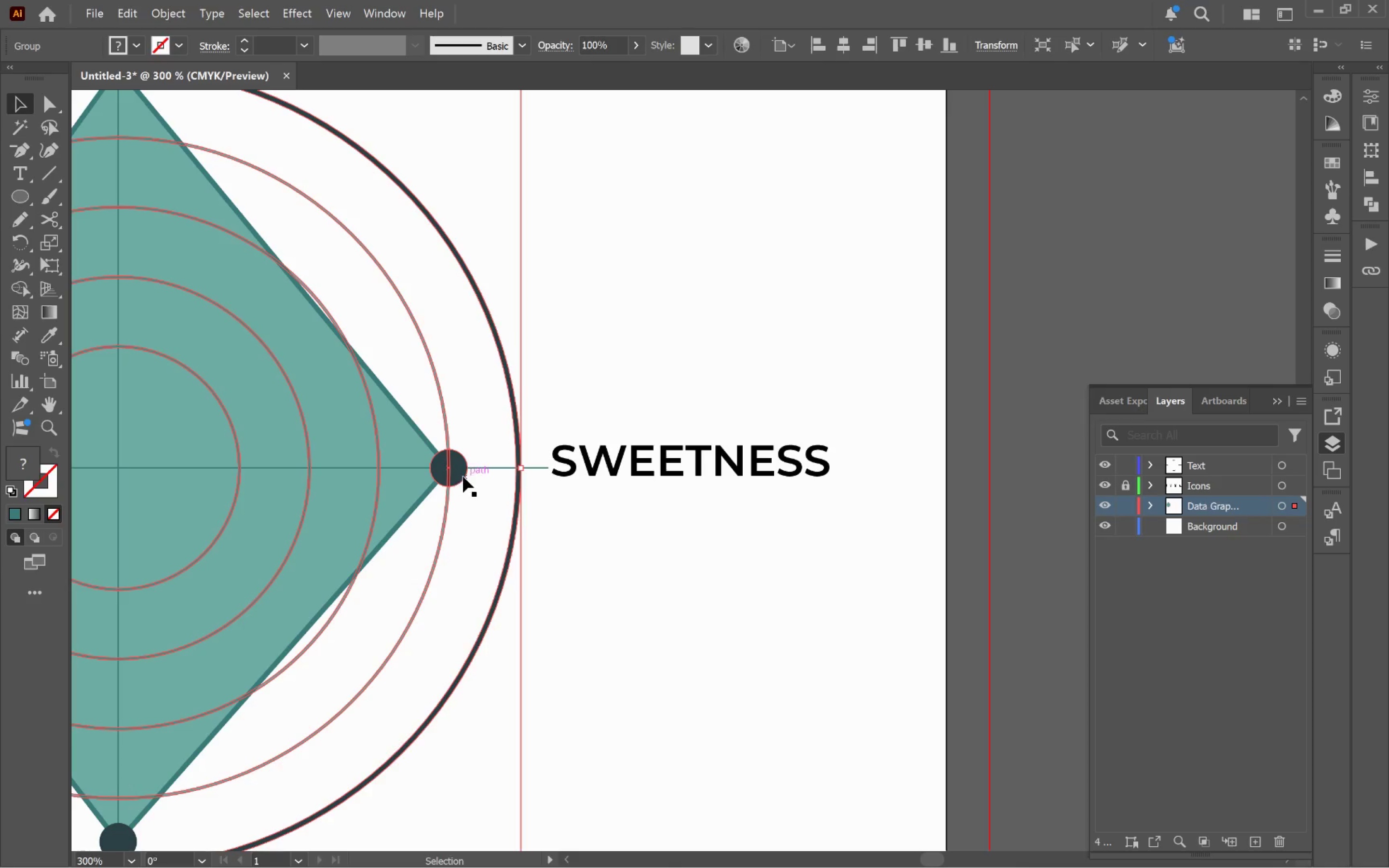 
left_click([463, 476])
 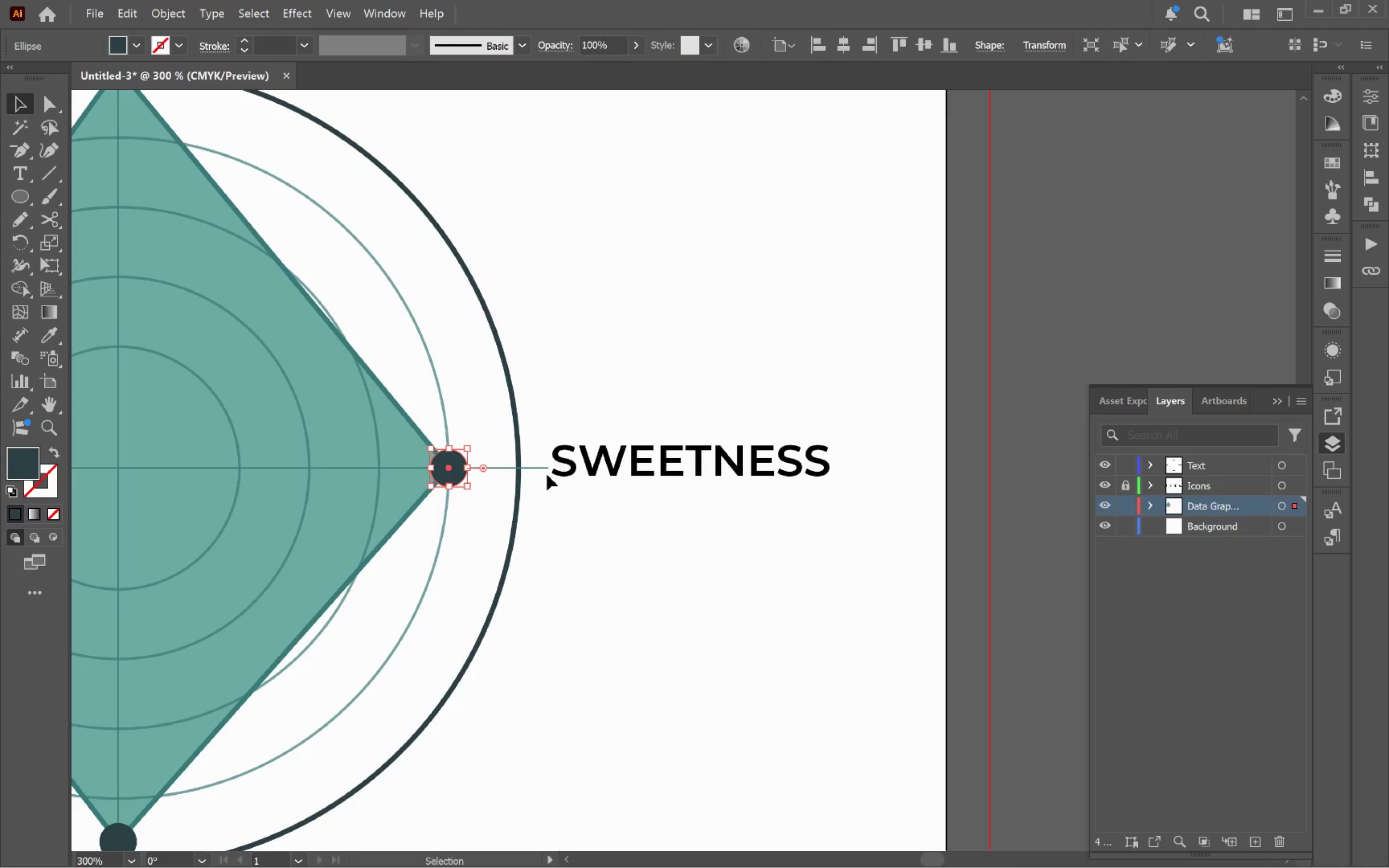 
left_click([545, 467])
 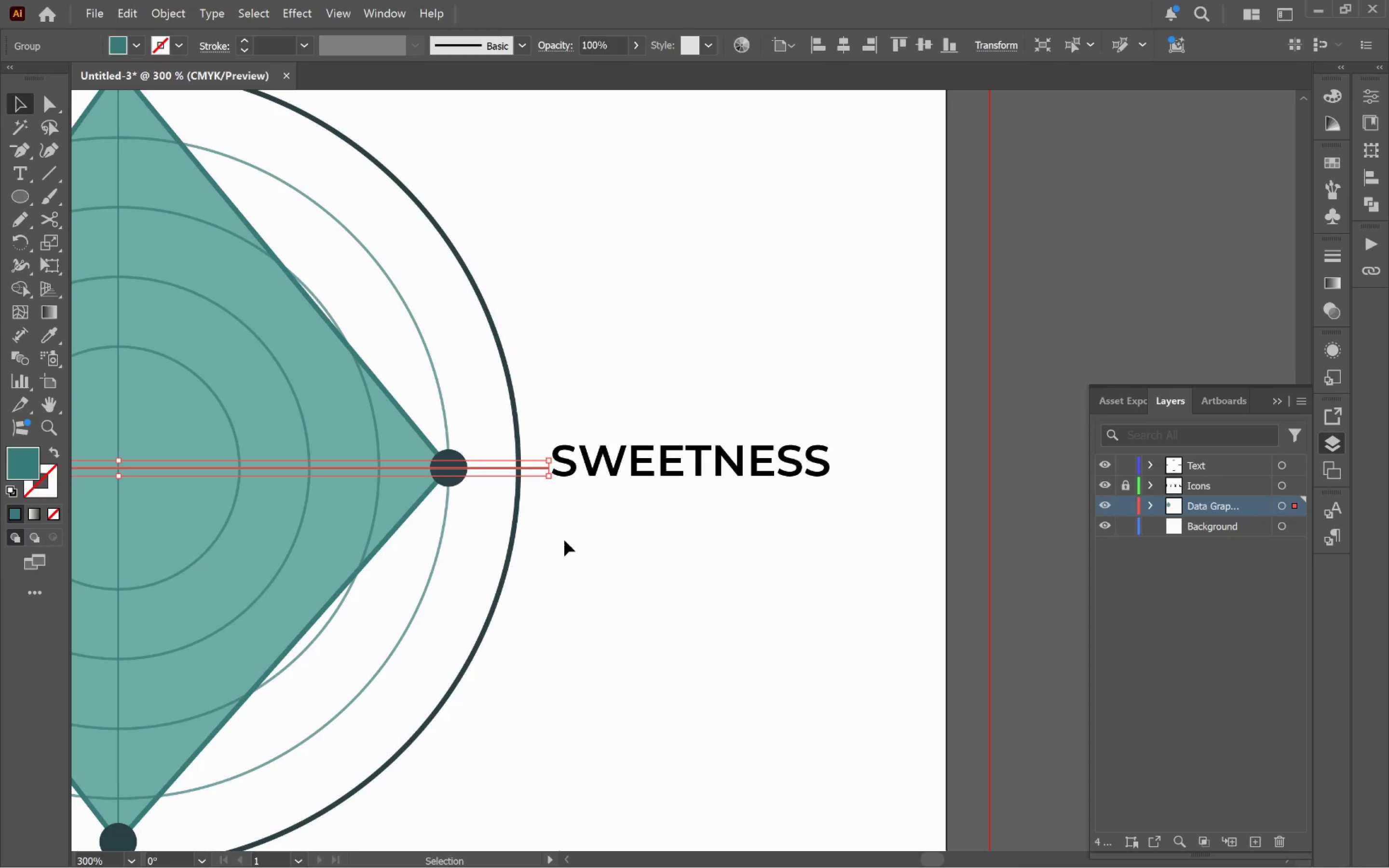 
hold_key(key=AltLeft, duration=0.72)
scroll: coordinate [576, 533], scroll_direction: down, amount: 2.0
 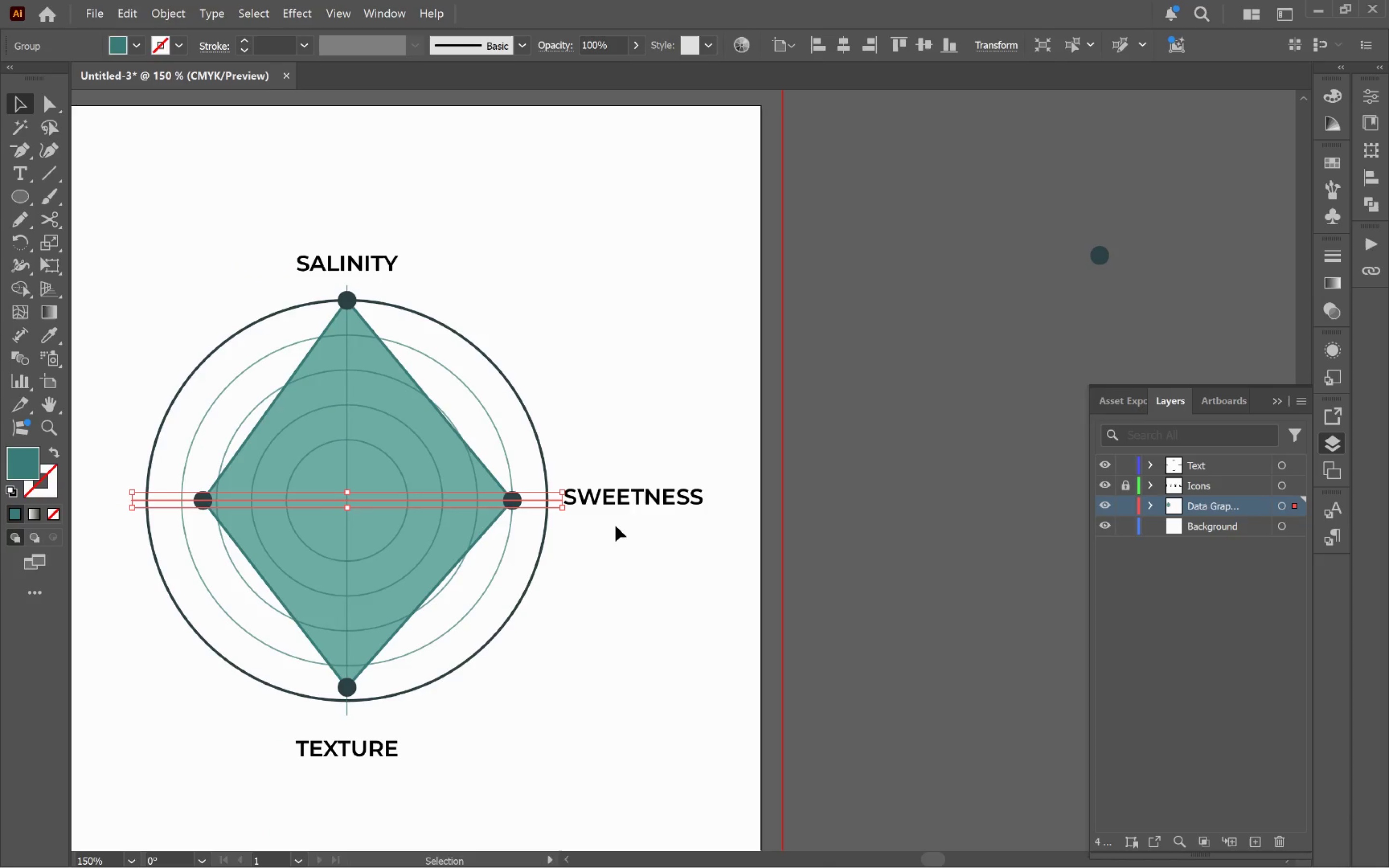 
left_click([637, 497])
 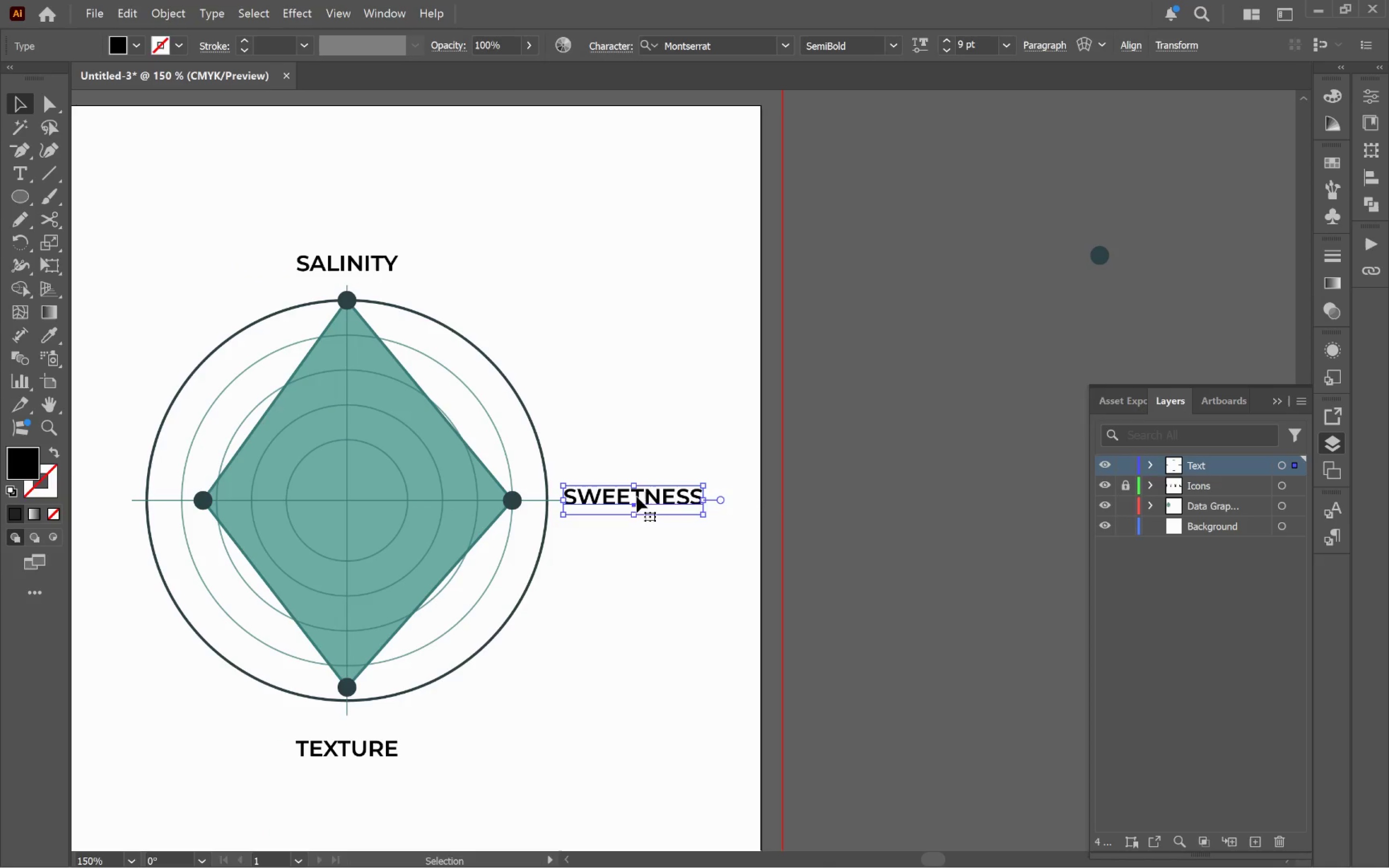 
hold_key(key=AltLeft, duration=0.35)
 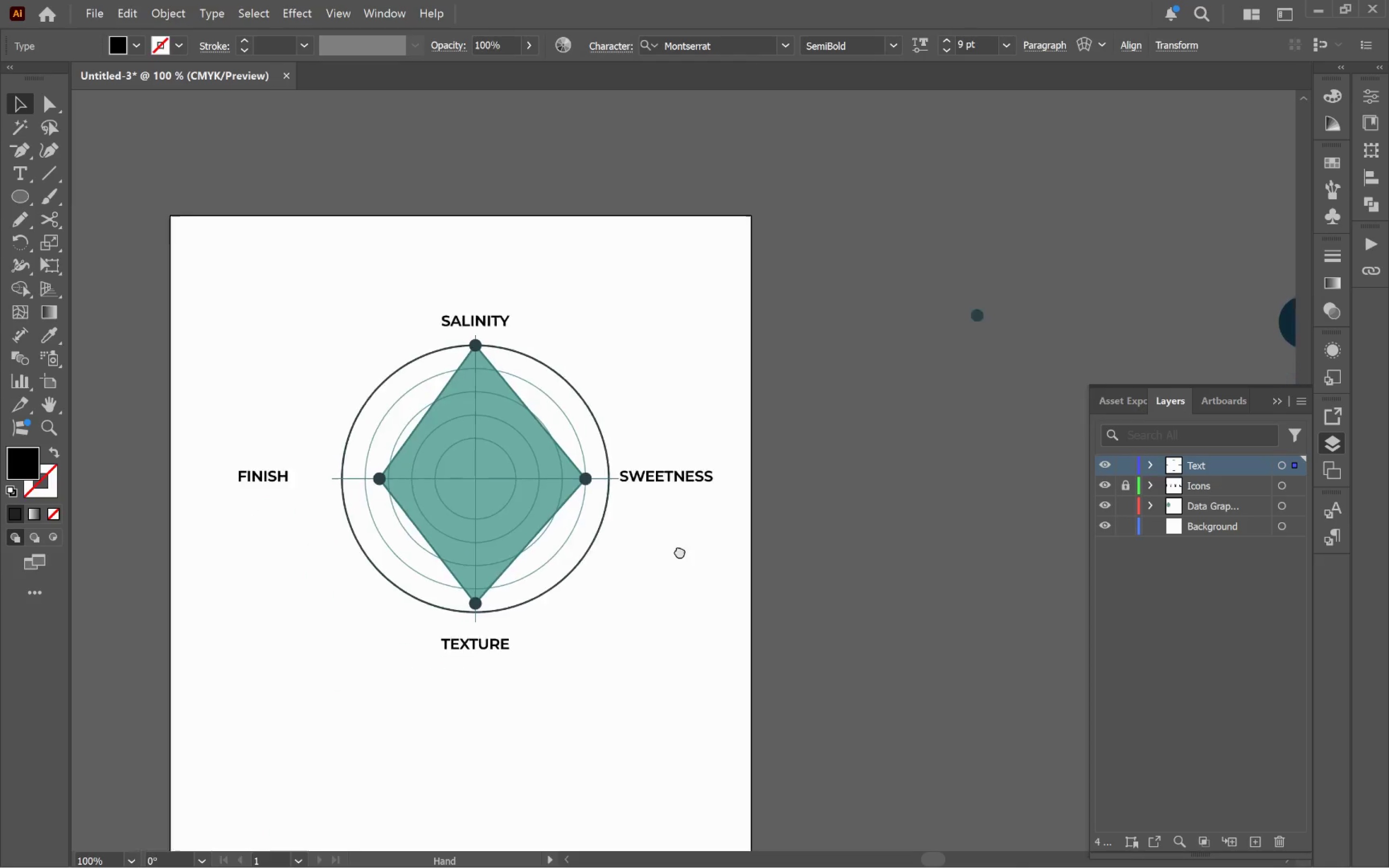 
hold_key(key=Space, duration=0.55)
 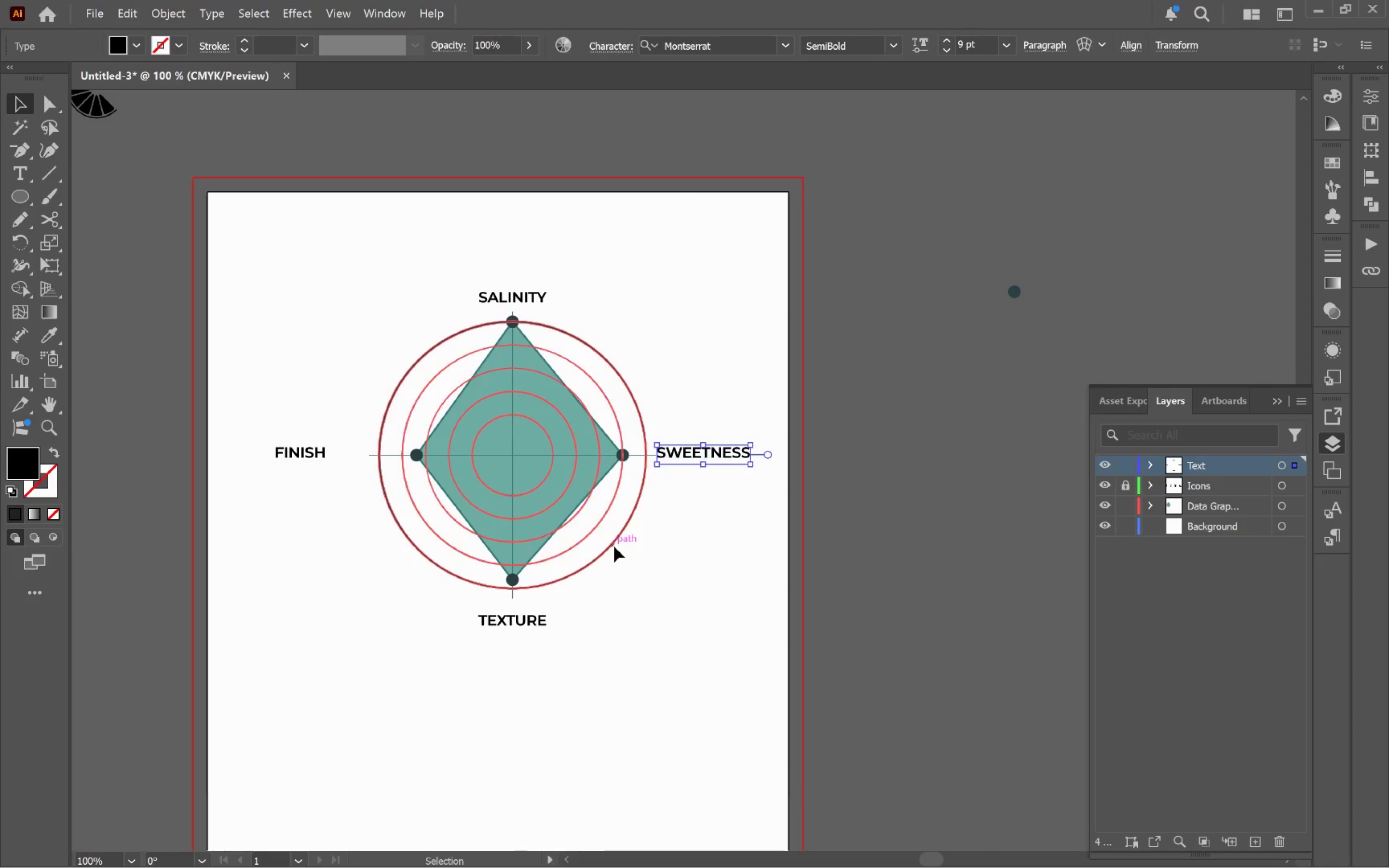 
scroll: coordinate [634, 534], scroll_direction: down, amount: 1.0
 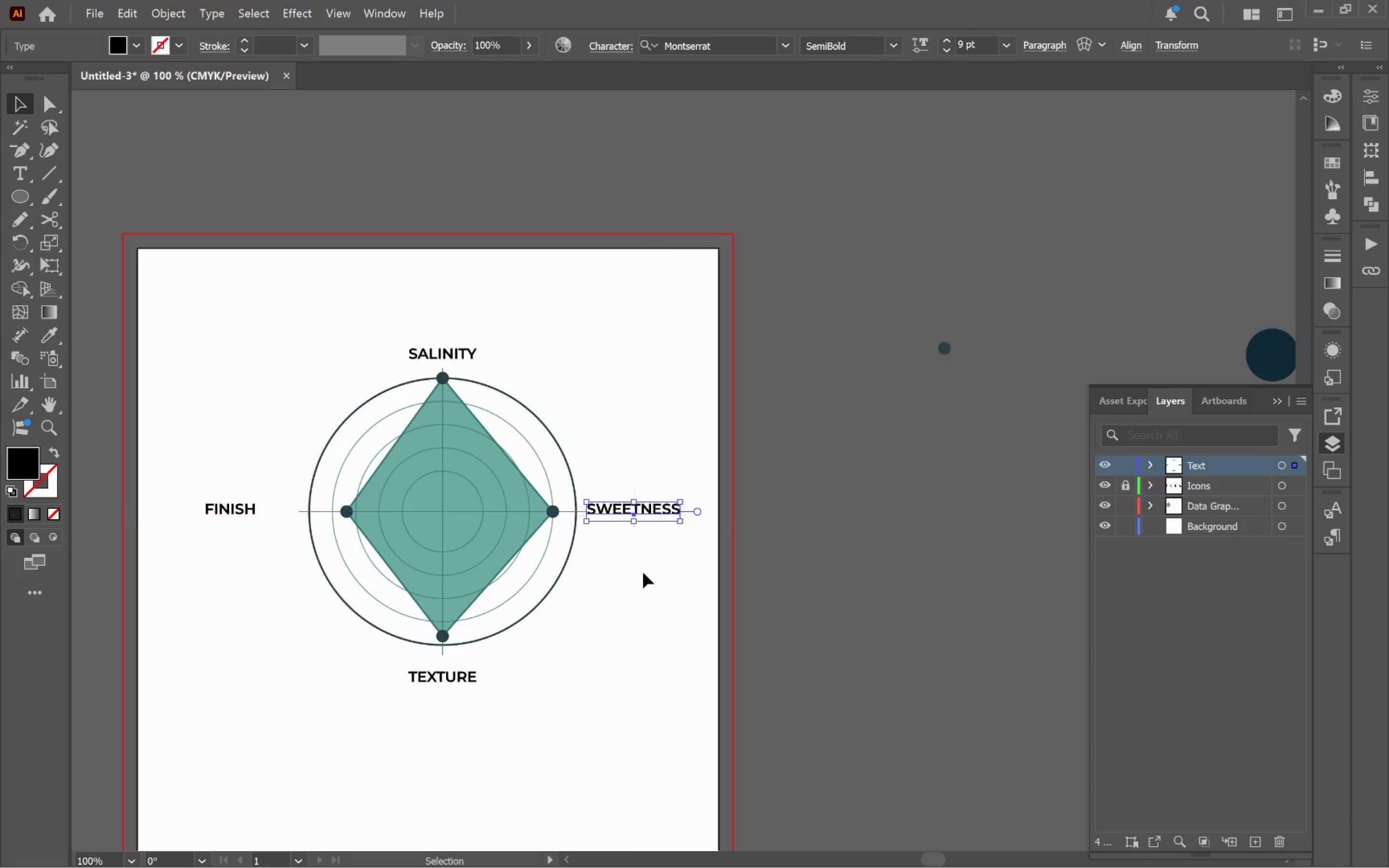 
left_click_drag(start_coordinate=[642, 587], to_coordinate=[713, 530])
 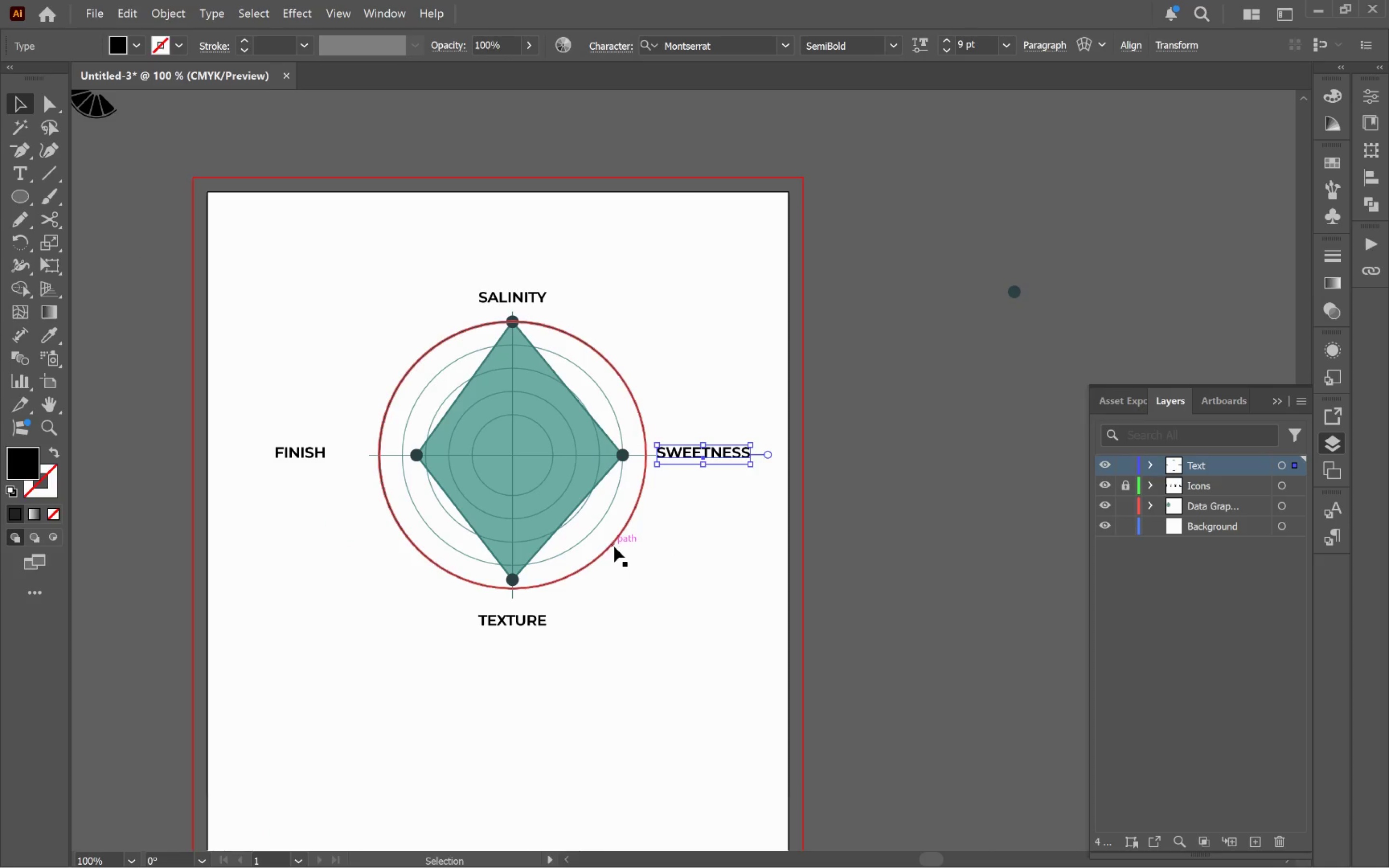 
left_click([614, 546])
 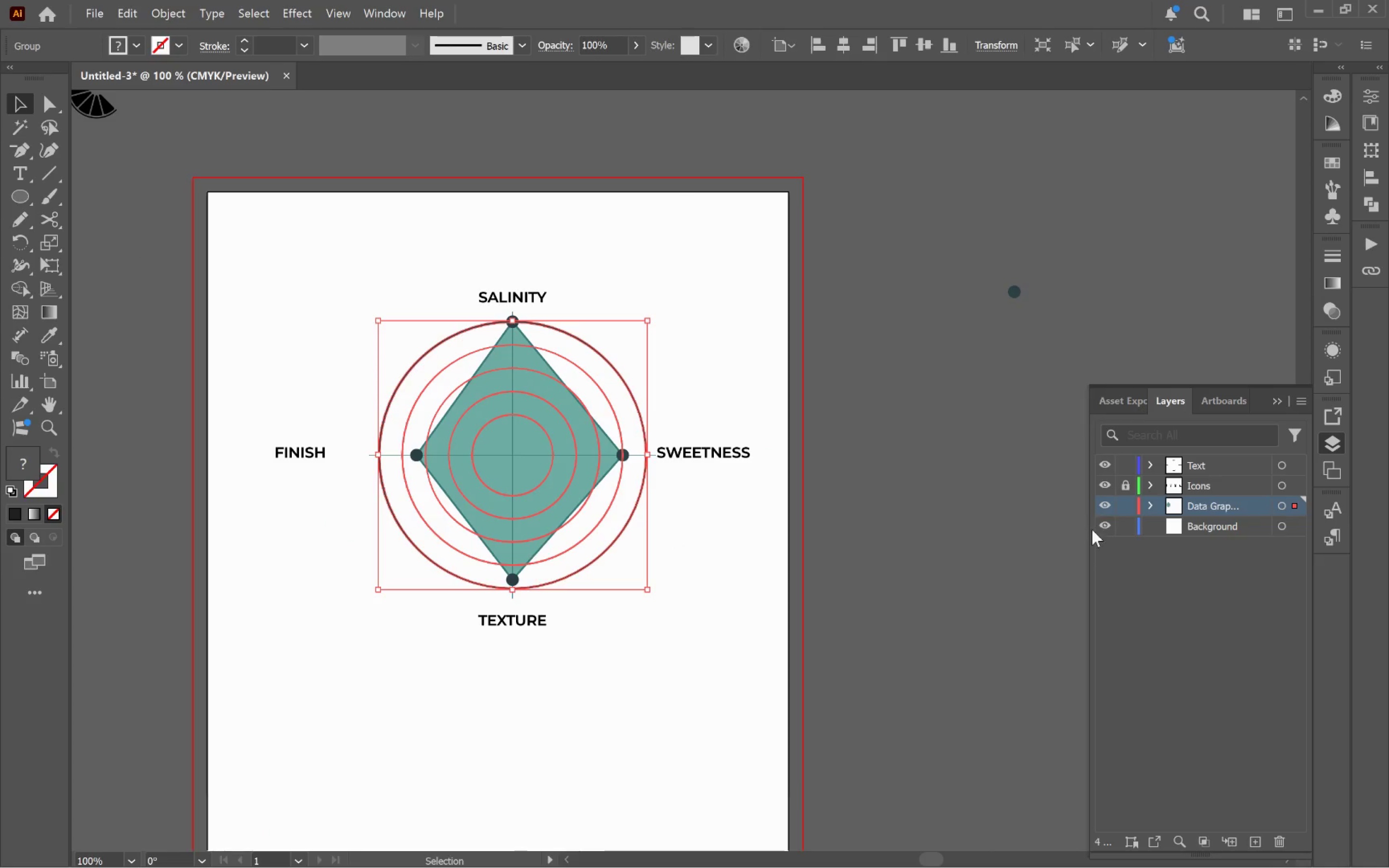 
left_click([1103, 502])
 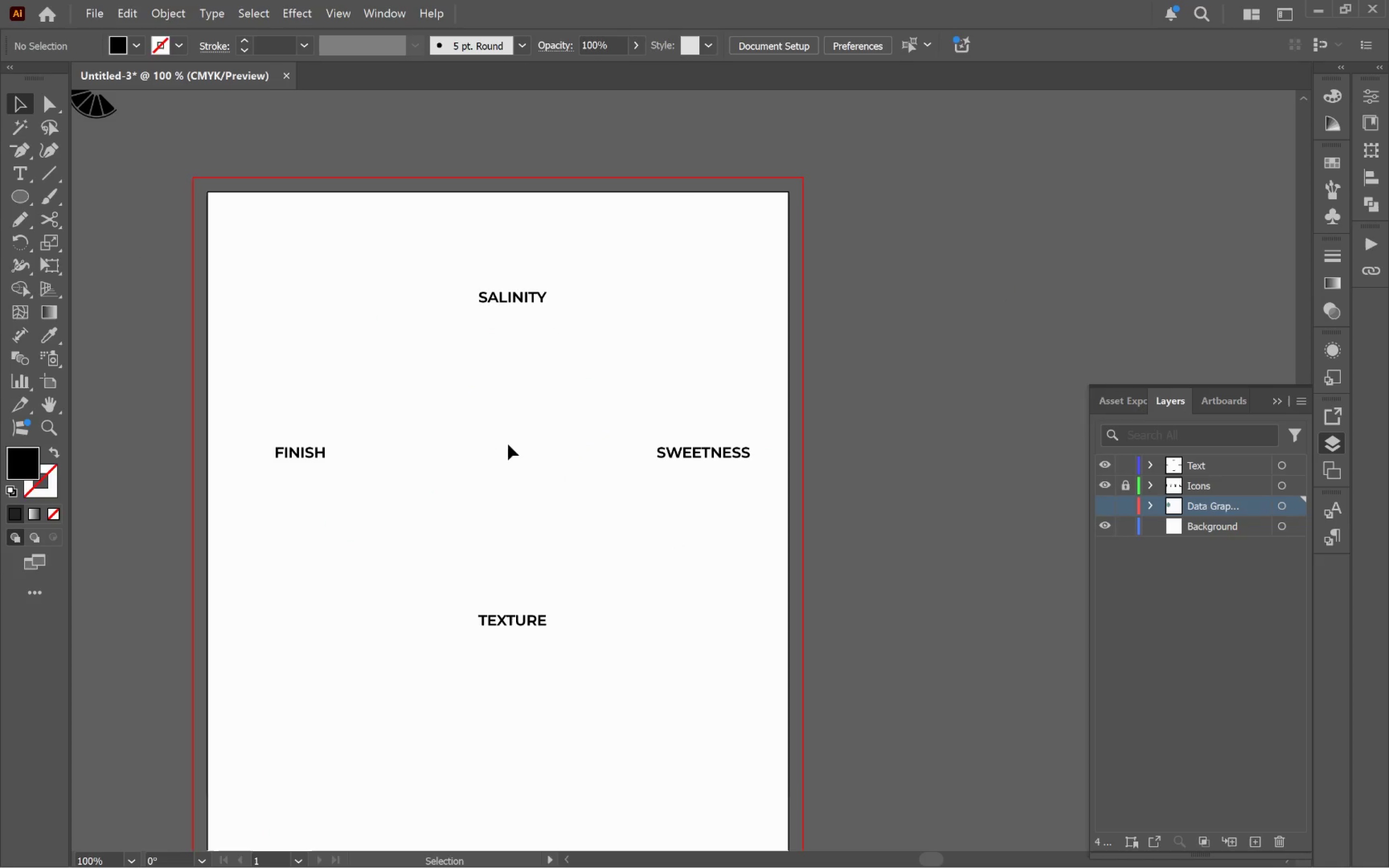 
left_click_drag(start_coordinate=[444, 394], to_coordinate=[560, 497])
 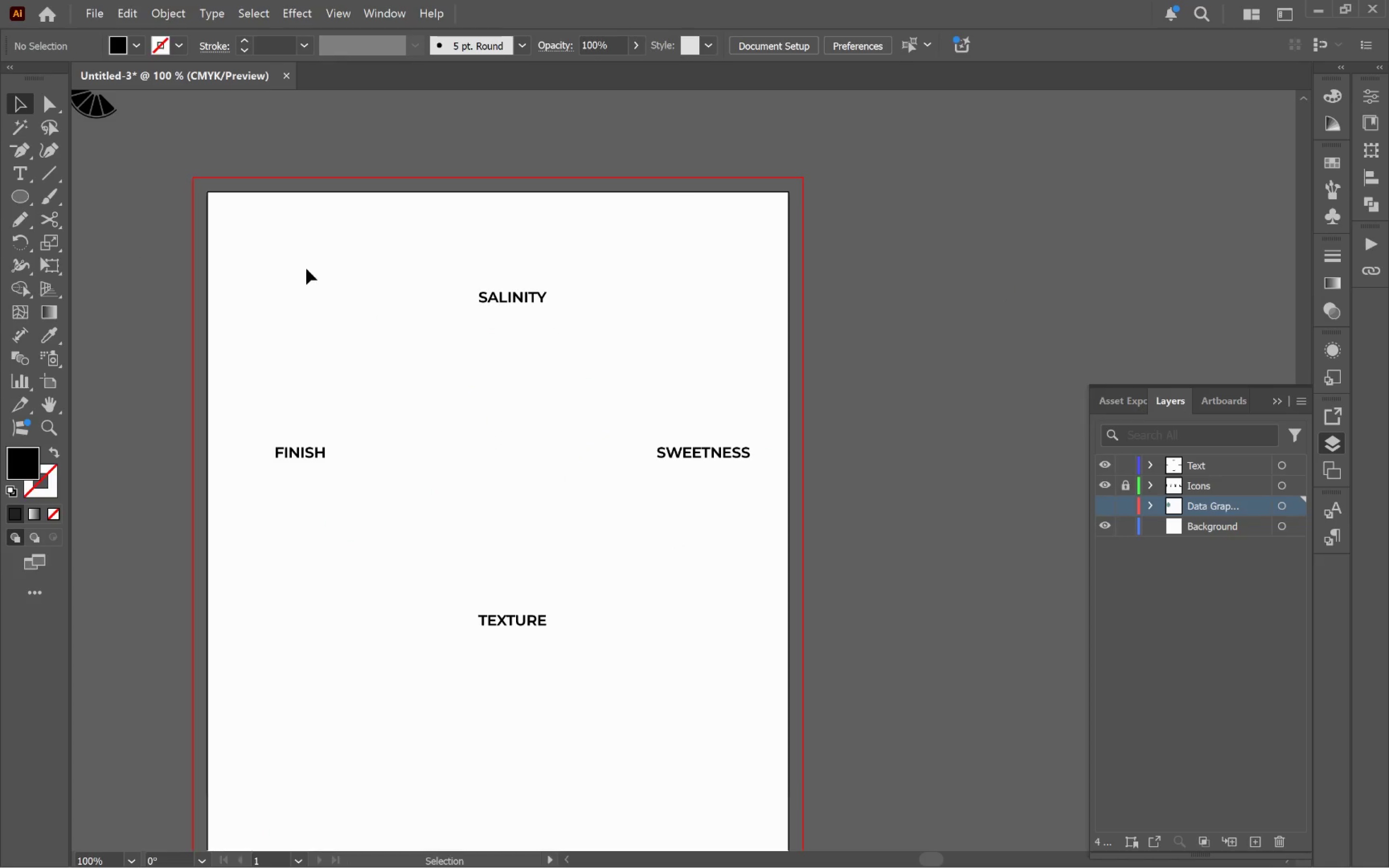 
left_click_drag(start_coordinate=[288, 252], to_coordinate=[681, 658])
 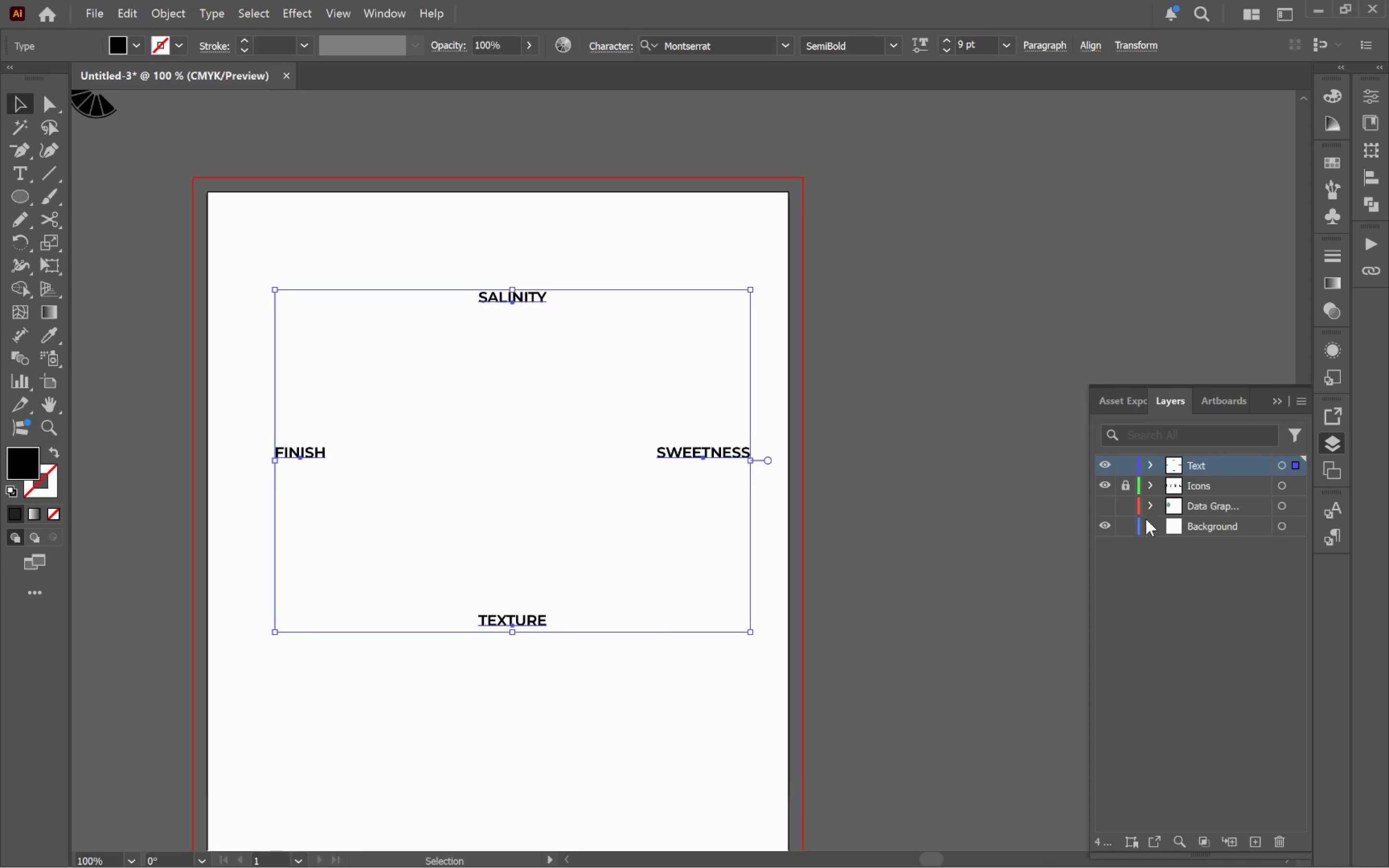 
left_click([1102, 509])
 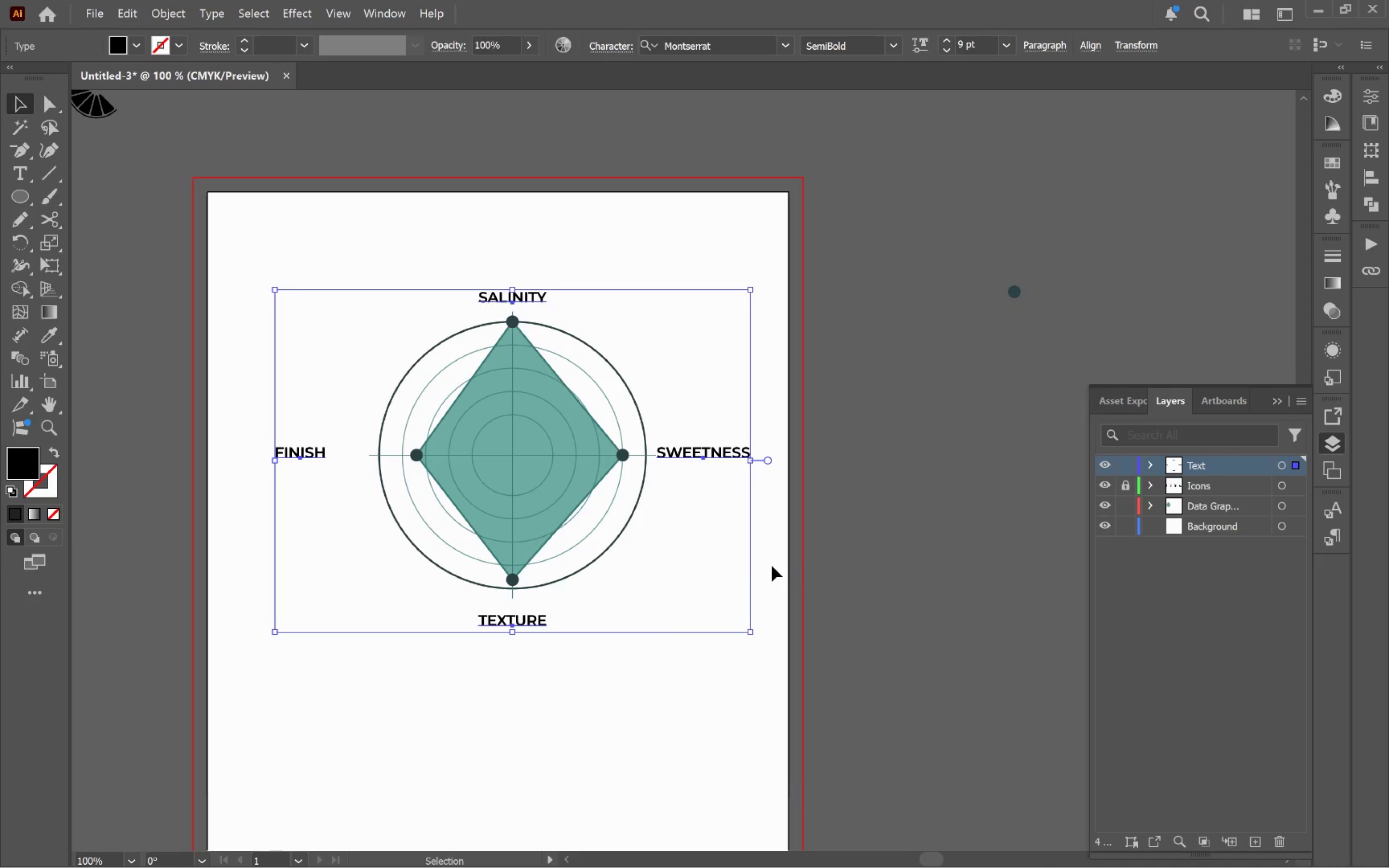 
left_click([871, 569])
 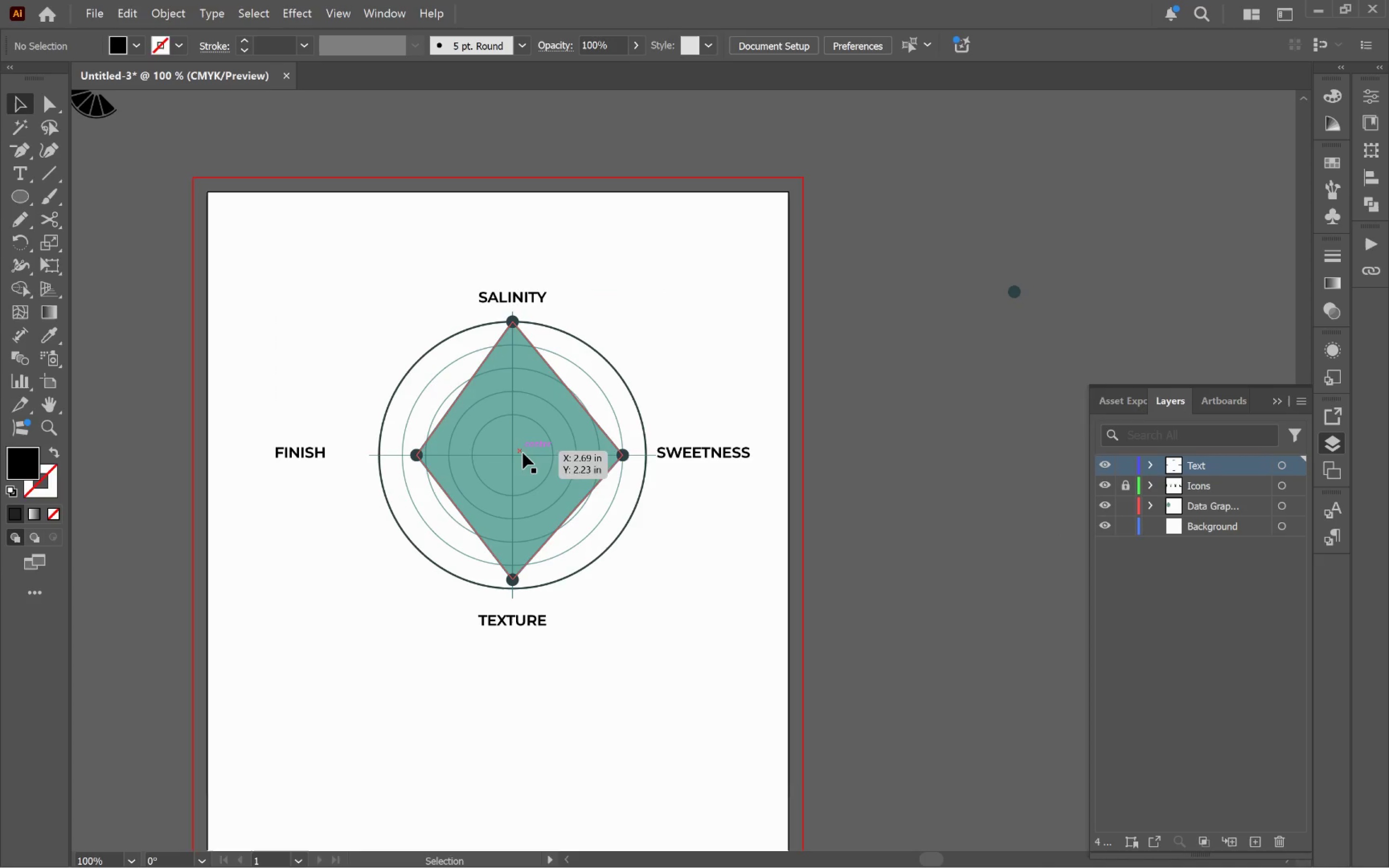 
left_click([525, 442])
 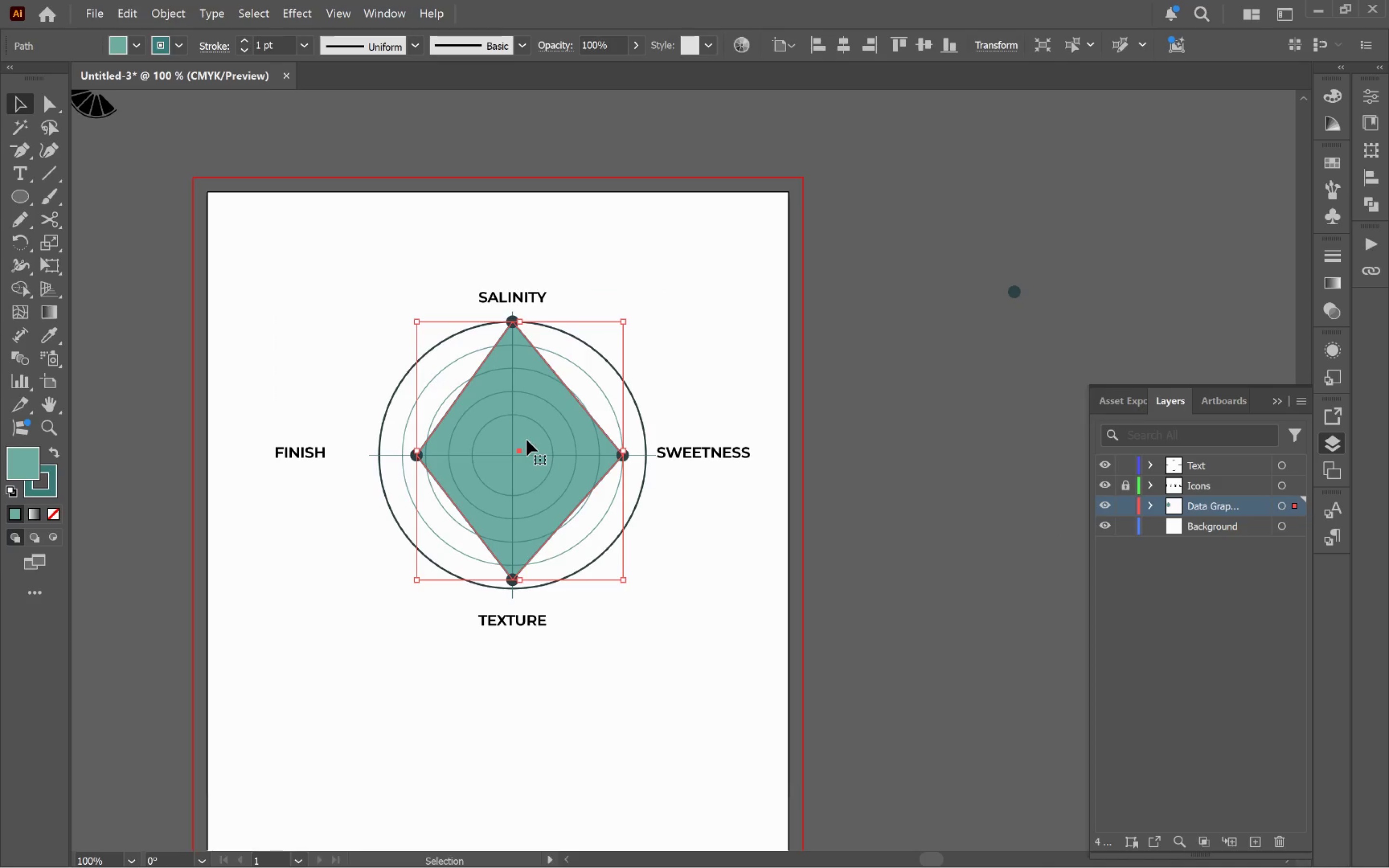 
left_click_drag(start_coordinate=[527, 439], to_coordinate=[550, 460])
 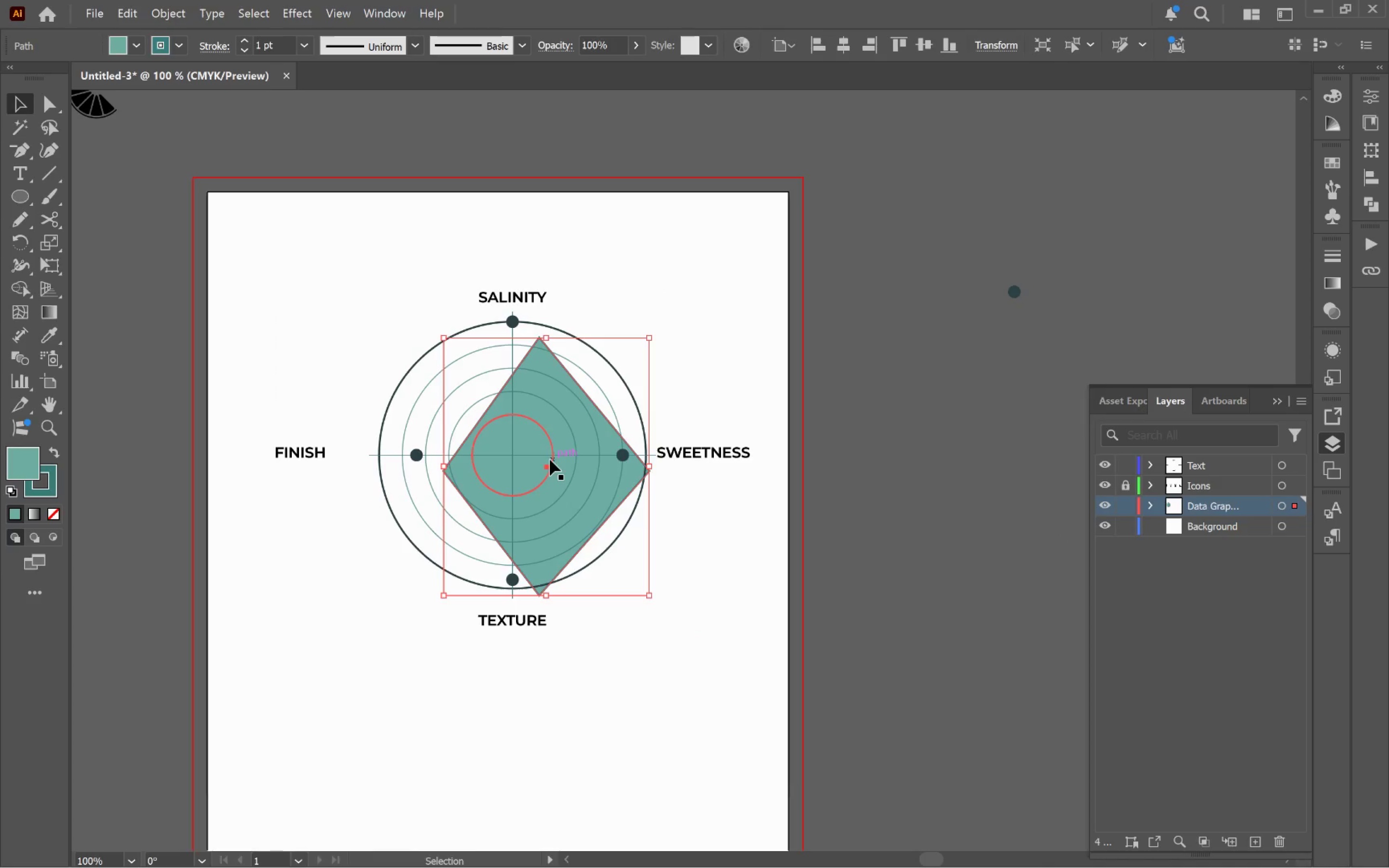 
key(Control+Z)
 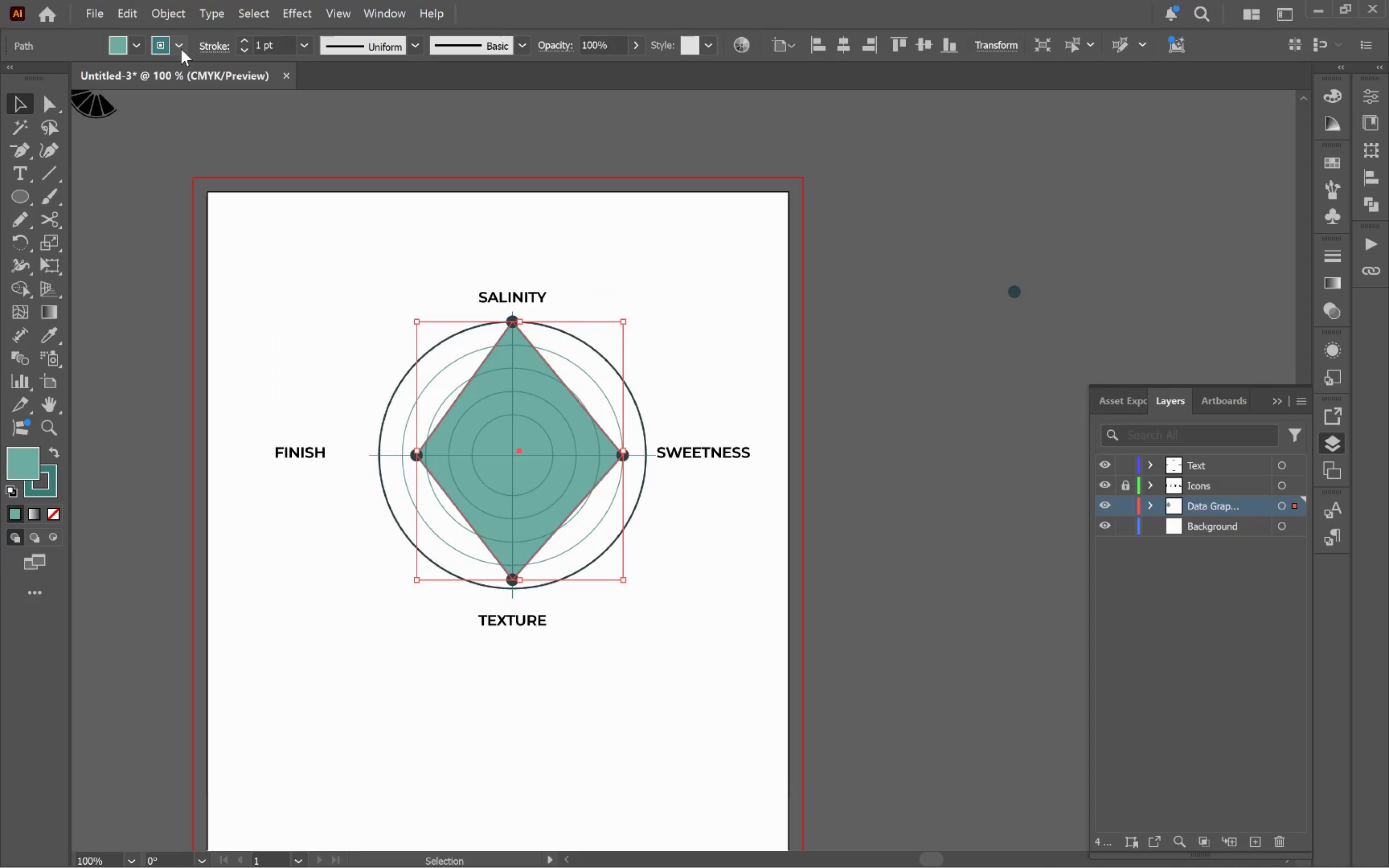 
left_click([171, 13])
 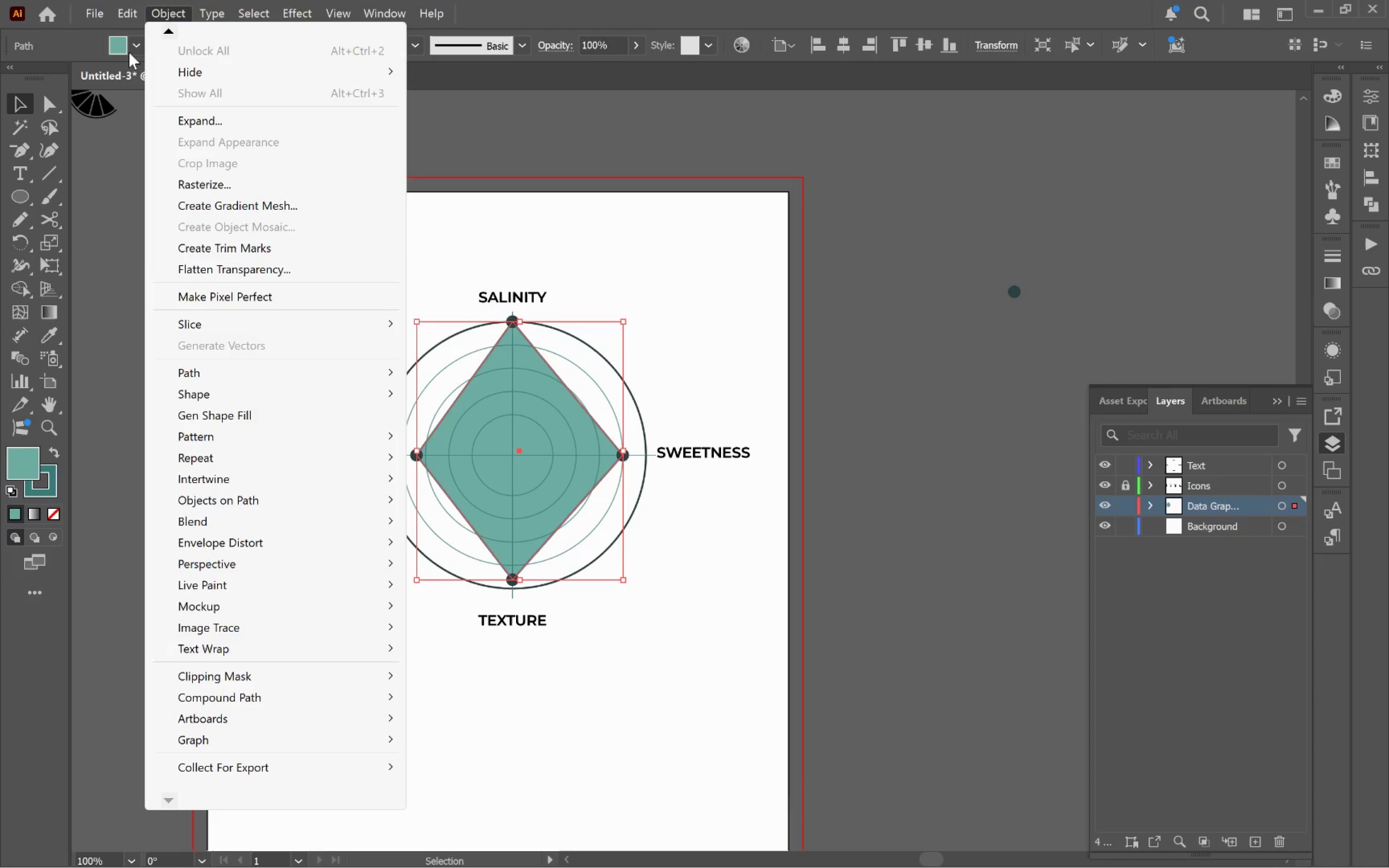 
left_click([135, 52])
 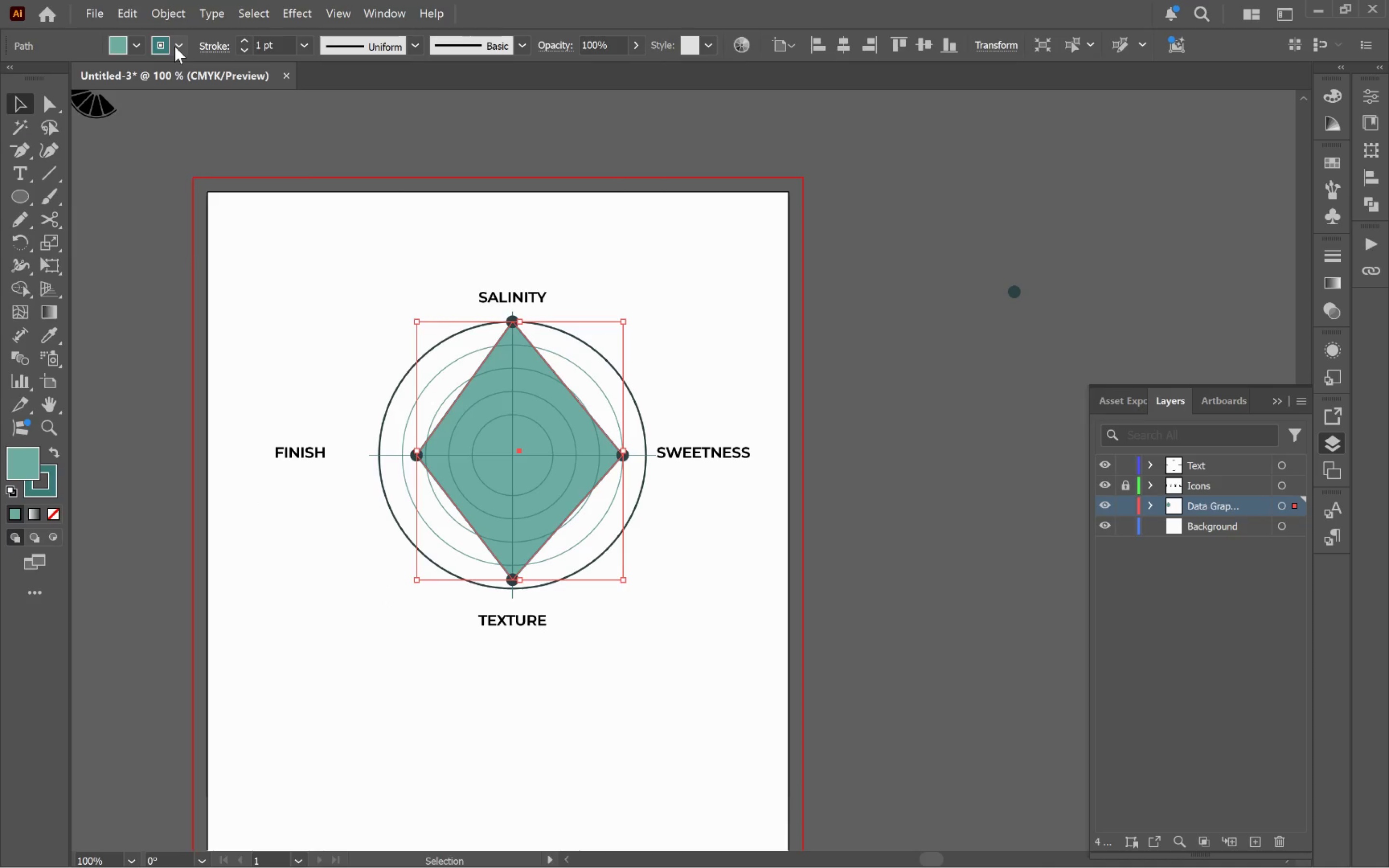 
double_click([175, 46])
 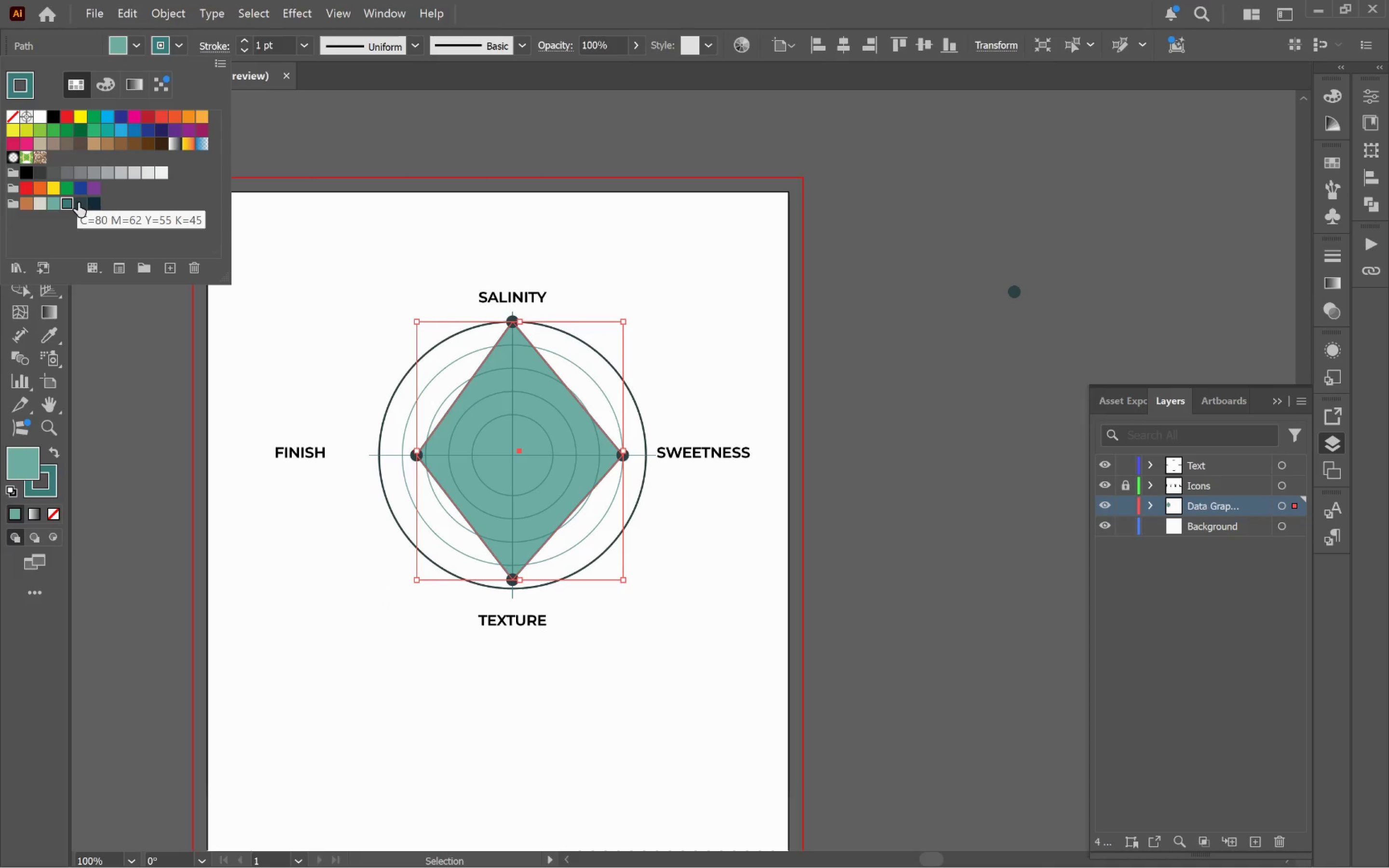 
left_click([81, 204])
 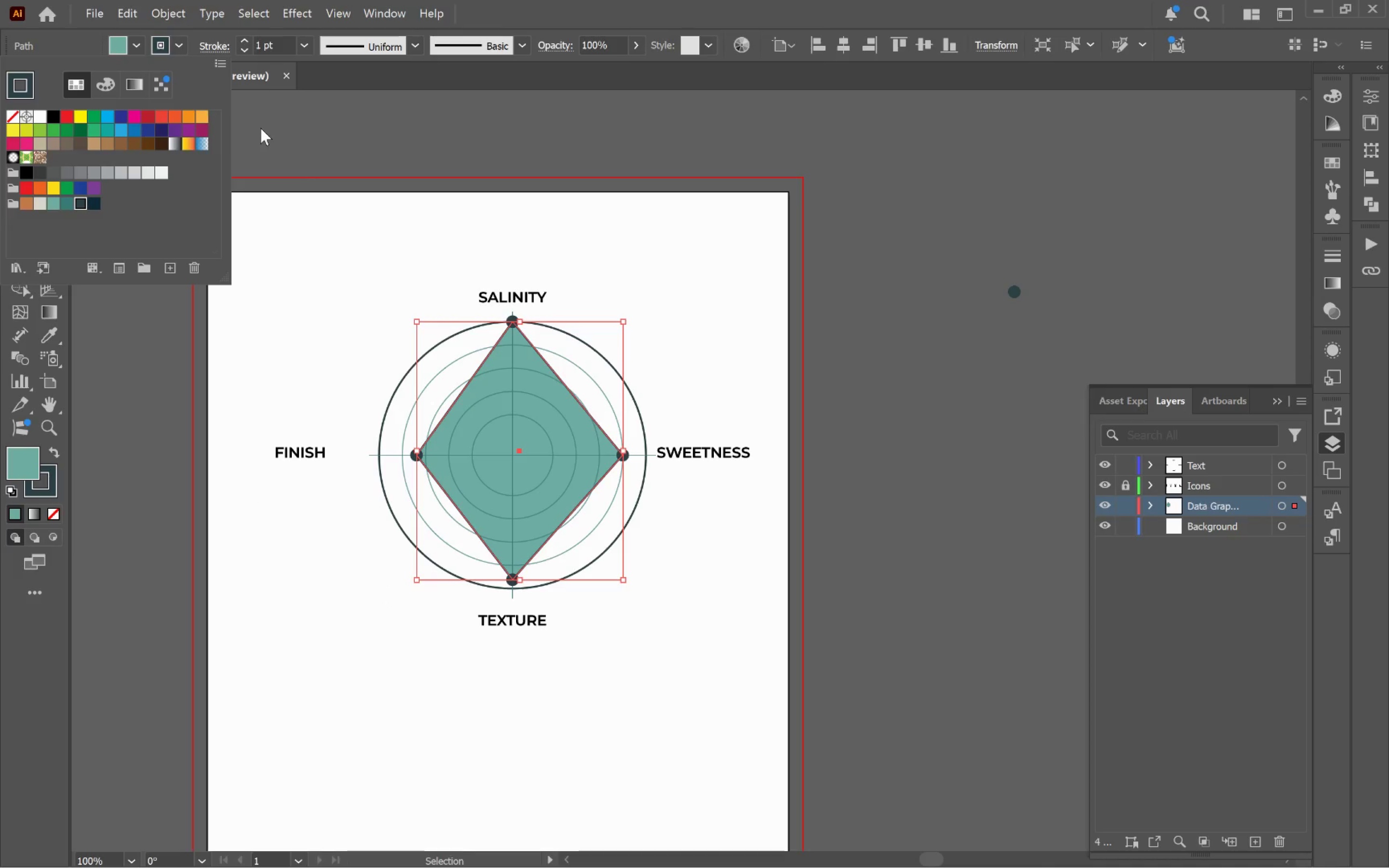 
left_click([165, 7])
 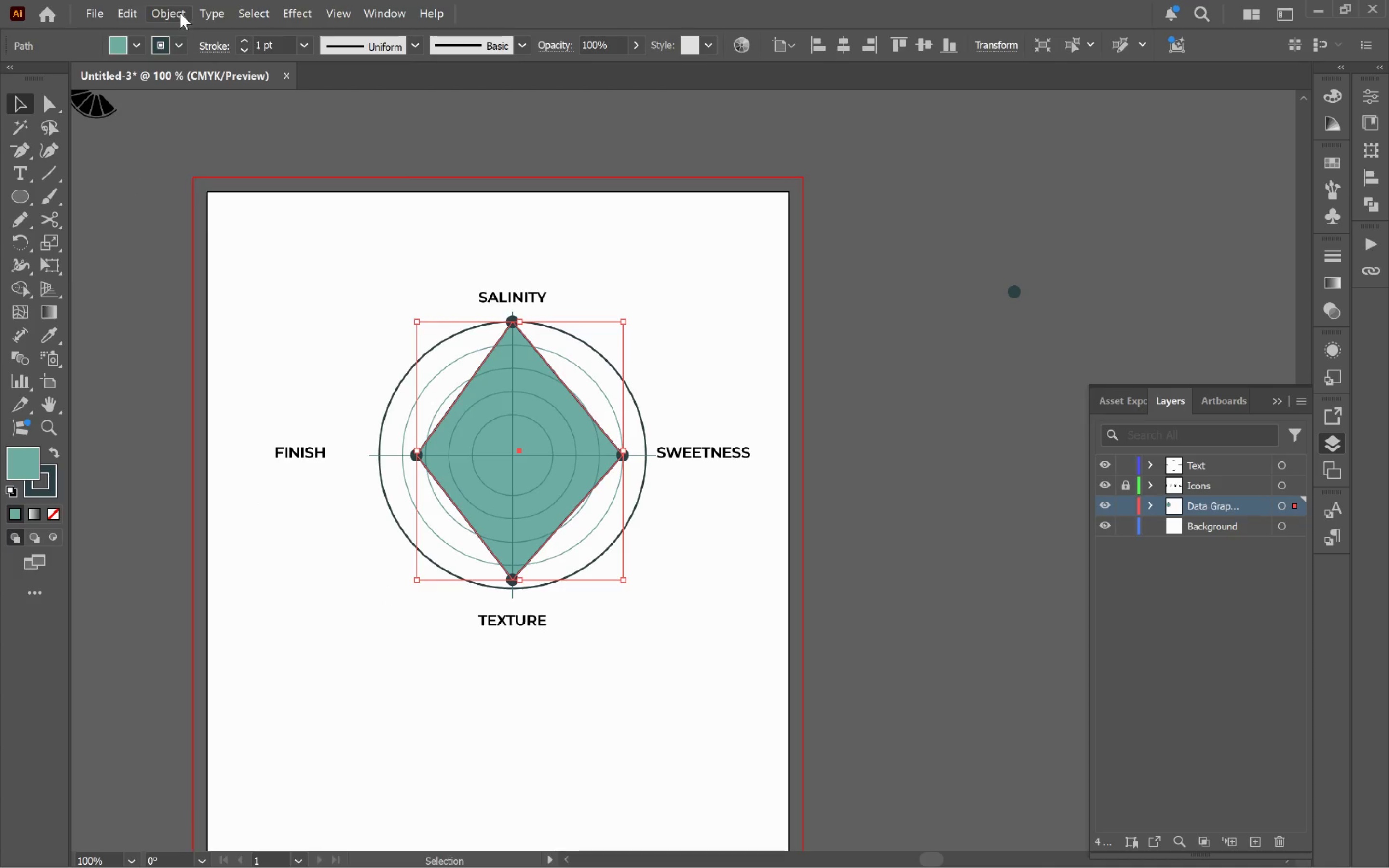 
left_click([180, 10])
 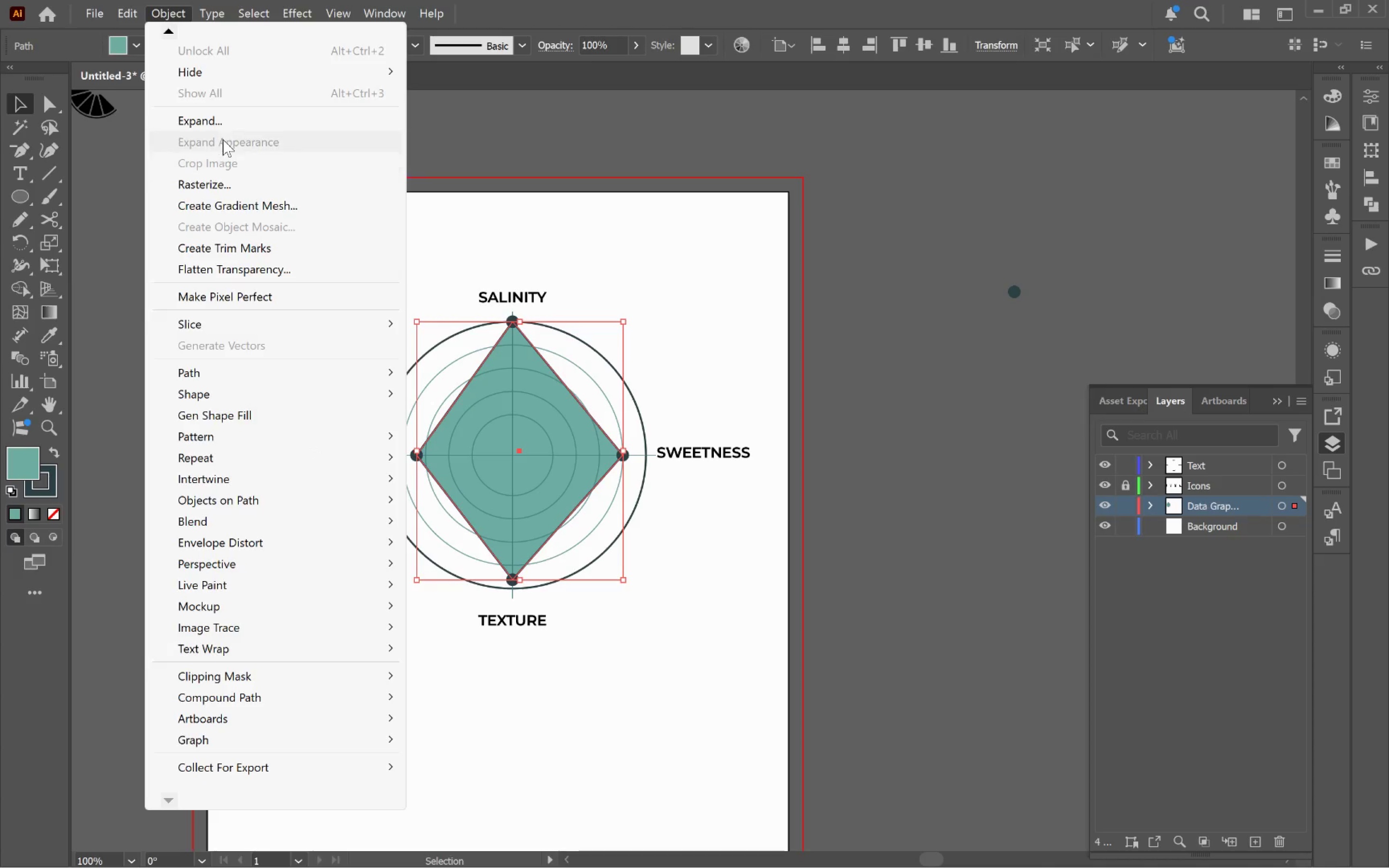 
left_click([223, 115])
 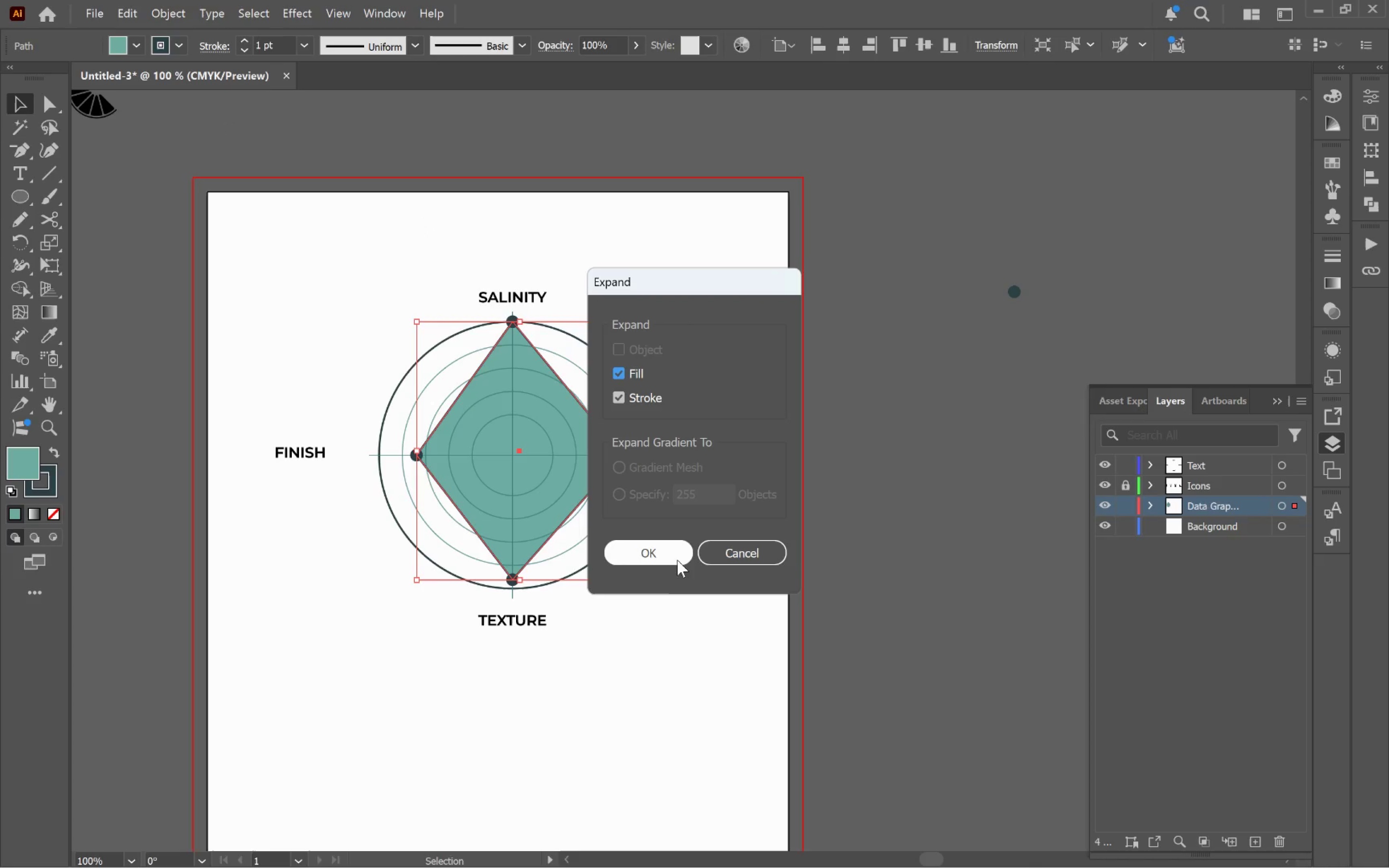 
left_click([664, 553])
 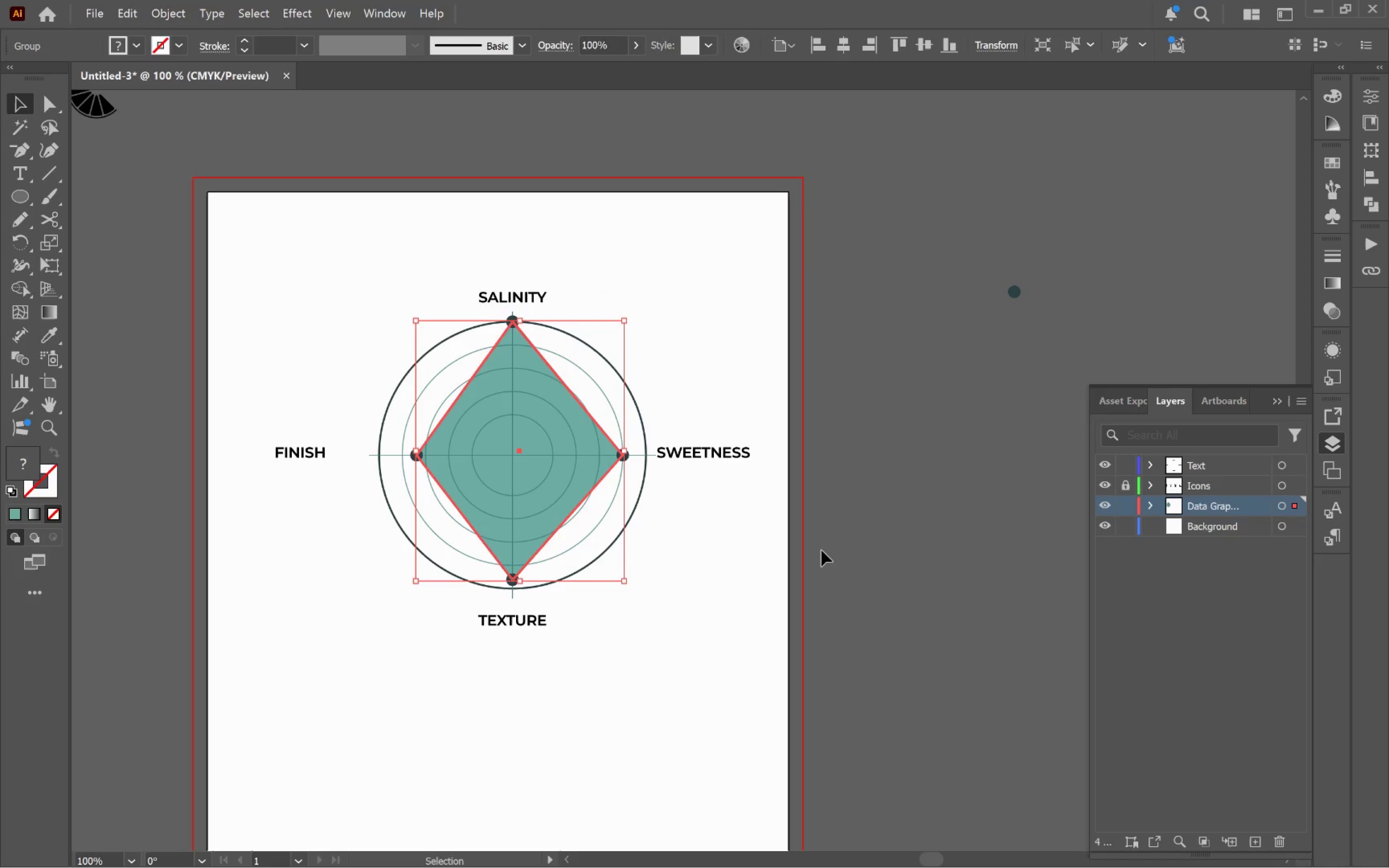 
left_click([825, 540])
 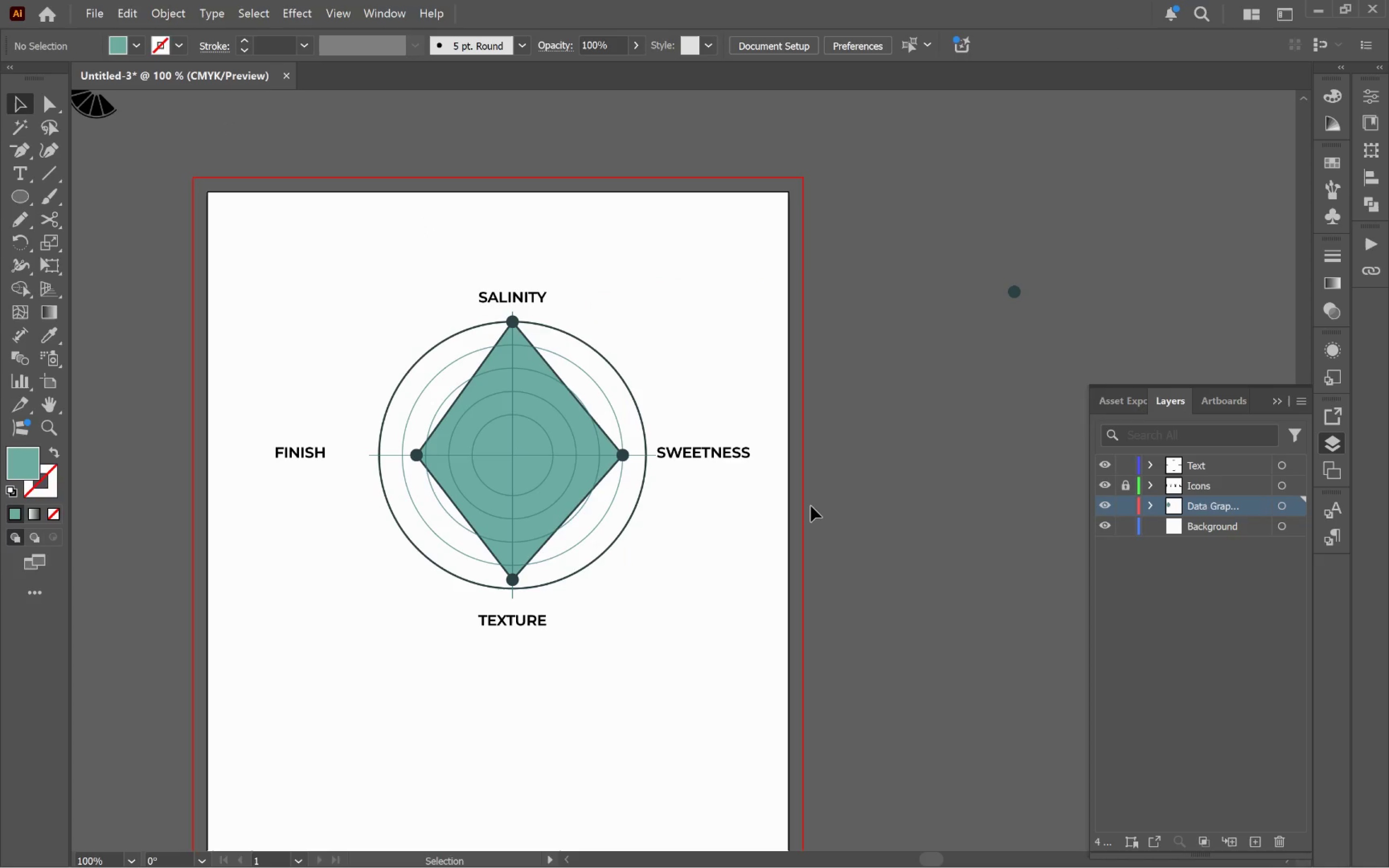 
hold_key(key=AltLeft, duration=0.36)
scroll: coordinate [811, 506], scroll_direction: down, amount: 1.0
 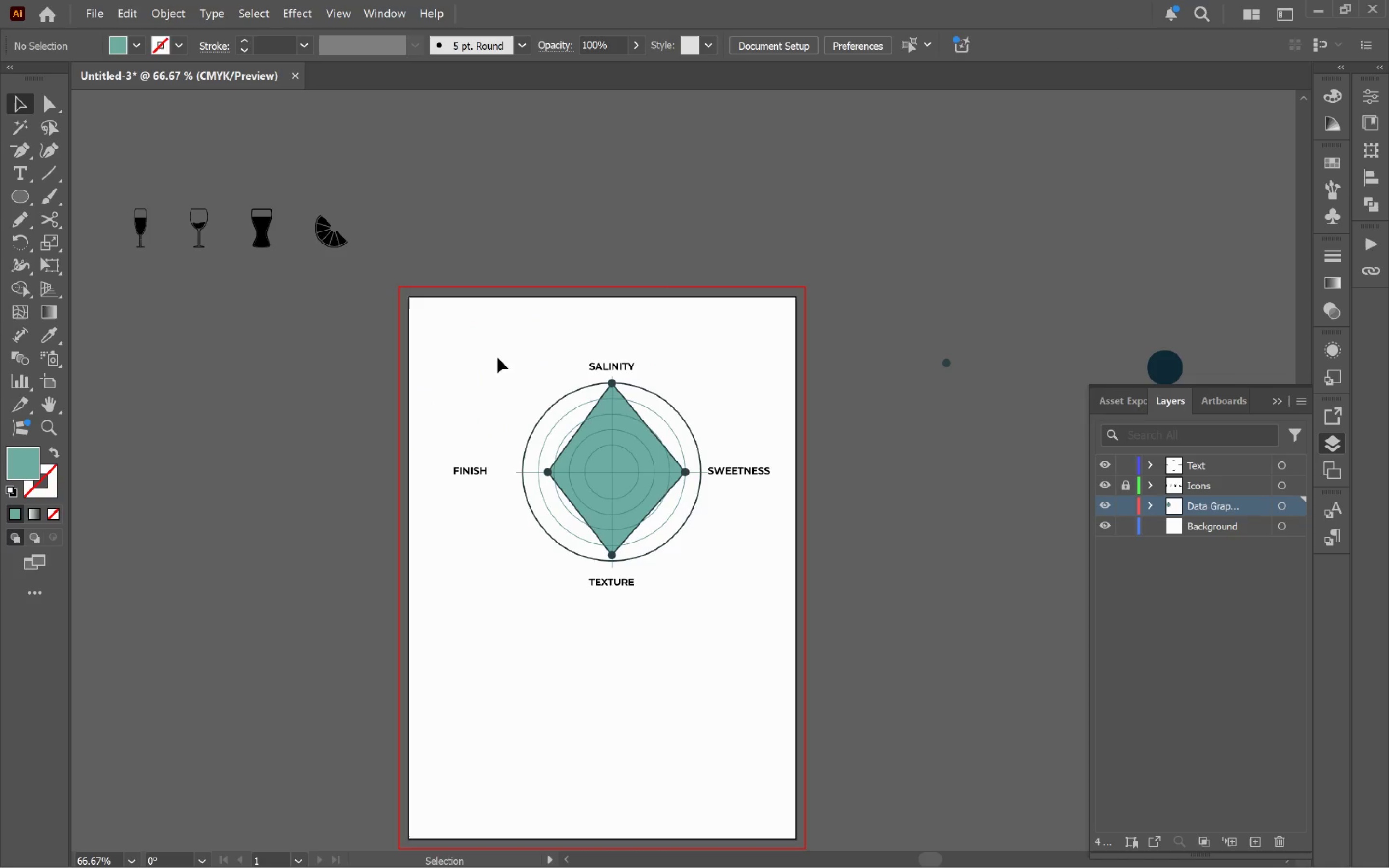 
left_click_drag(start_coordinate=[461, 327], to_coordinate=[824, 611])
 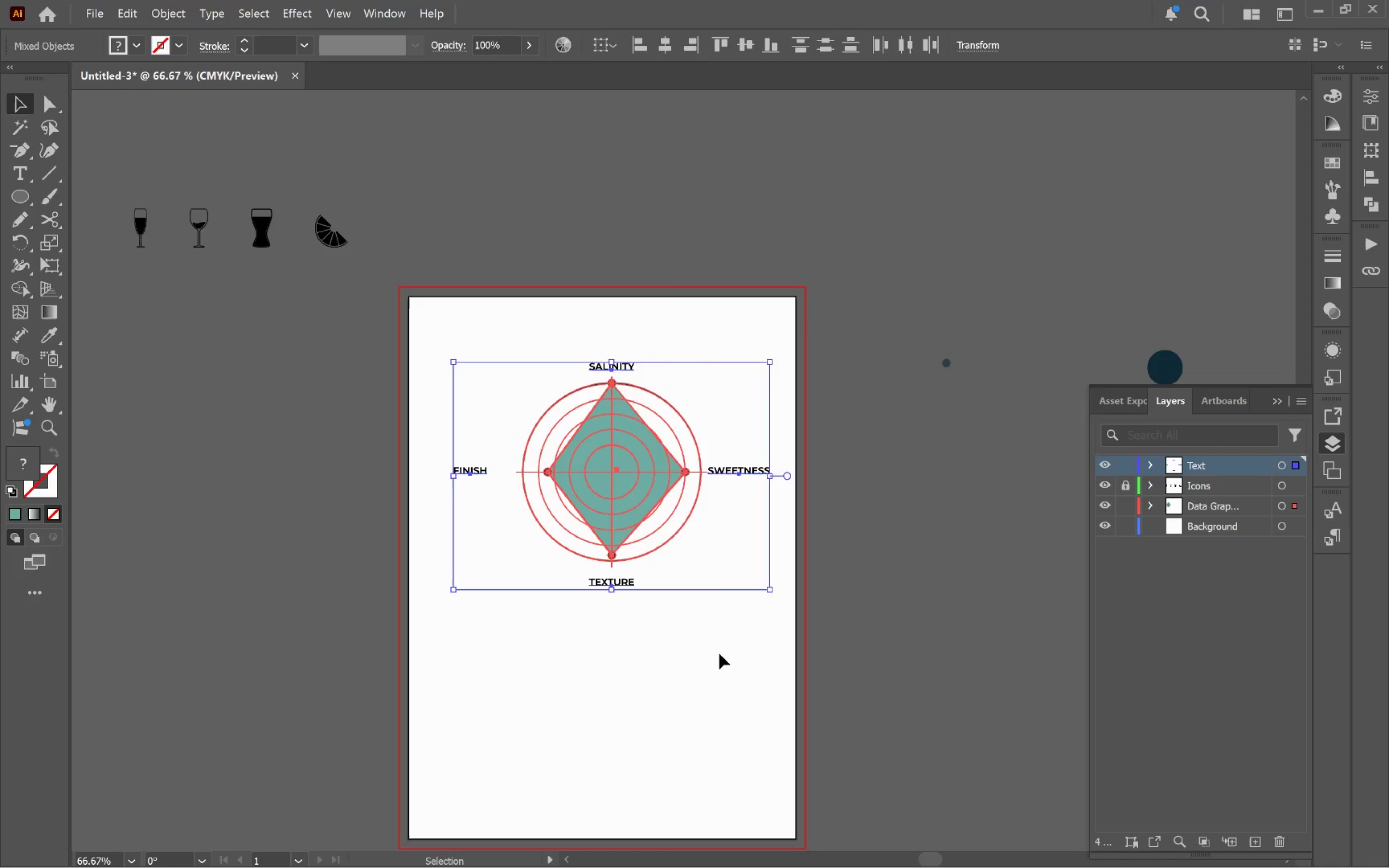 
hold_key(key=AltLeft, duration=1.45)
scroll: coordinate [672, 484], scroll_direction: up, amount: 3.0
 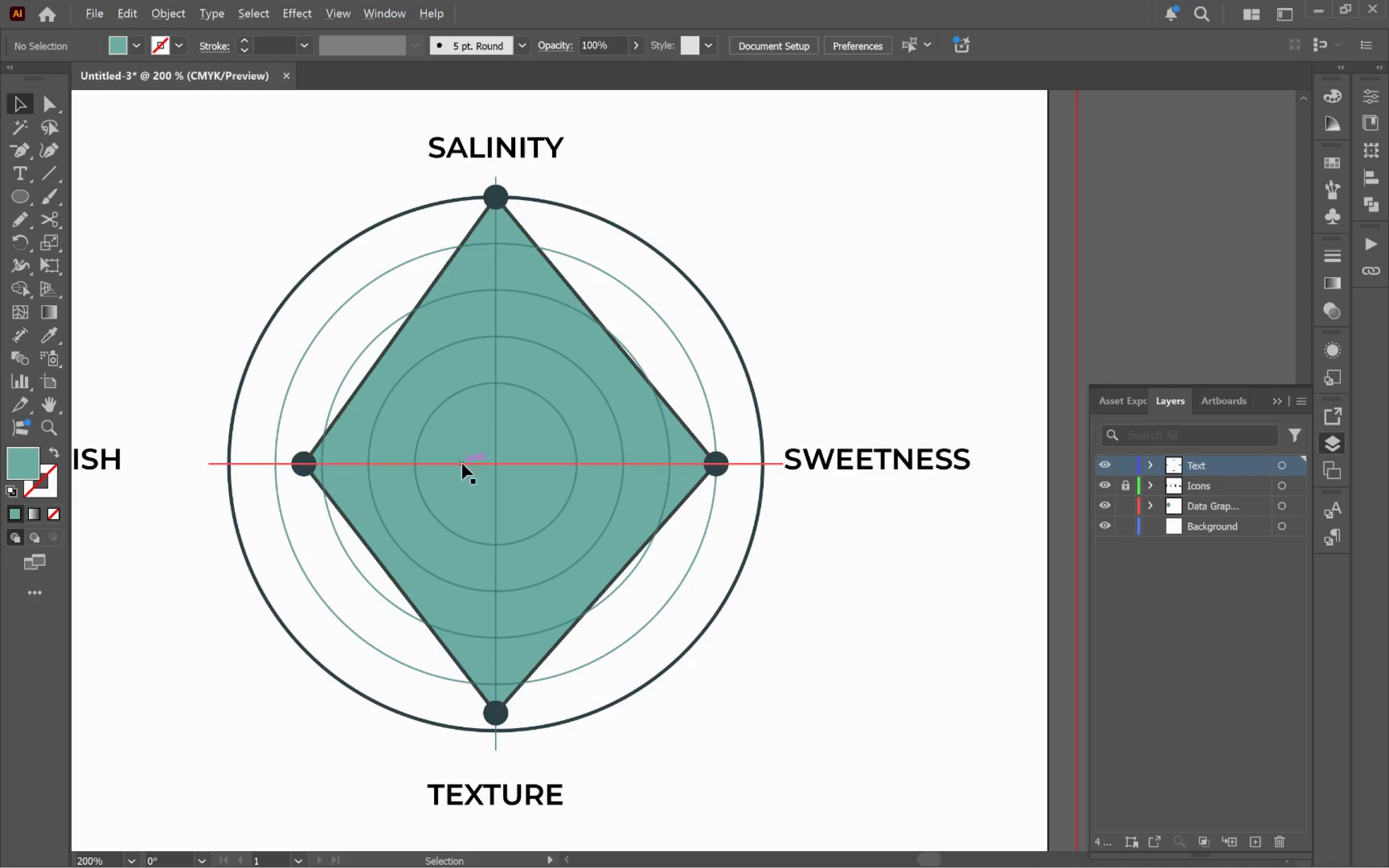 
scroll: coordinate [462, 462], scroll_direction: down, amount: 1.0
 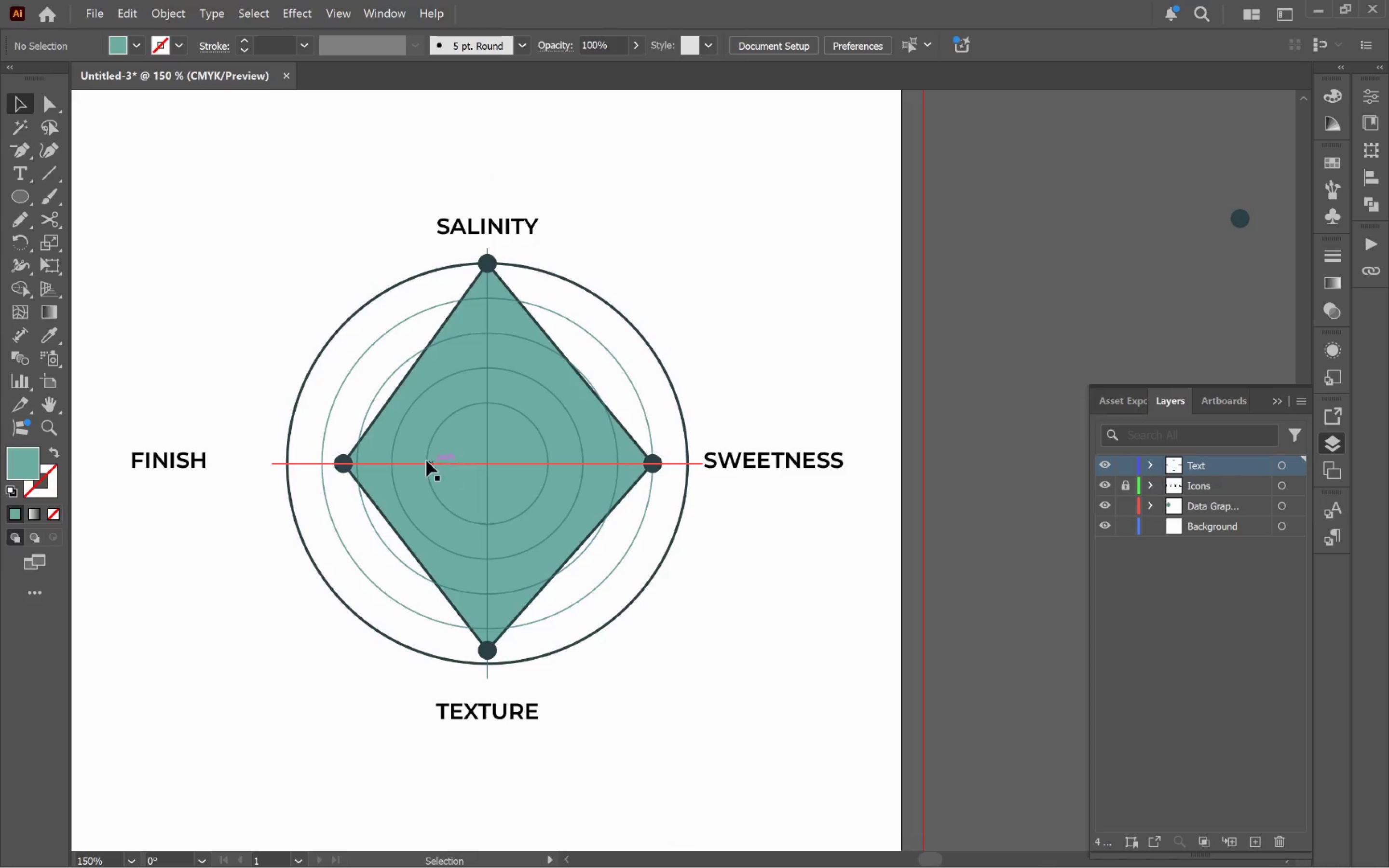 
hold_key(key=Space, duration=0.91)
 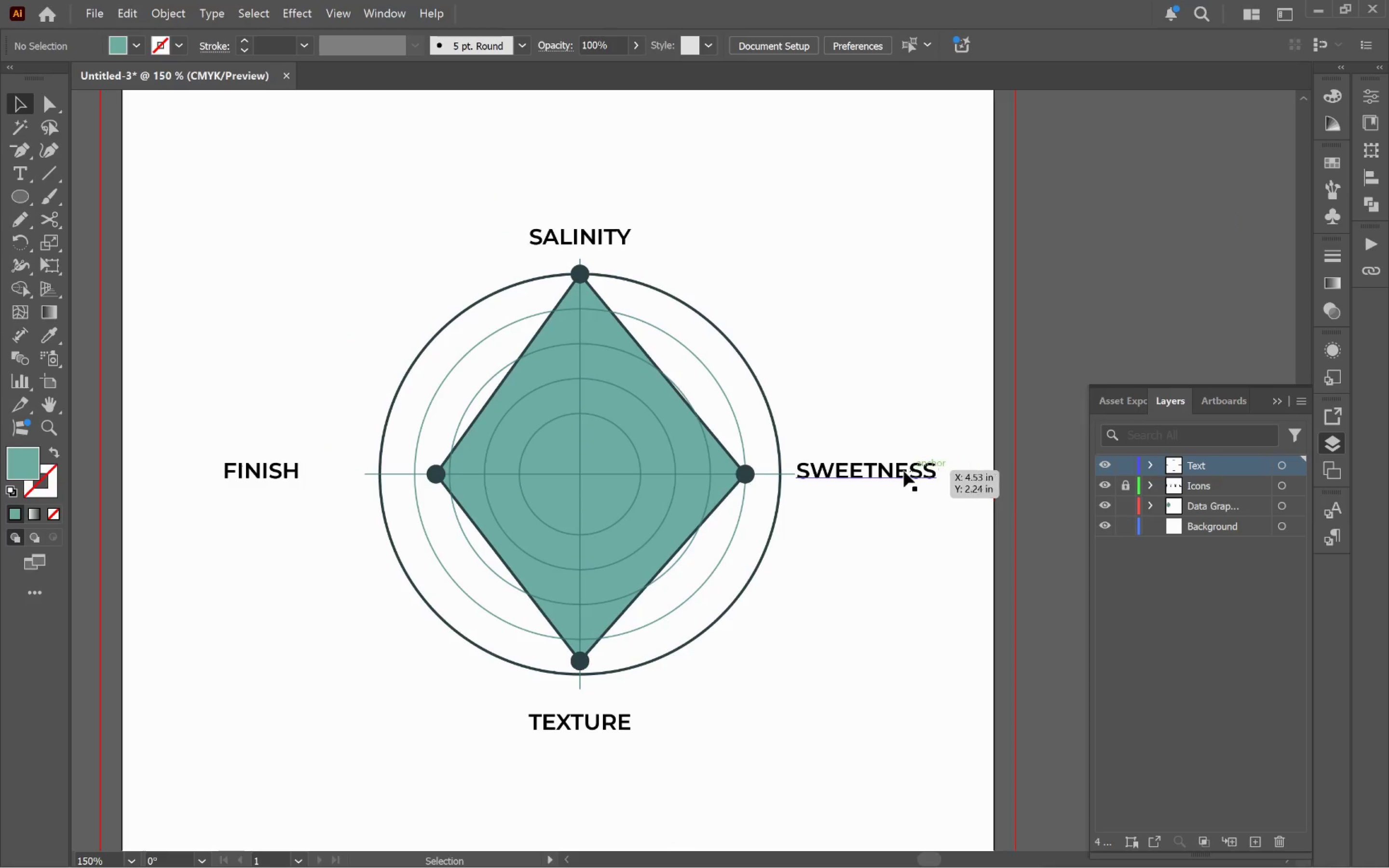 
left_click_drag(start_coordinate=[419, 455], to_coordinate=[511, 465])
 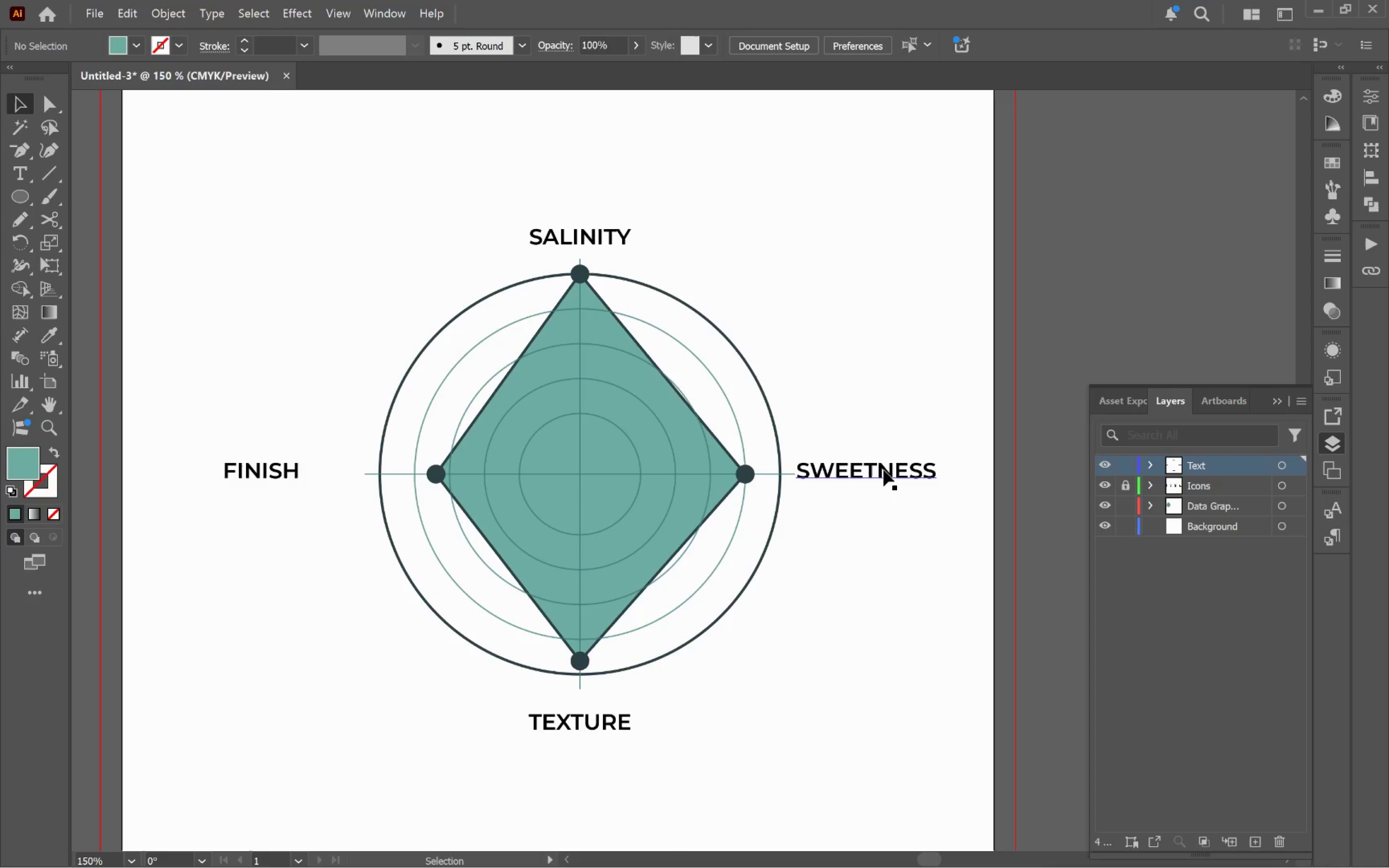 
left_click_drag(start_coordinate=[877, 469], to_coordinate=[893, 468])
 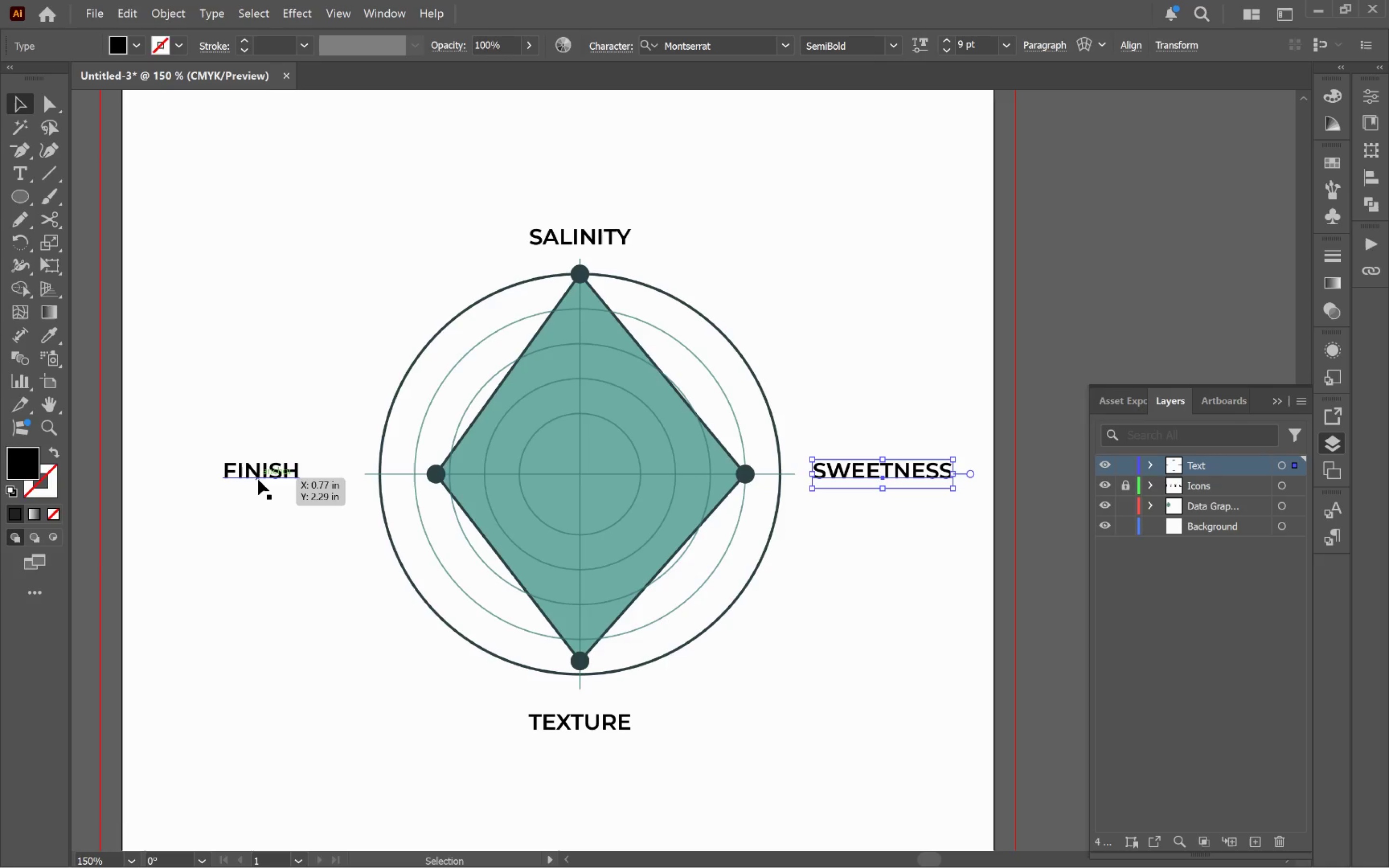 
hold_key(key=ShiftLeft, duration=1.1)
 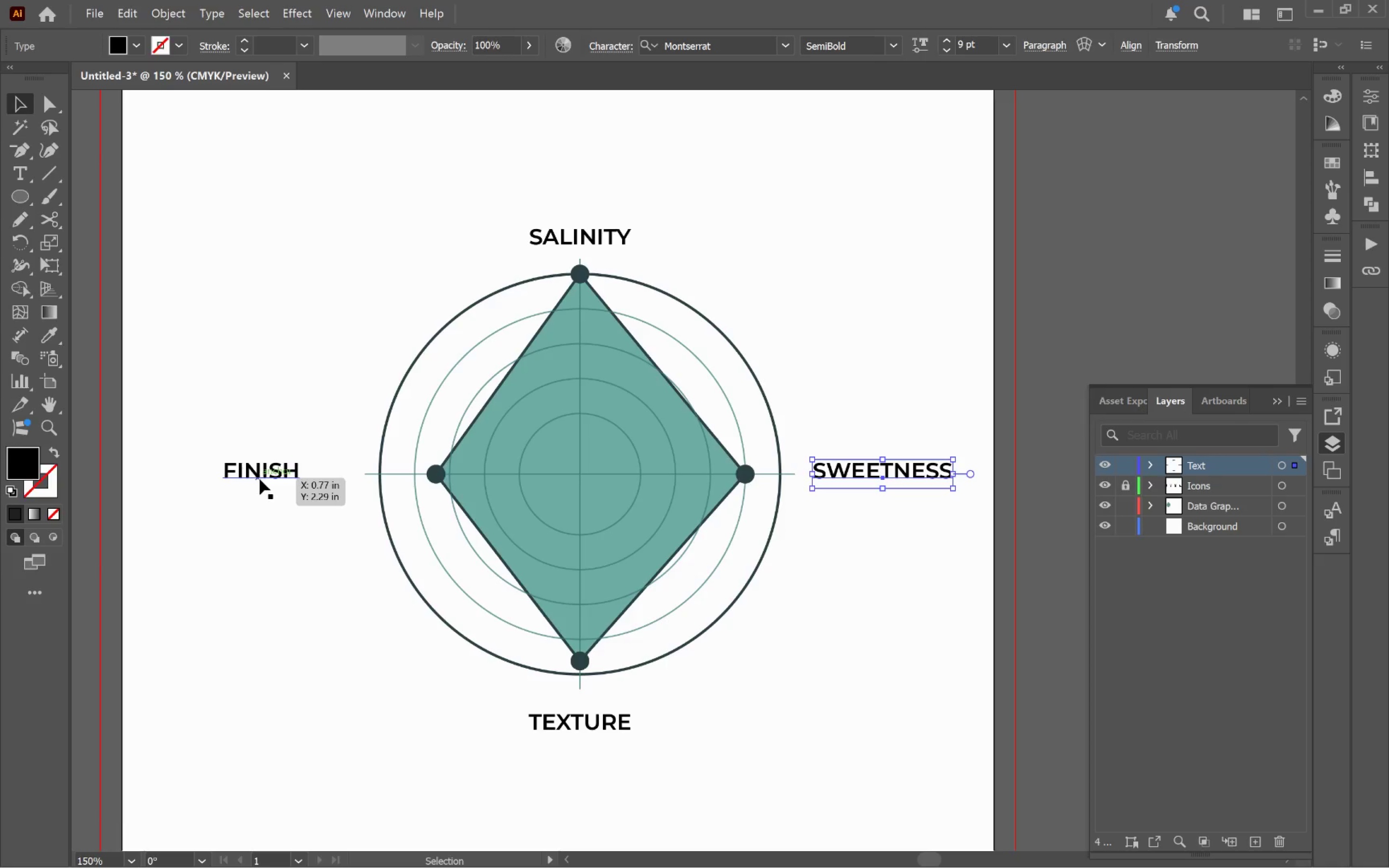 
left_click_drag(start_coordinate=[264, 478], to_coordinate=[310, 483])
 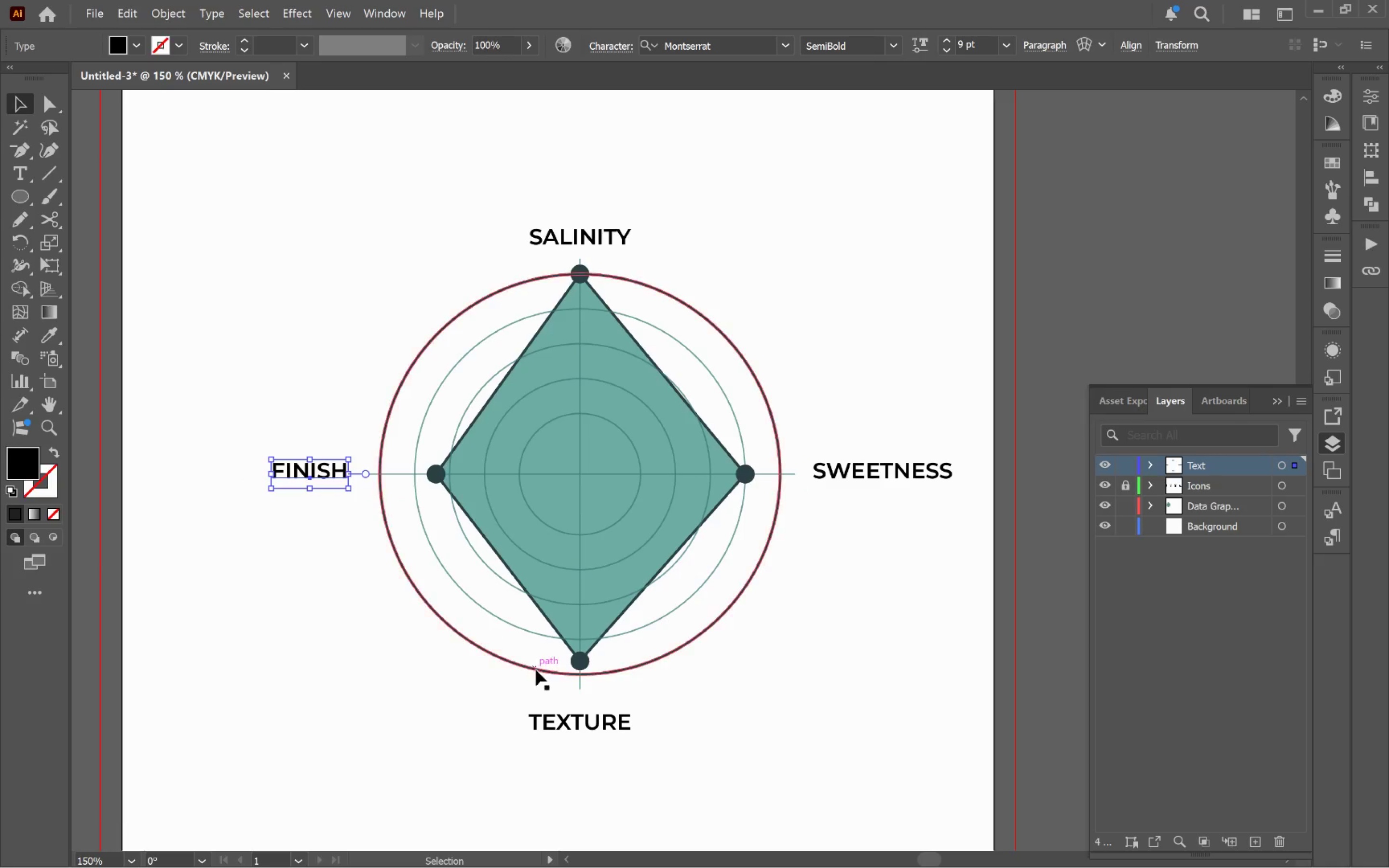 
hold_key(key=ShiftLeft, duration=2.14)
 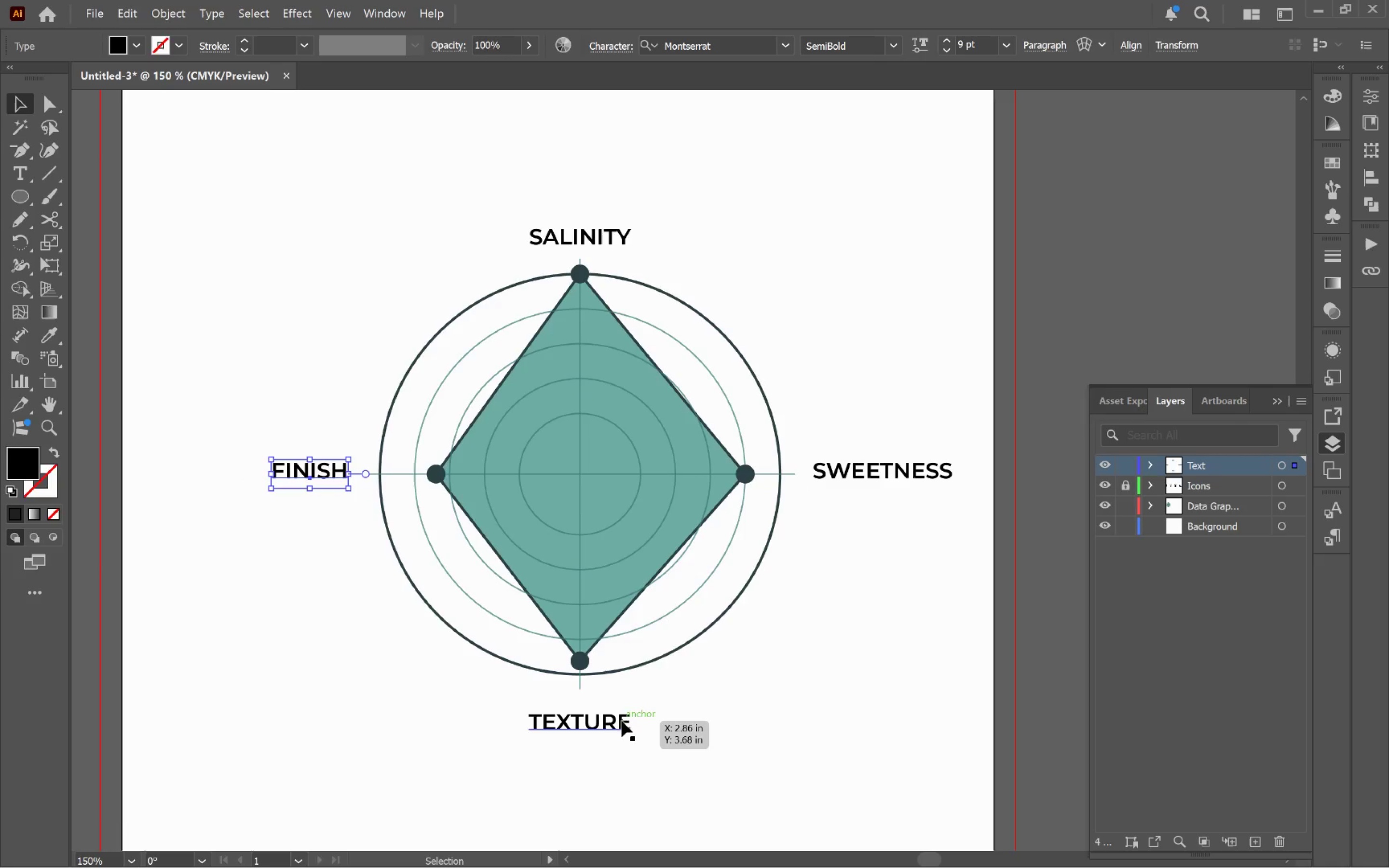 
left_click_drag(start_coordinate=[612, 719], to_coordinate=[615, 706])
 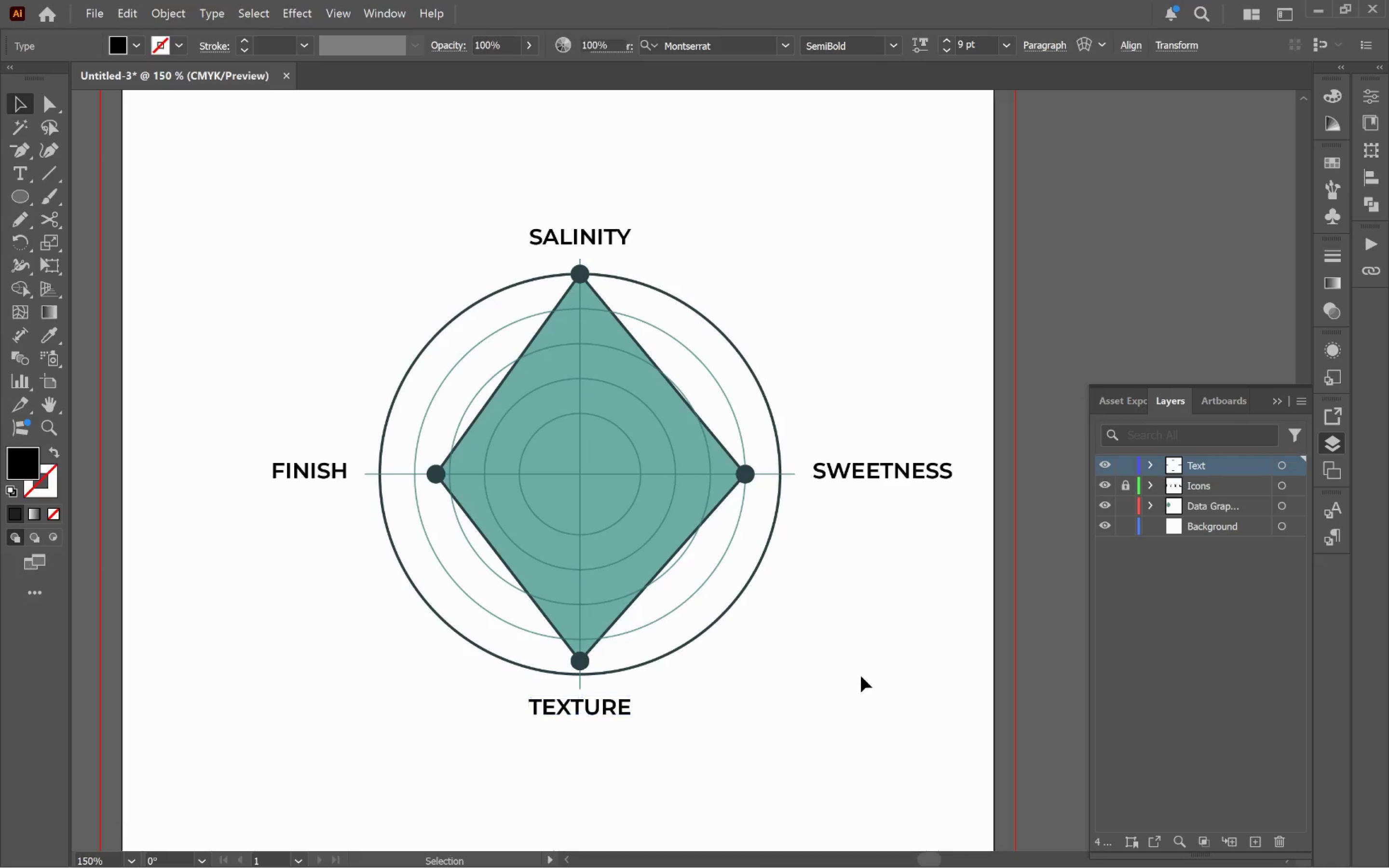 
hold_key(key=ShiftLeft, duration=2.27)
 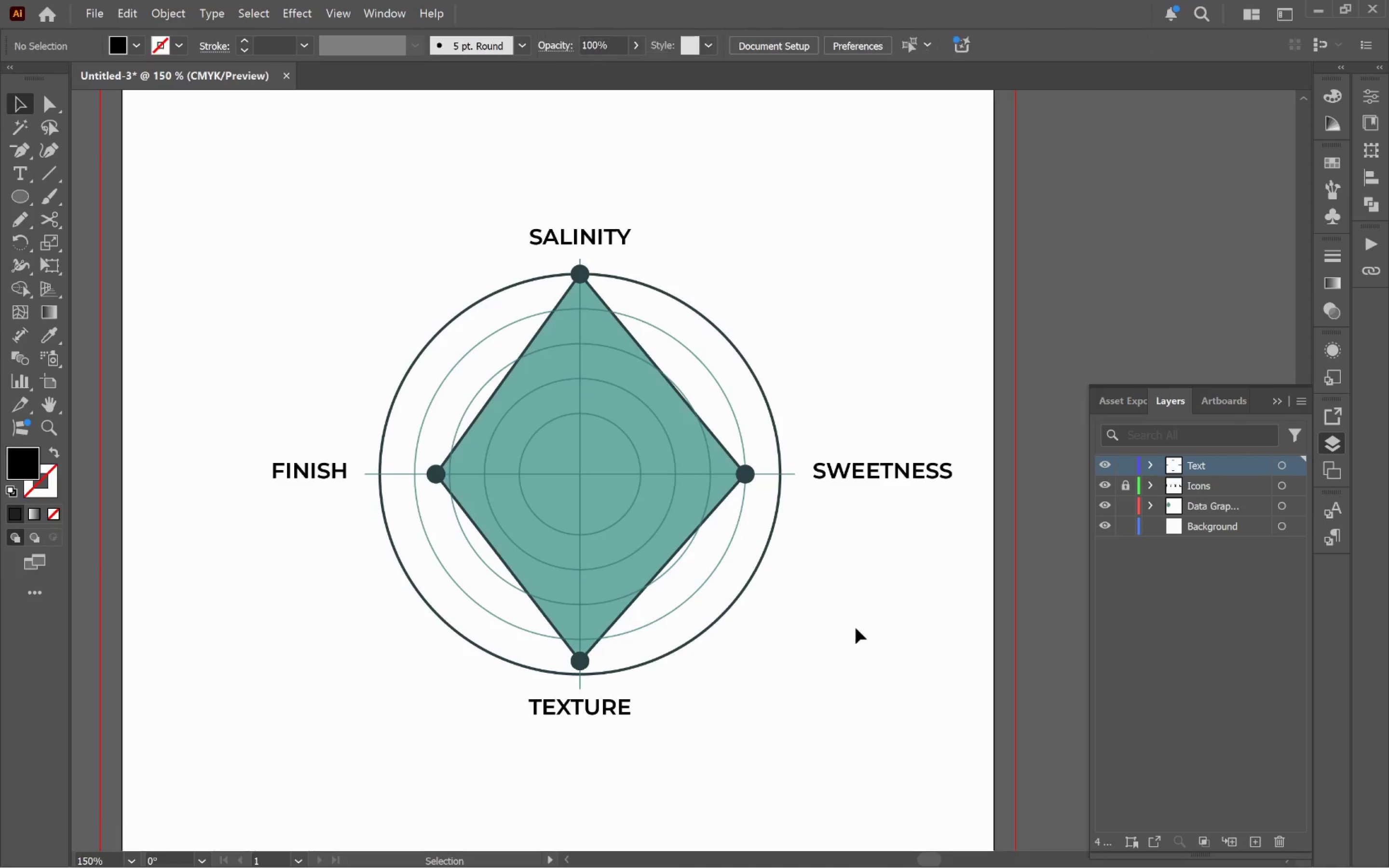 
hold_key(key=AltLeft, duration=0.4)
 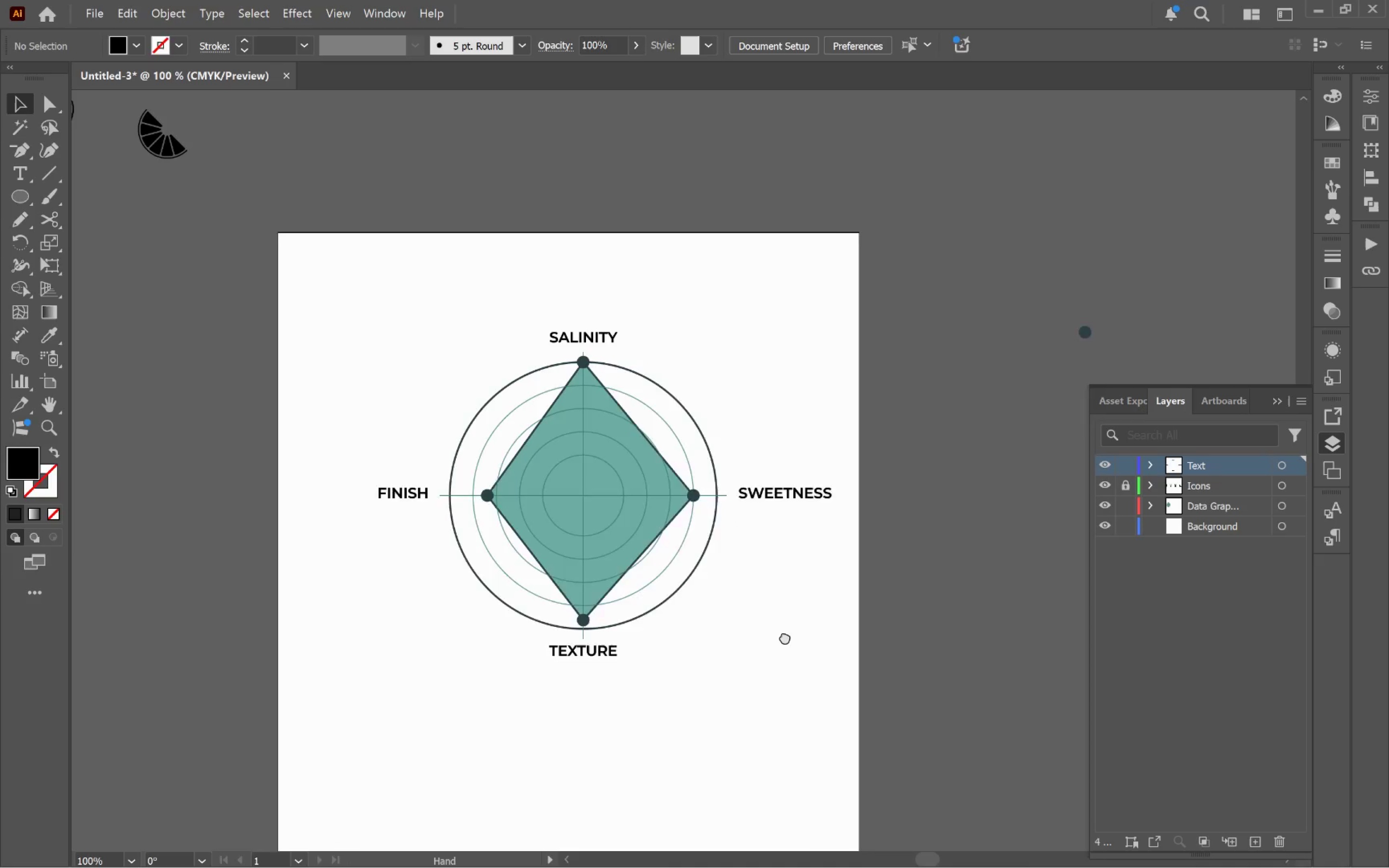 
hold_key(key=Space, duration=1.09)
 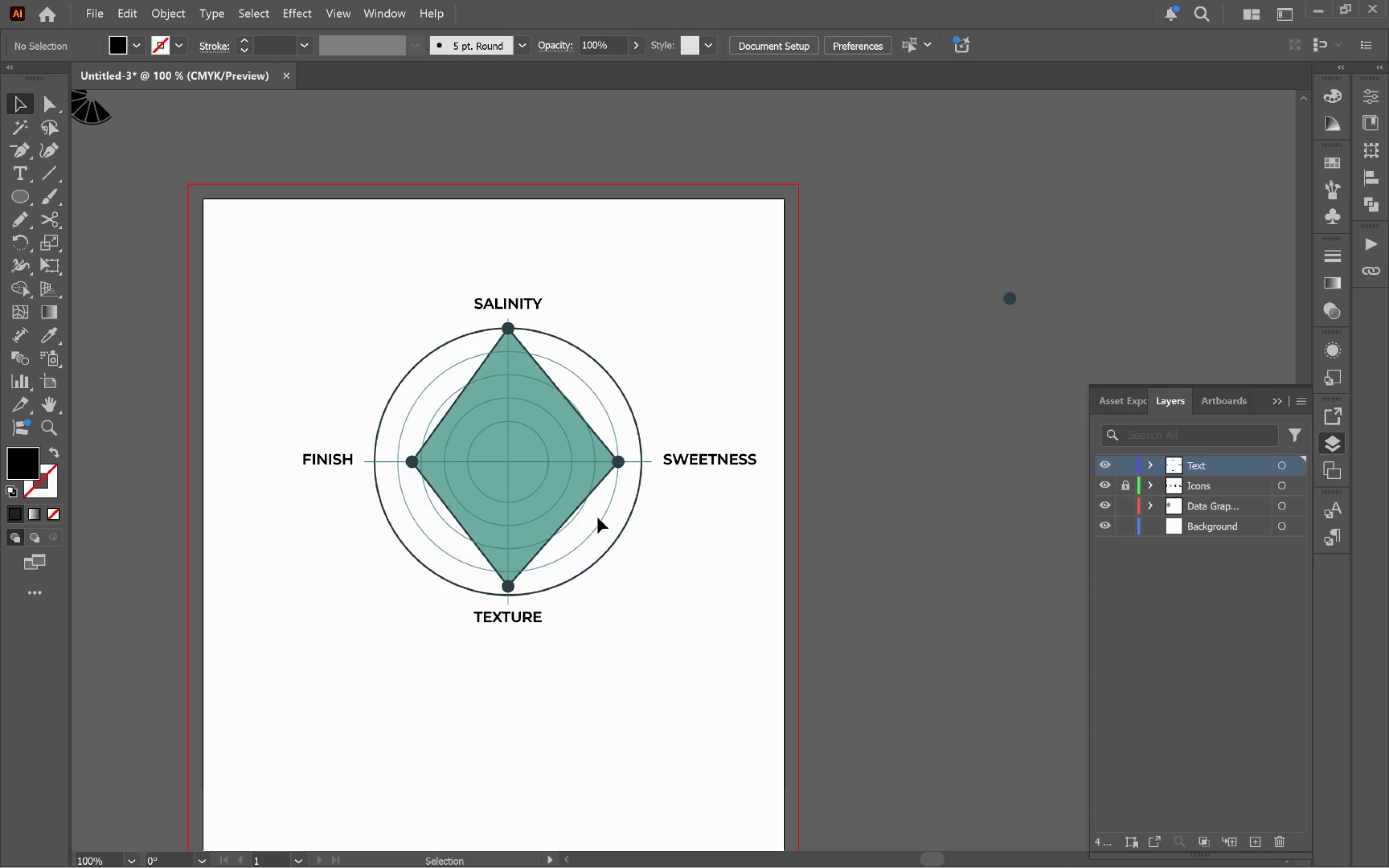 
left_click_drag(start_coordinate=[879, 669], to_coordinate=[715, 605])
 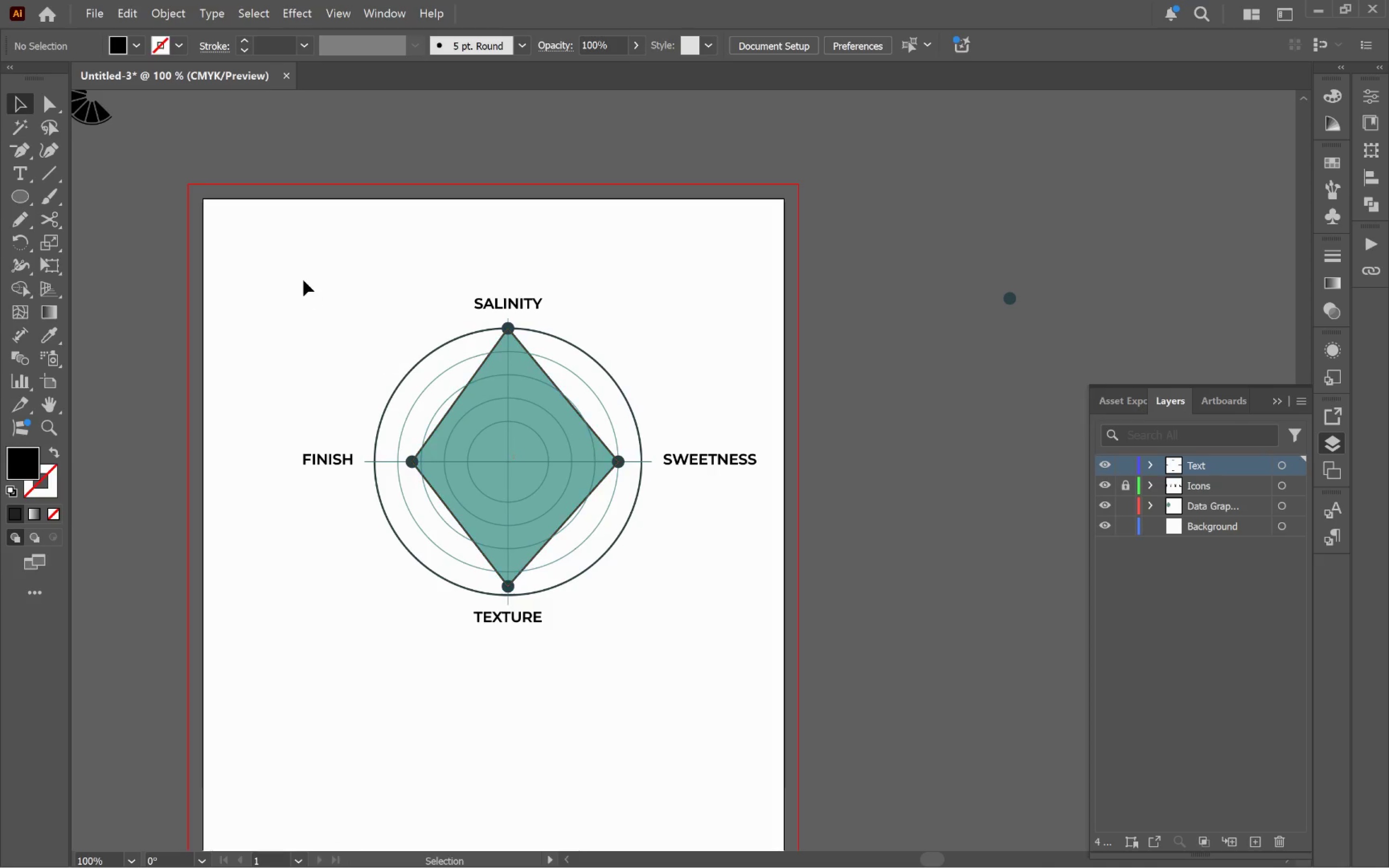 
scroll: coordinate [855, 626], scroll_direction: down, amount: 1.0
 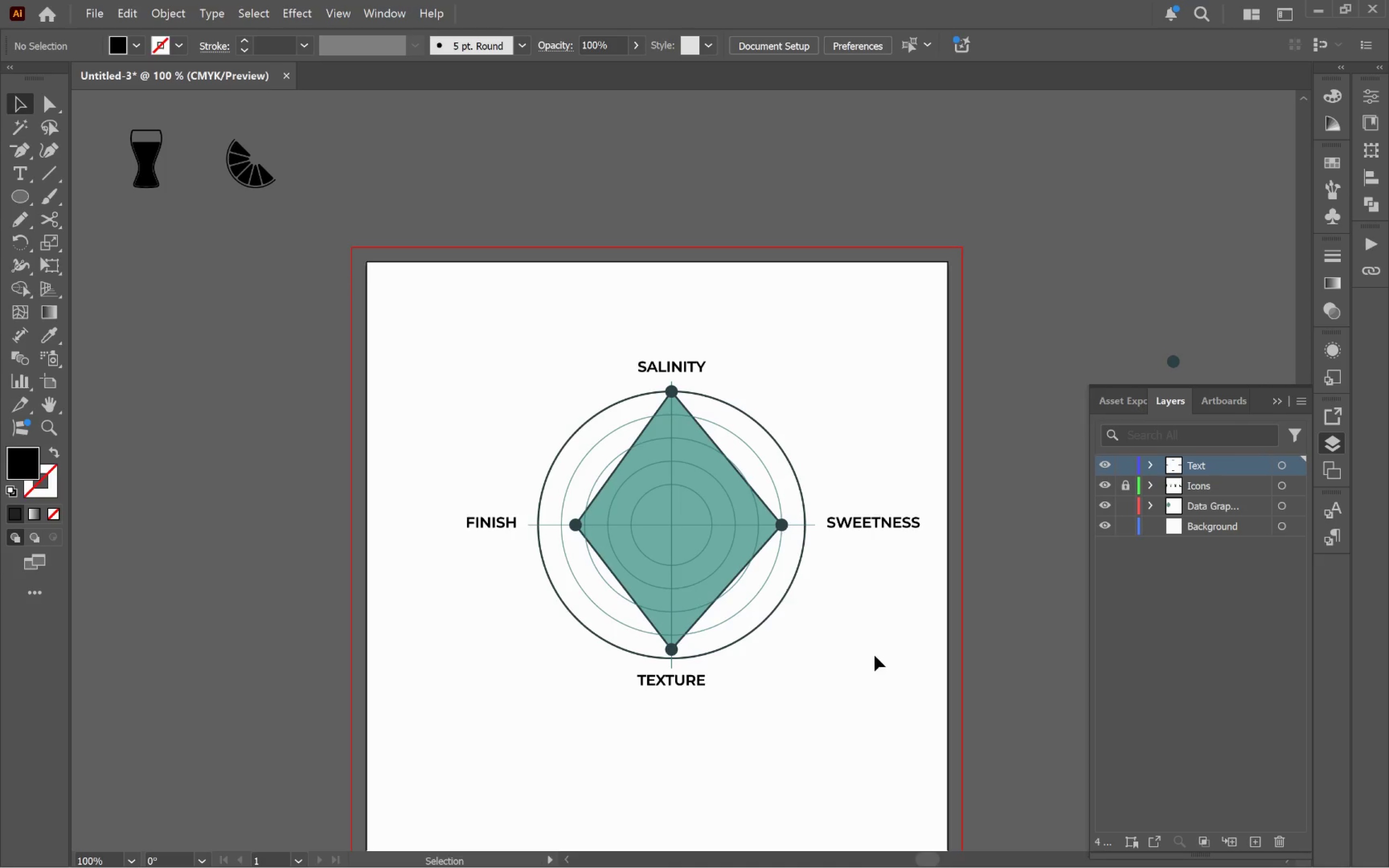 
left_click_drag(start_coordinate=[302, 274], to_coordinate=[789, 672])
 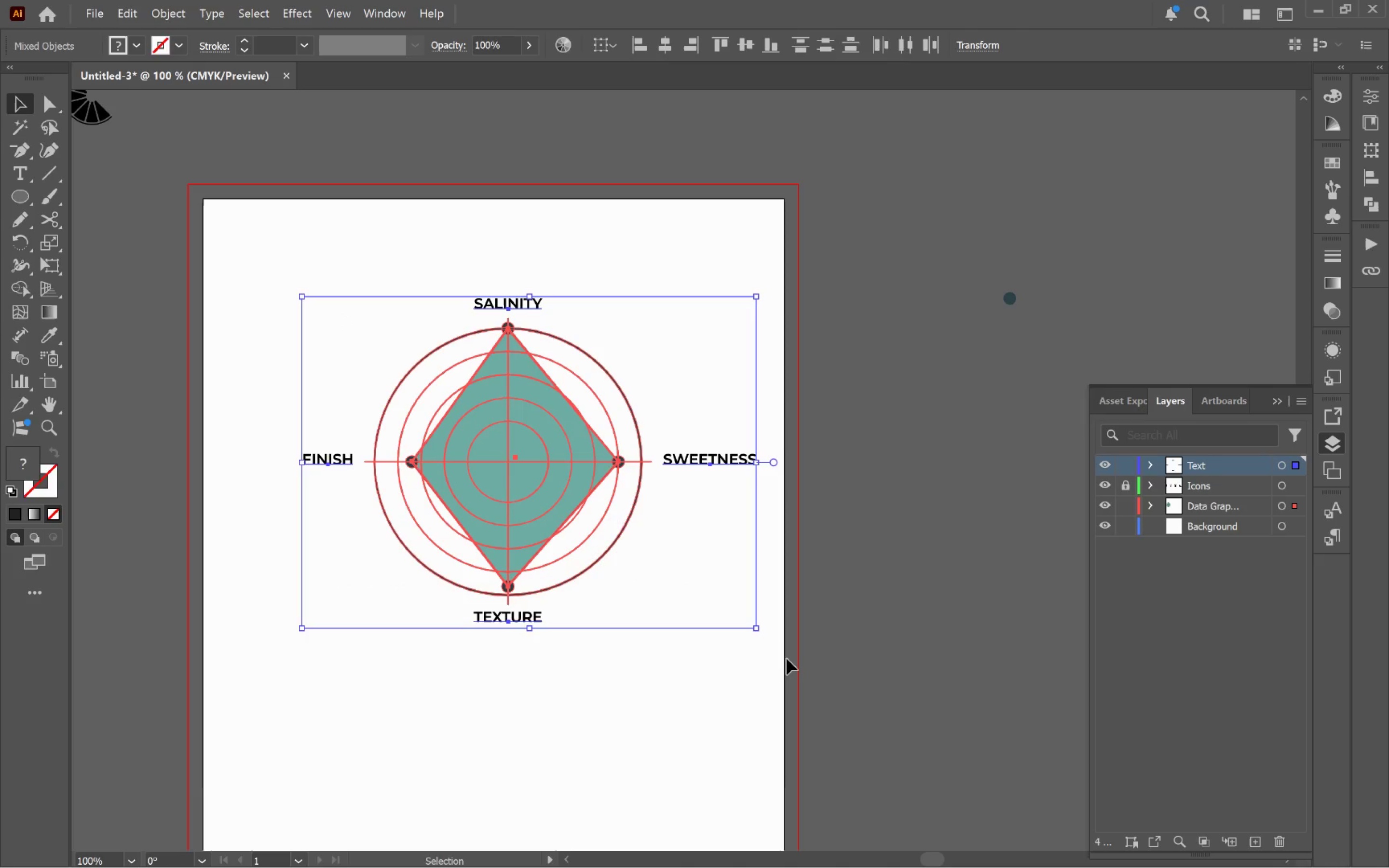 
wait(5.92)
 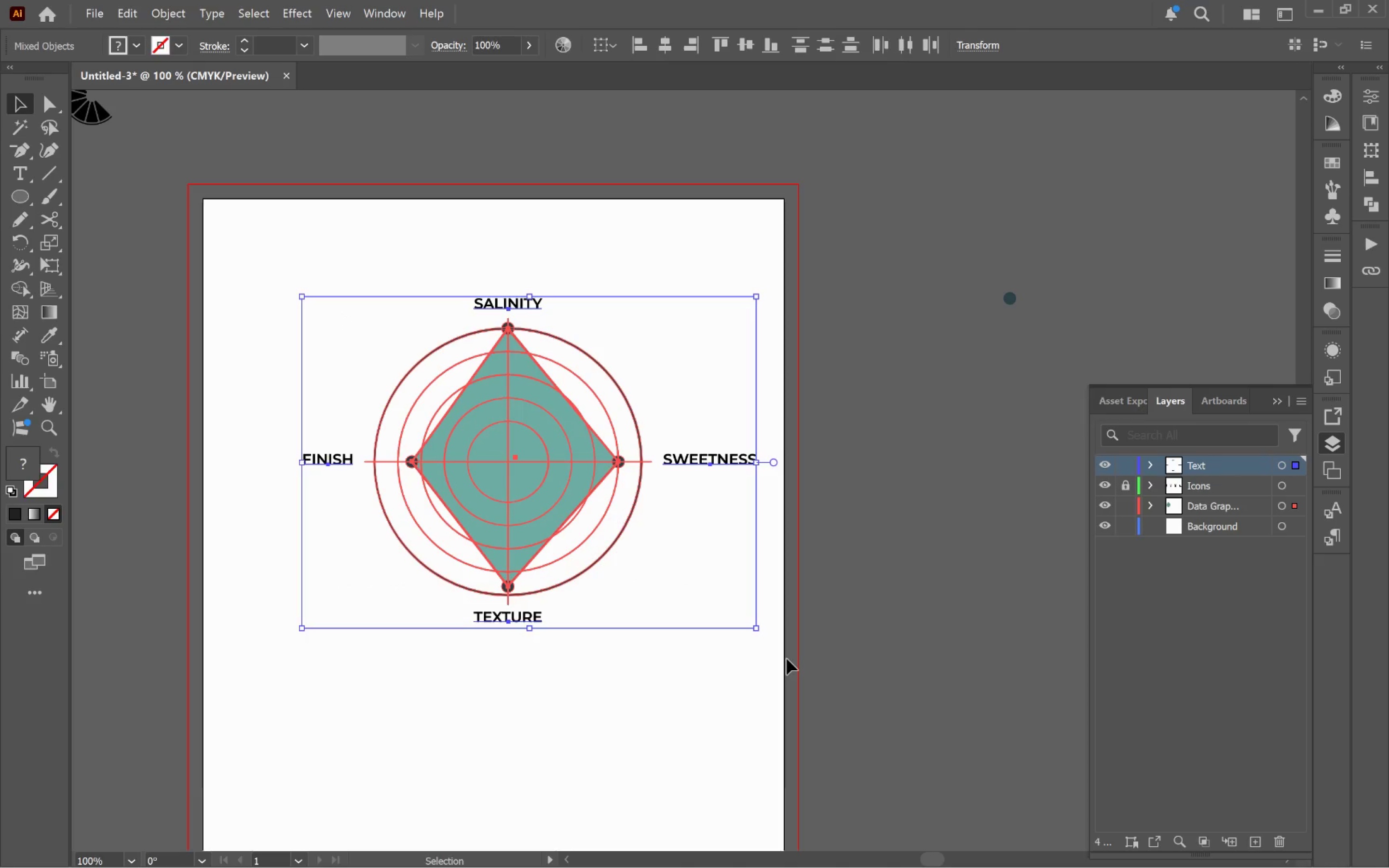 
left_click_drag(start_coordinate=[531, 632], to_coordinate=[529, 470])
 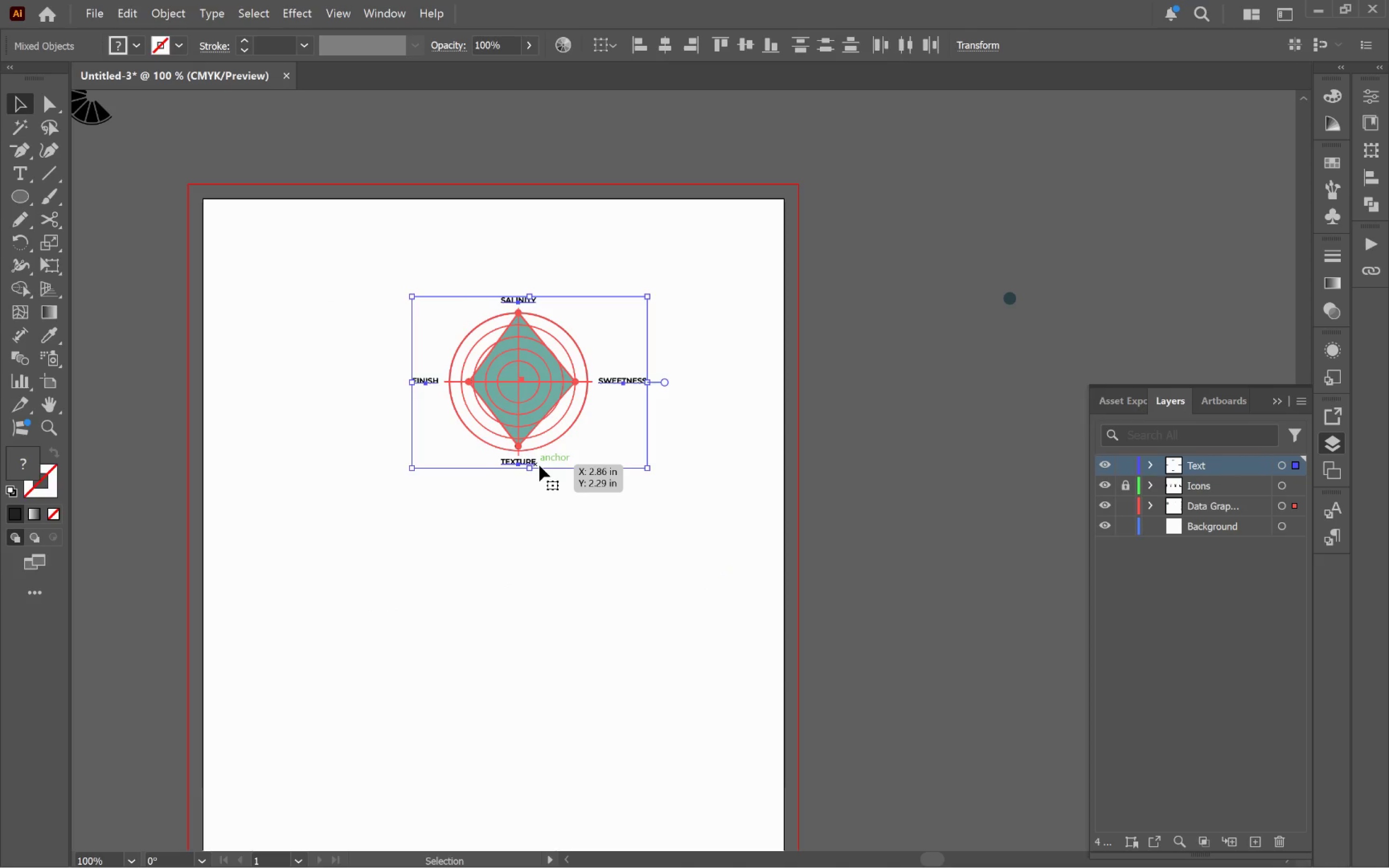 
hold_key(key=ShiftLeft, duration=1.48)
 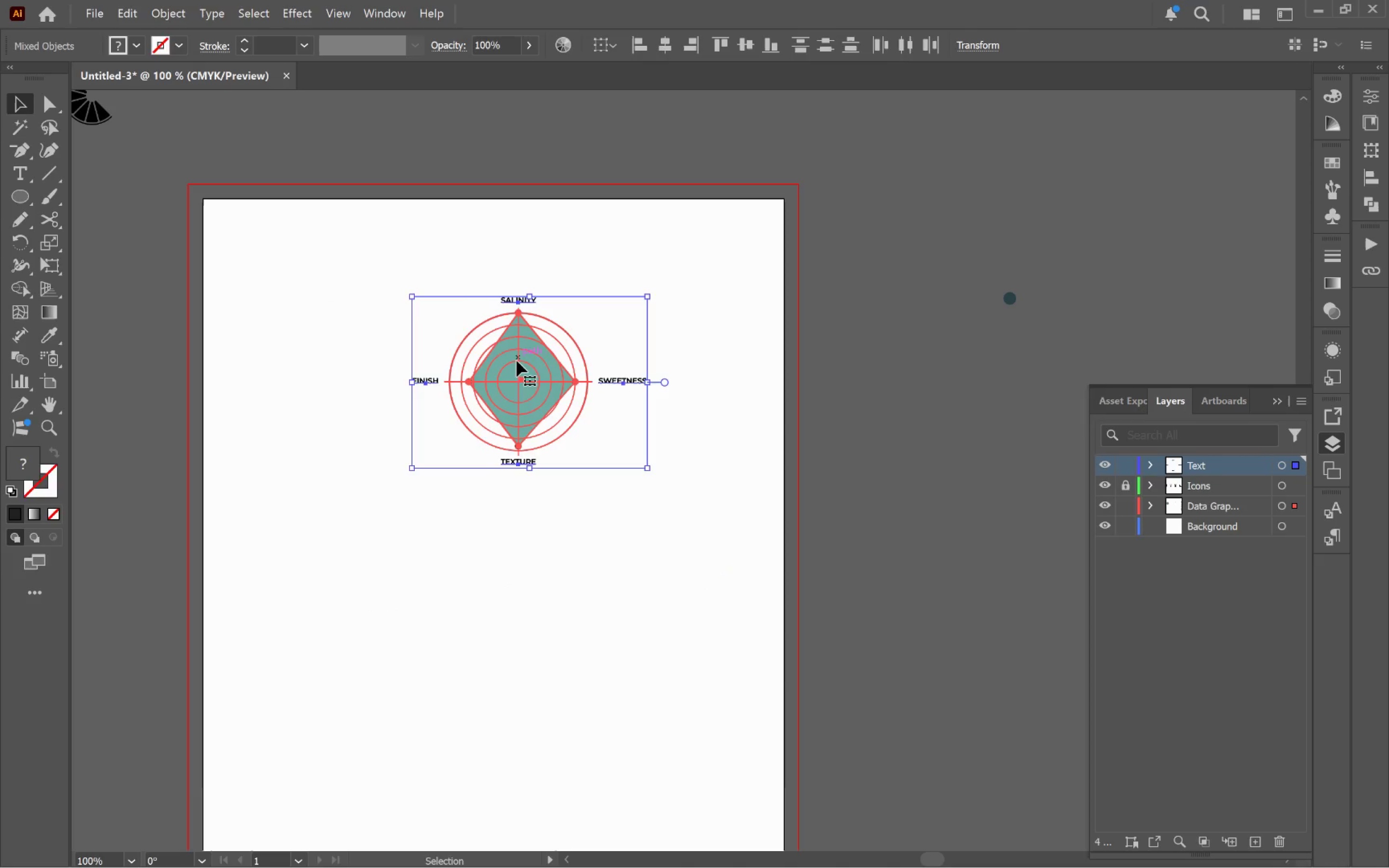 
left_click_drag(start_coordinate=[518, 367], to_coordinate=[494, 348])
 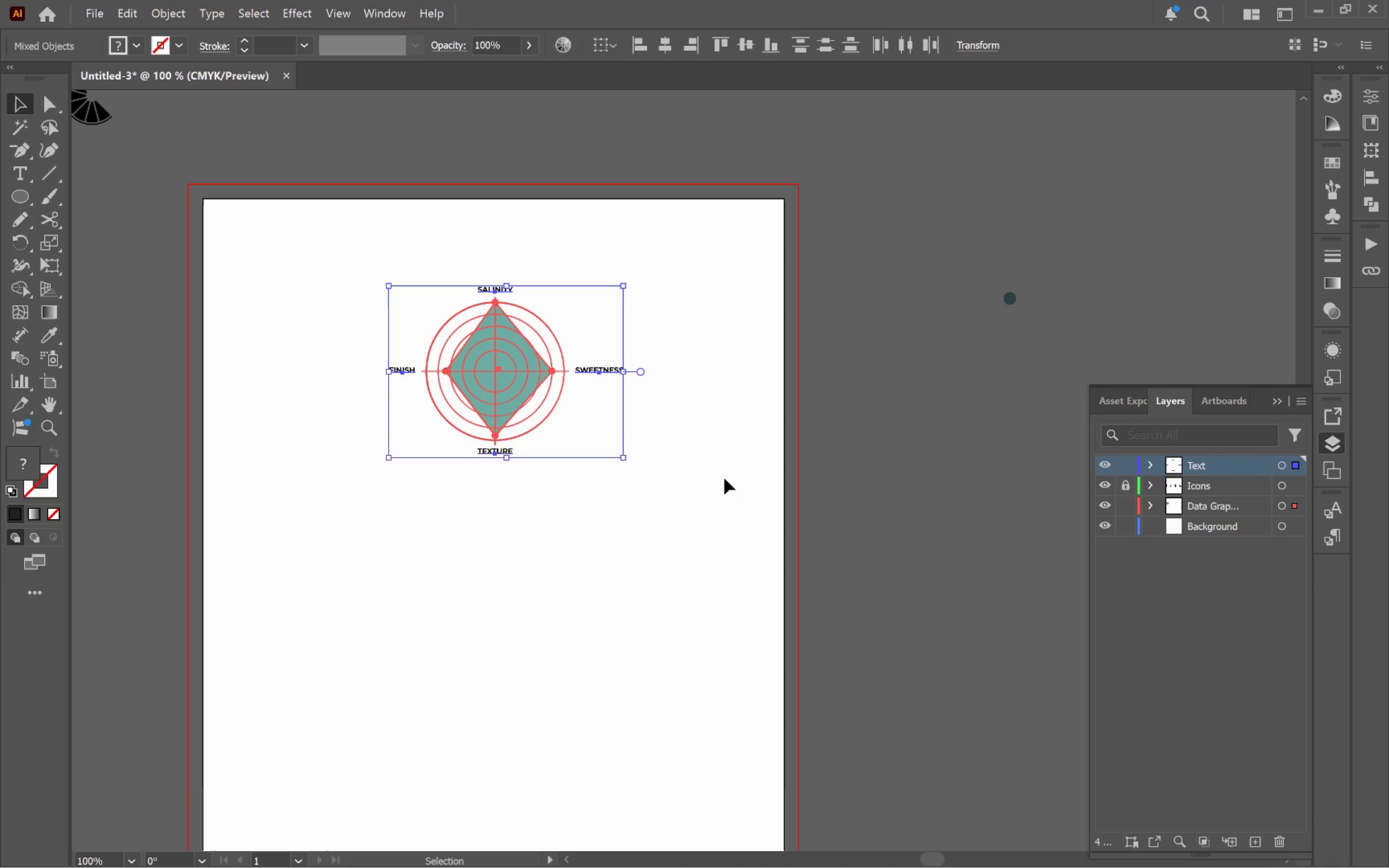 
key(Control+G)
 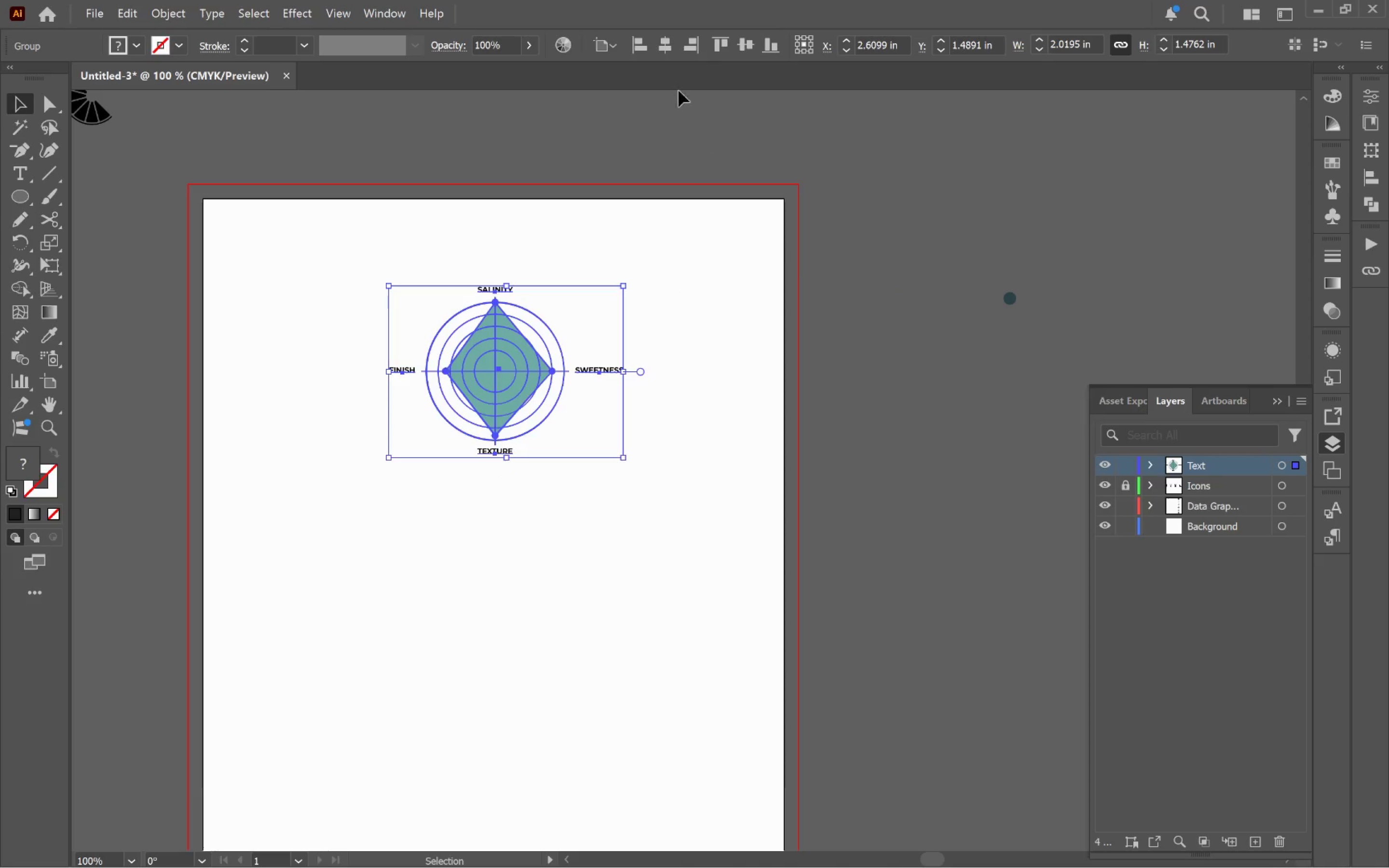 
left_click([662, 50])
 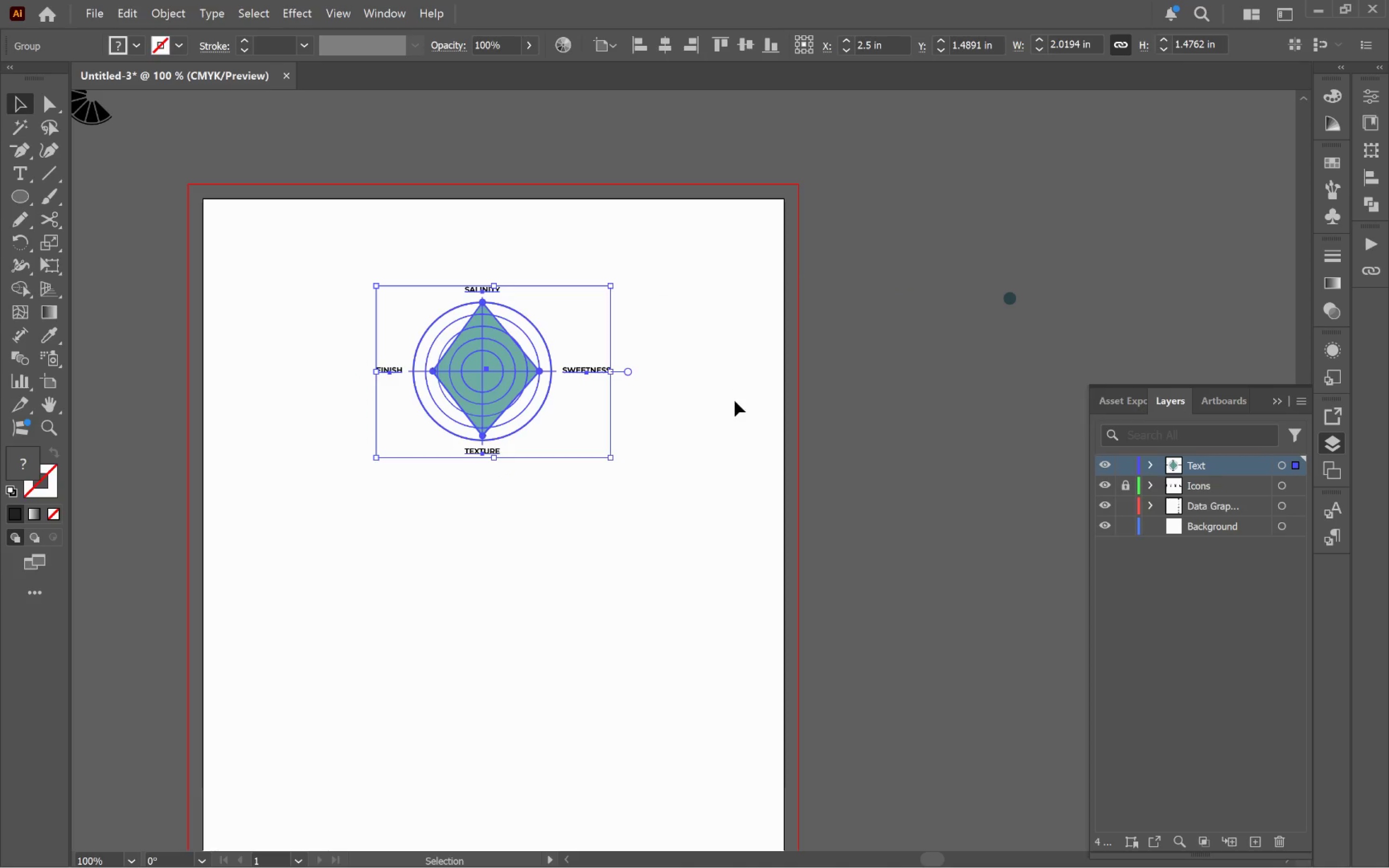 
left_click([738, 401])
 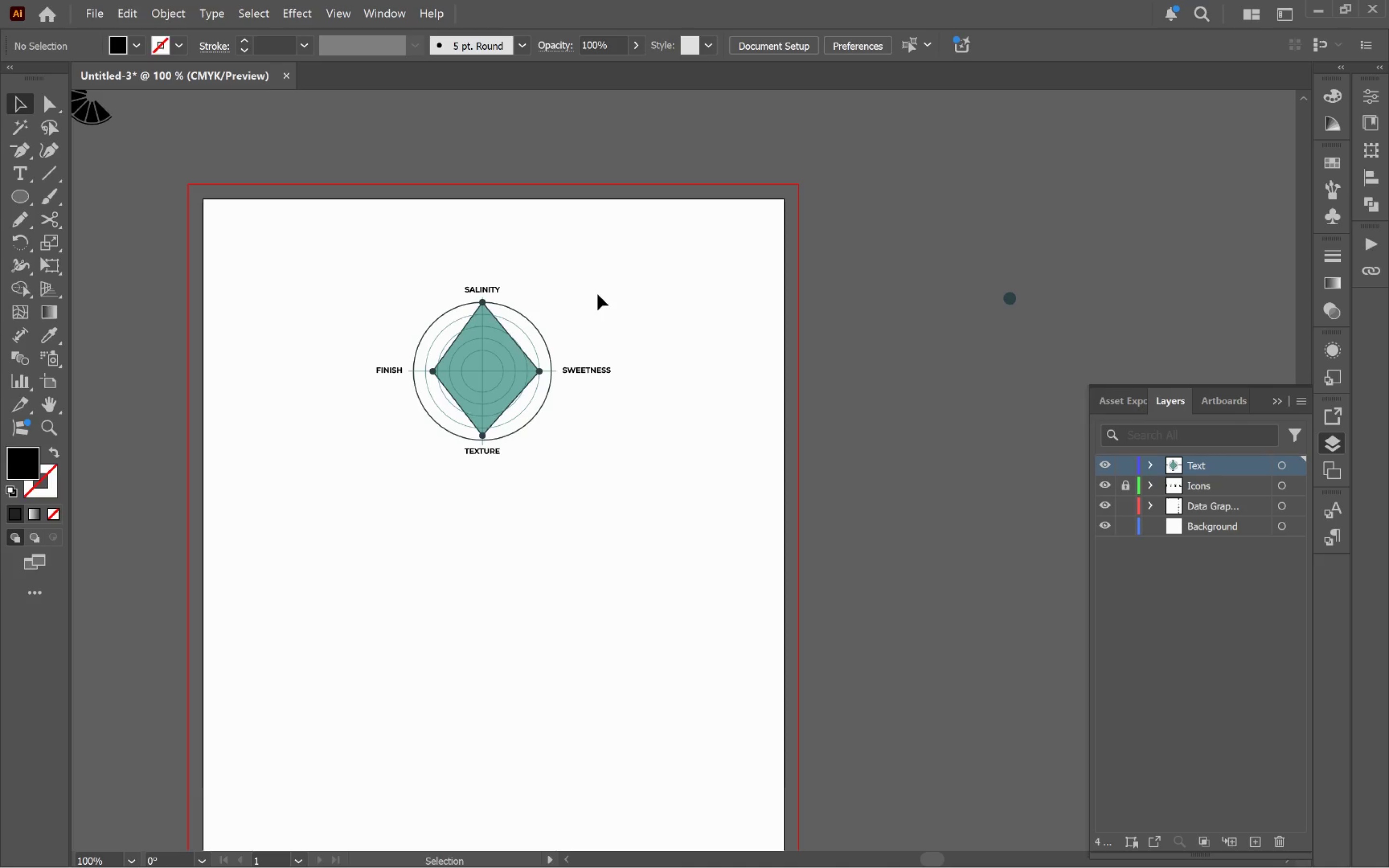 
wait(5.21)
 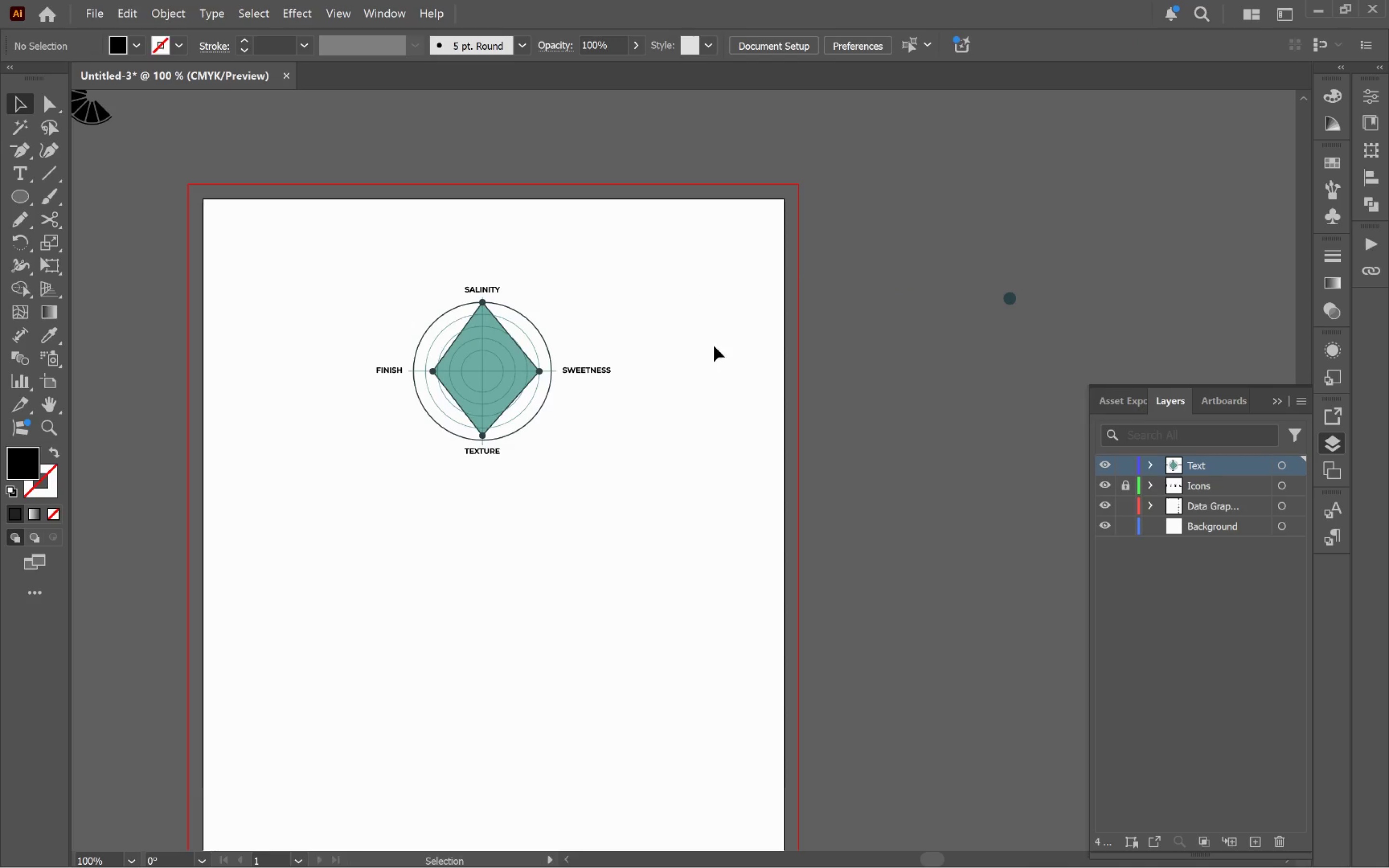 
key(Alt+AltLeft)
 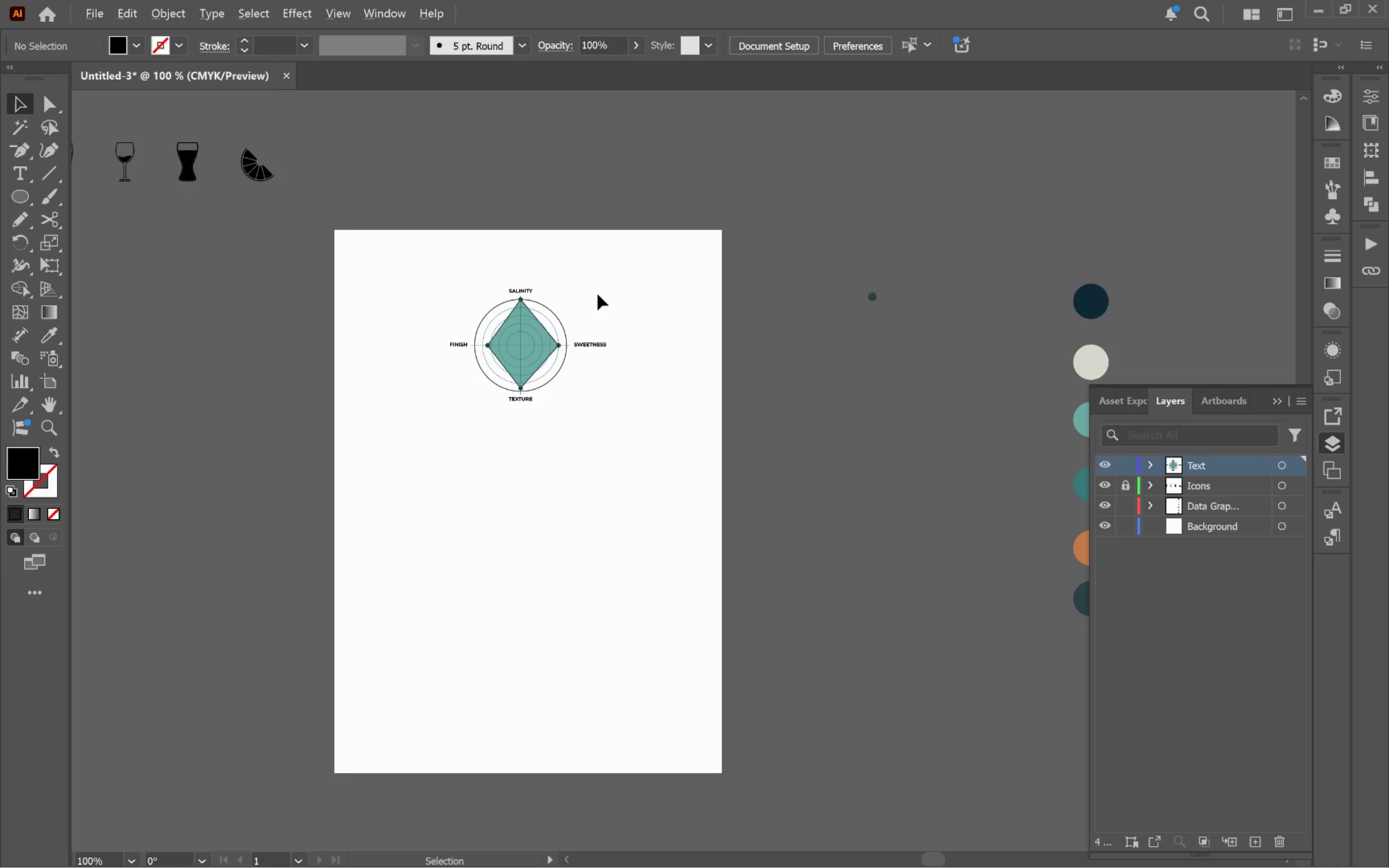 
hold_key(key=Space, duration=0.68)
 